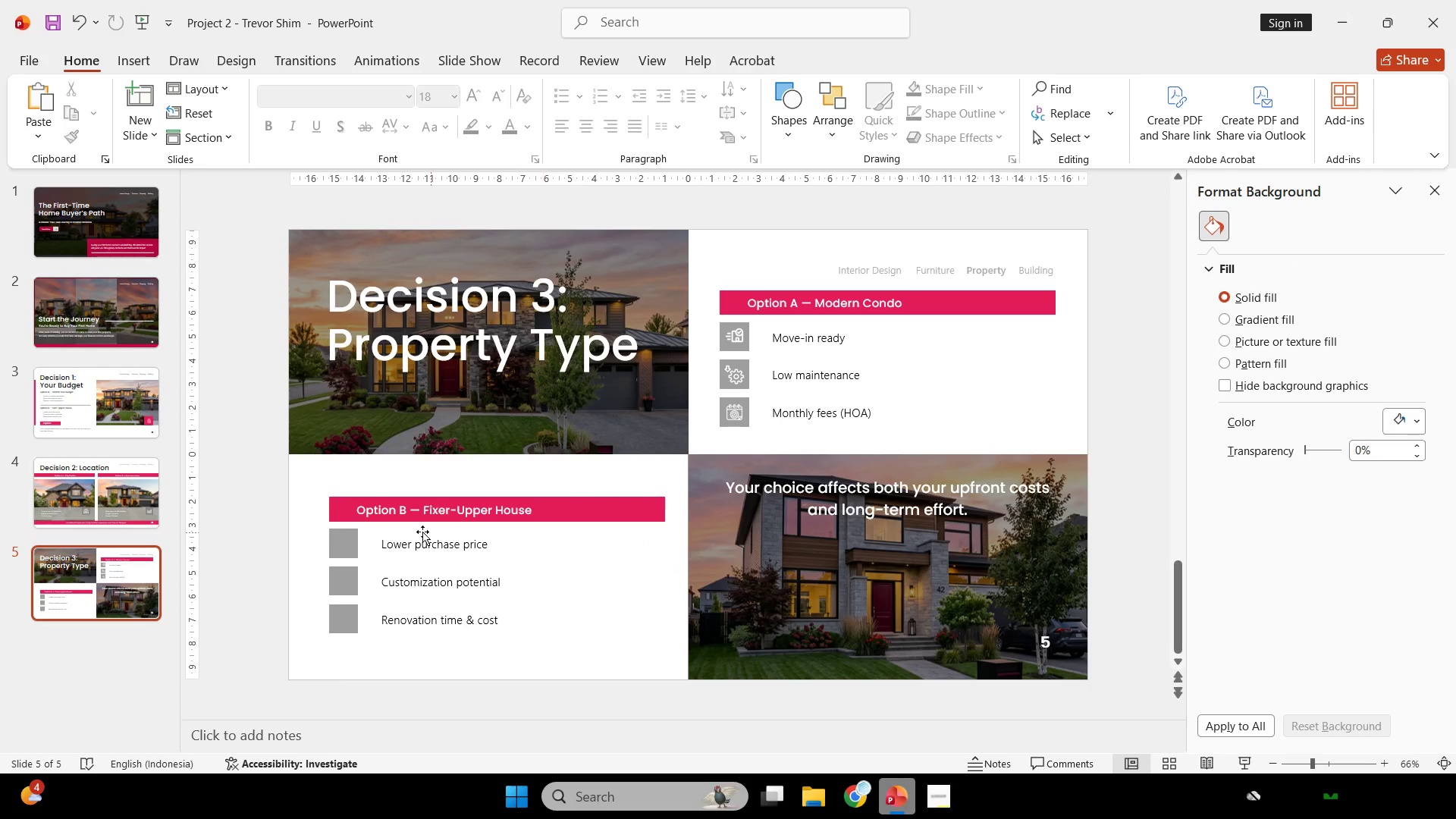 
left_click_drag(start_coordinate=[415, 539], to_coordinate=[867, 799])
 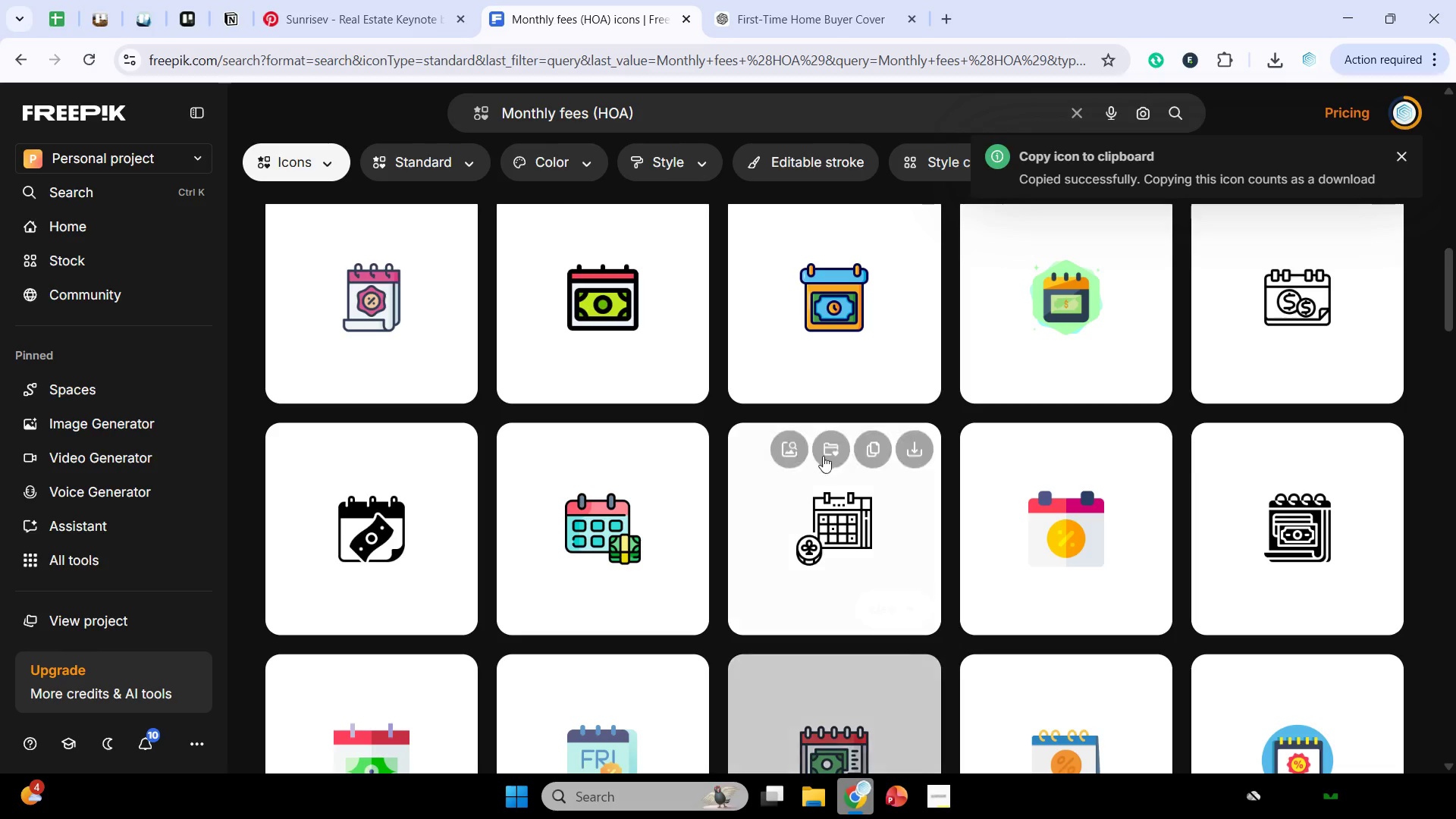 
key(Control+A)
 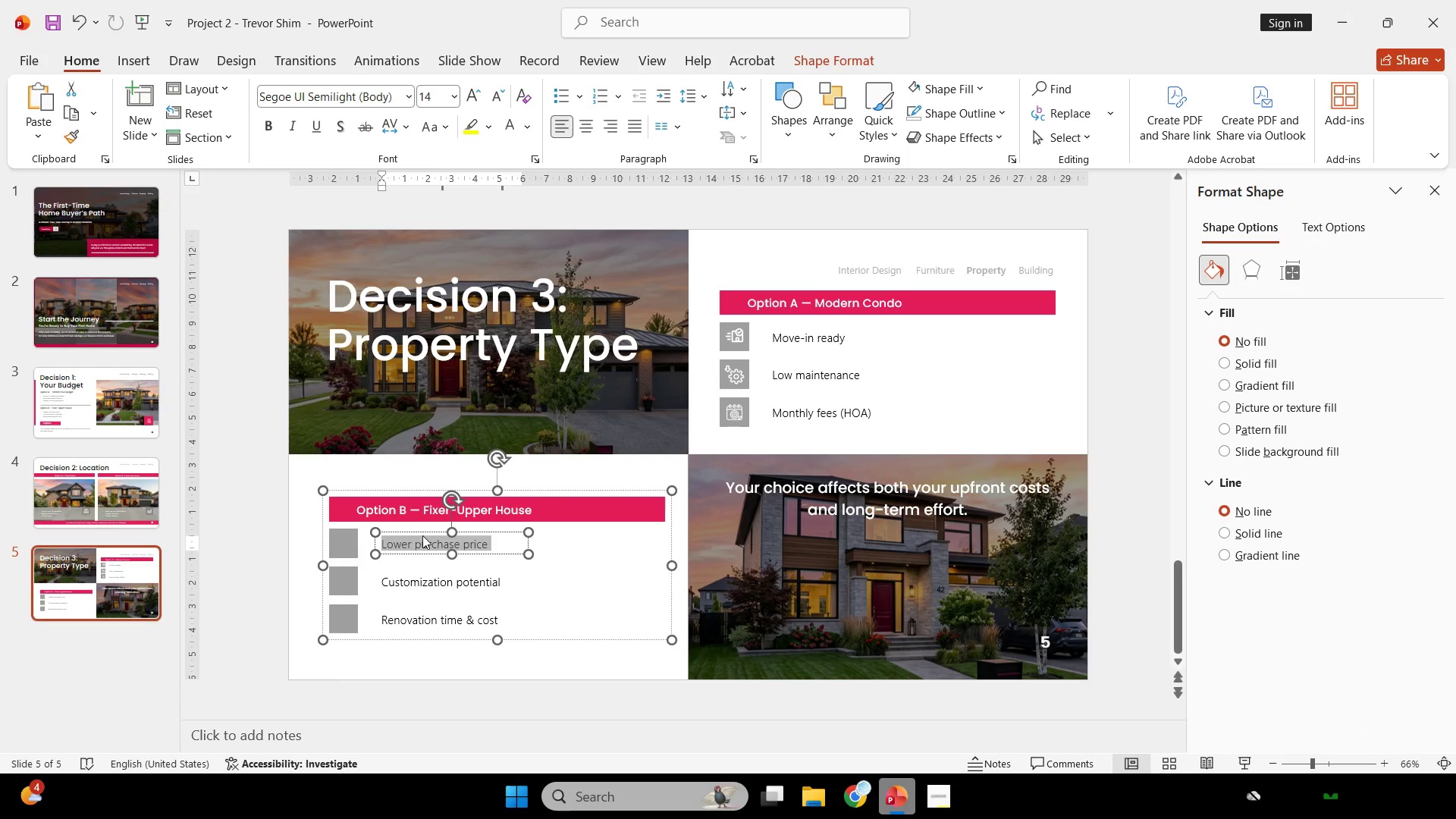 
key(Control+C)
 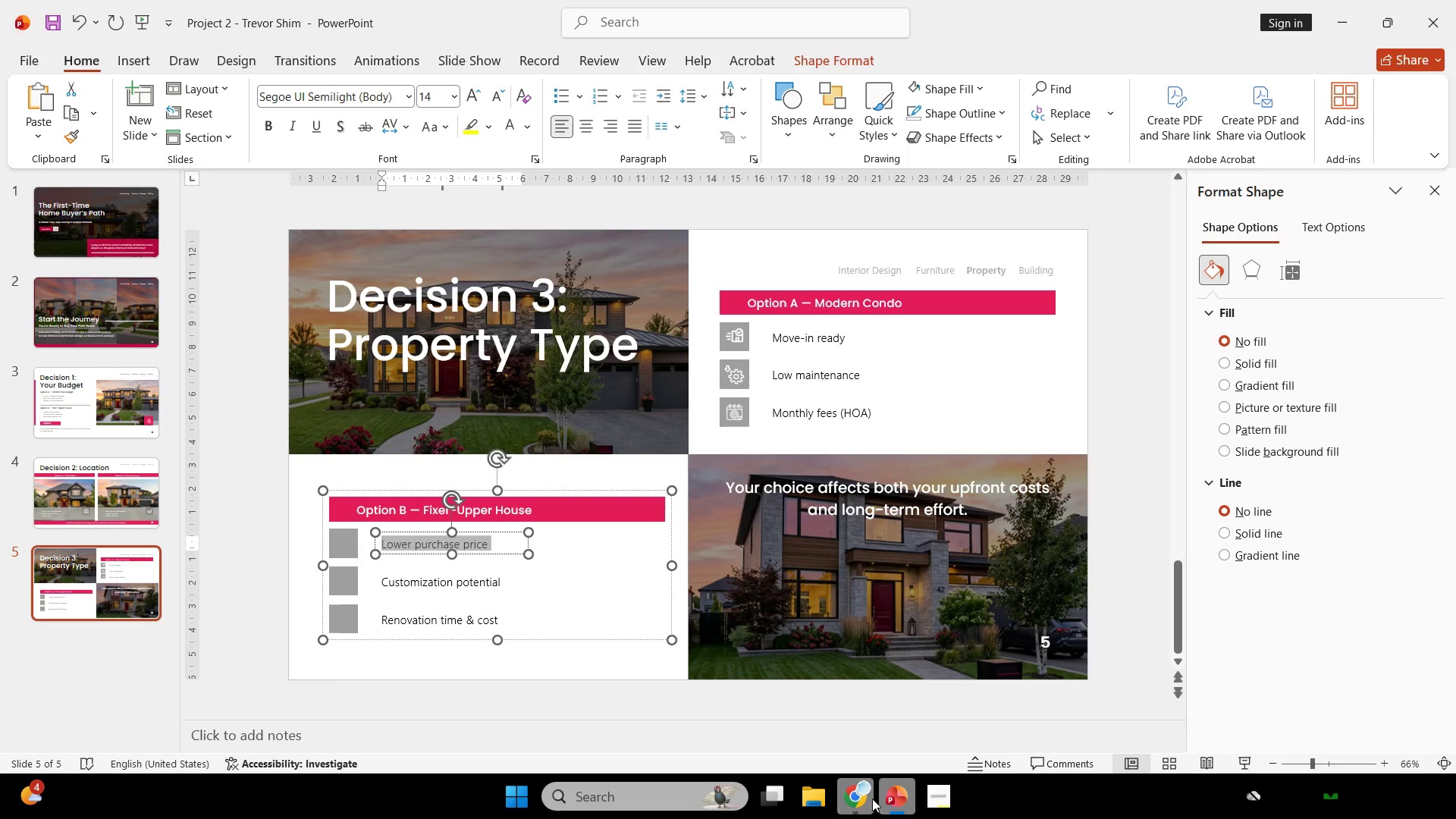 
left_click([867, 799])
 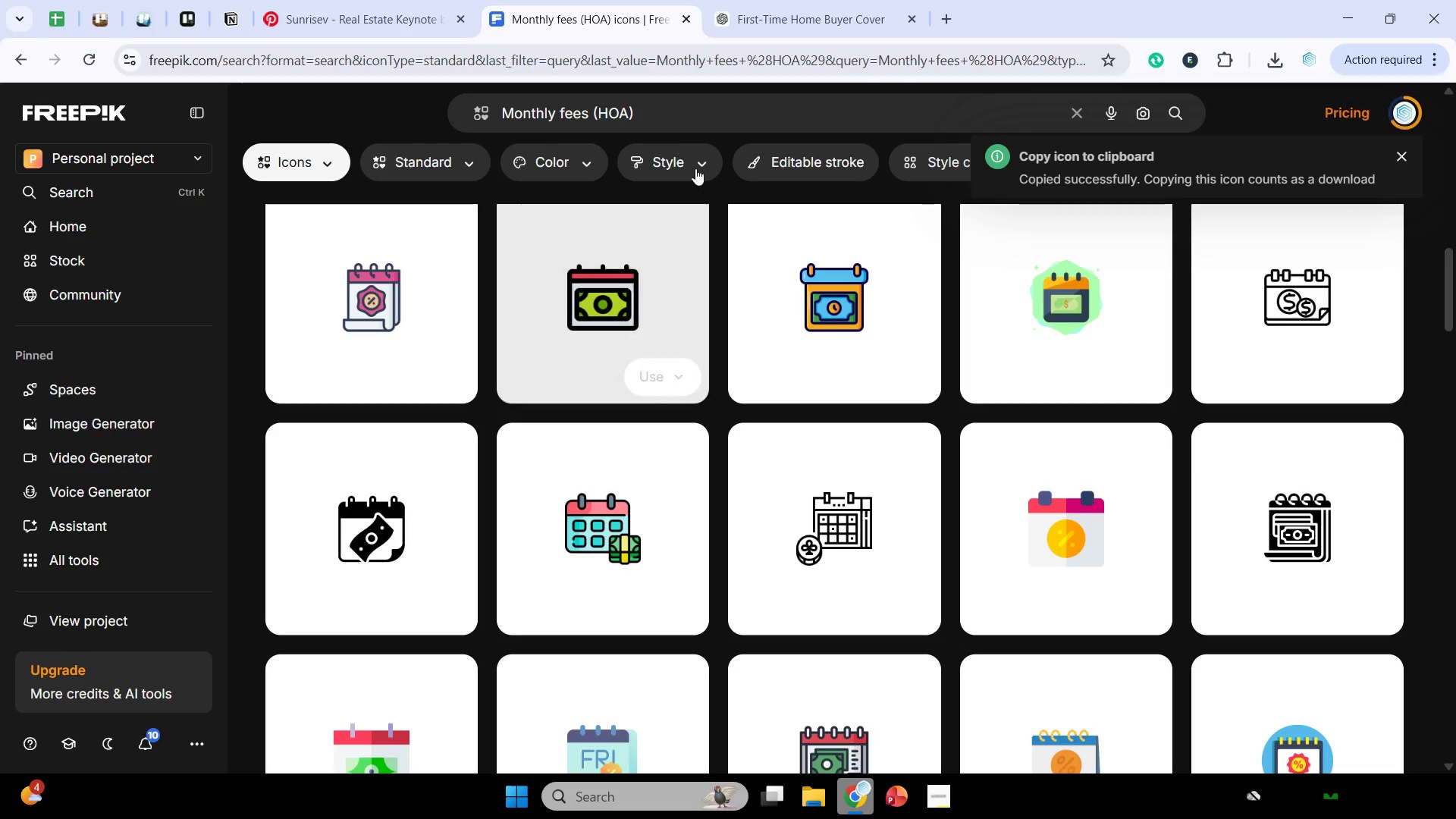 
left_click_drag(start_coordinate=[709, 108], to_coordinate=[395, 124])
 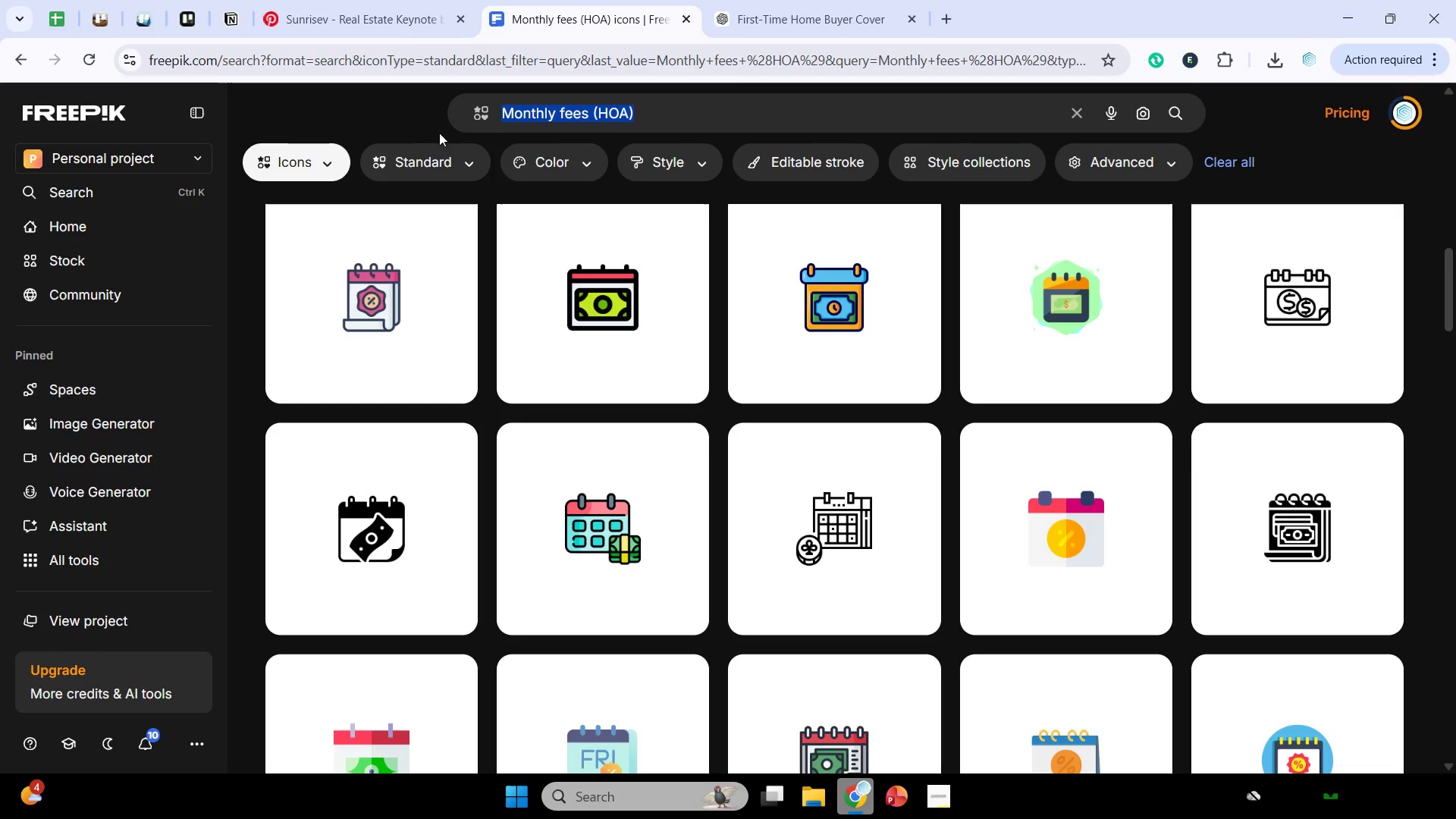 
key(Control+ControlLeft)
 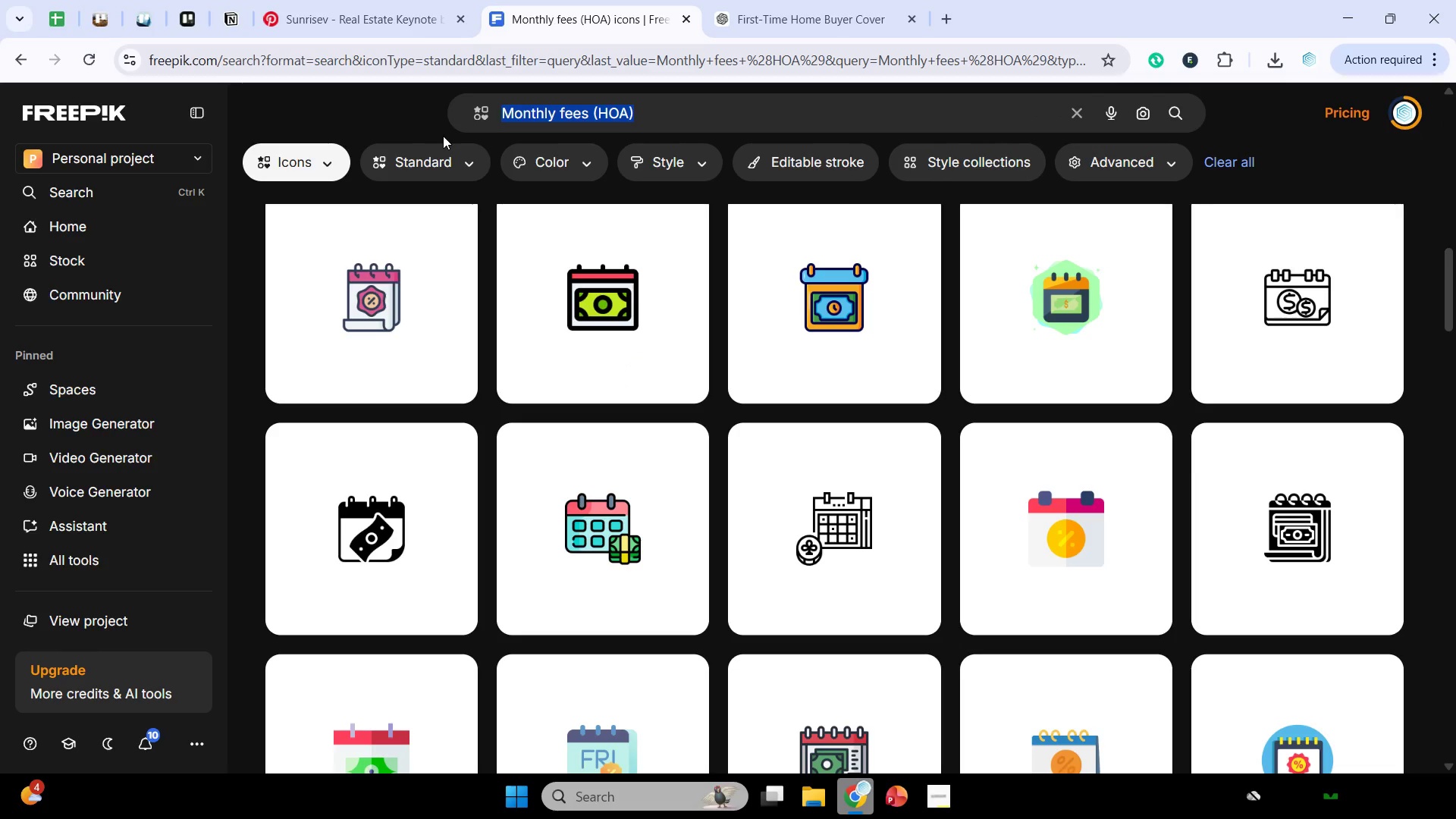 
key(Control+V)
 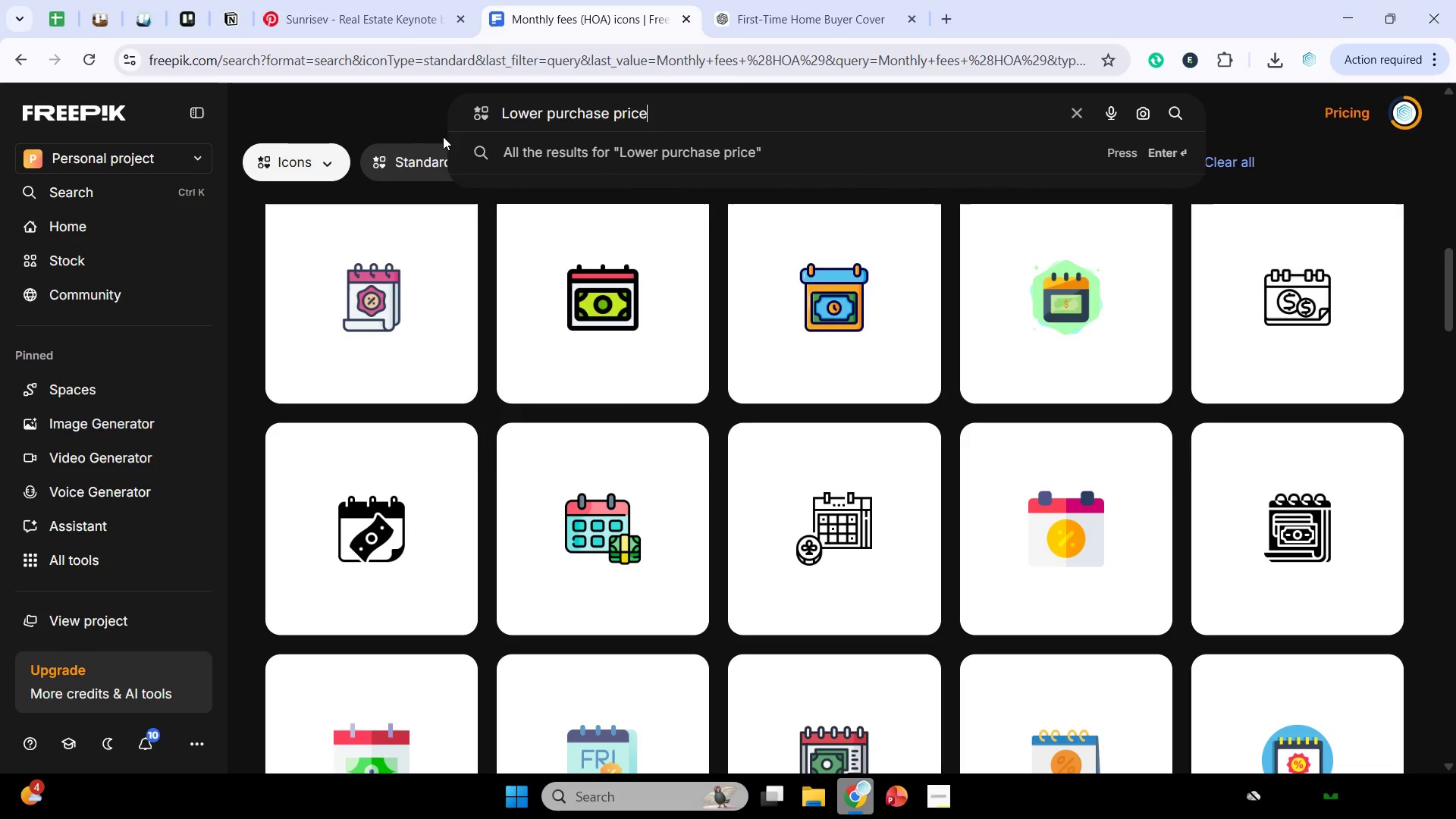 
key(Enter)
 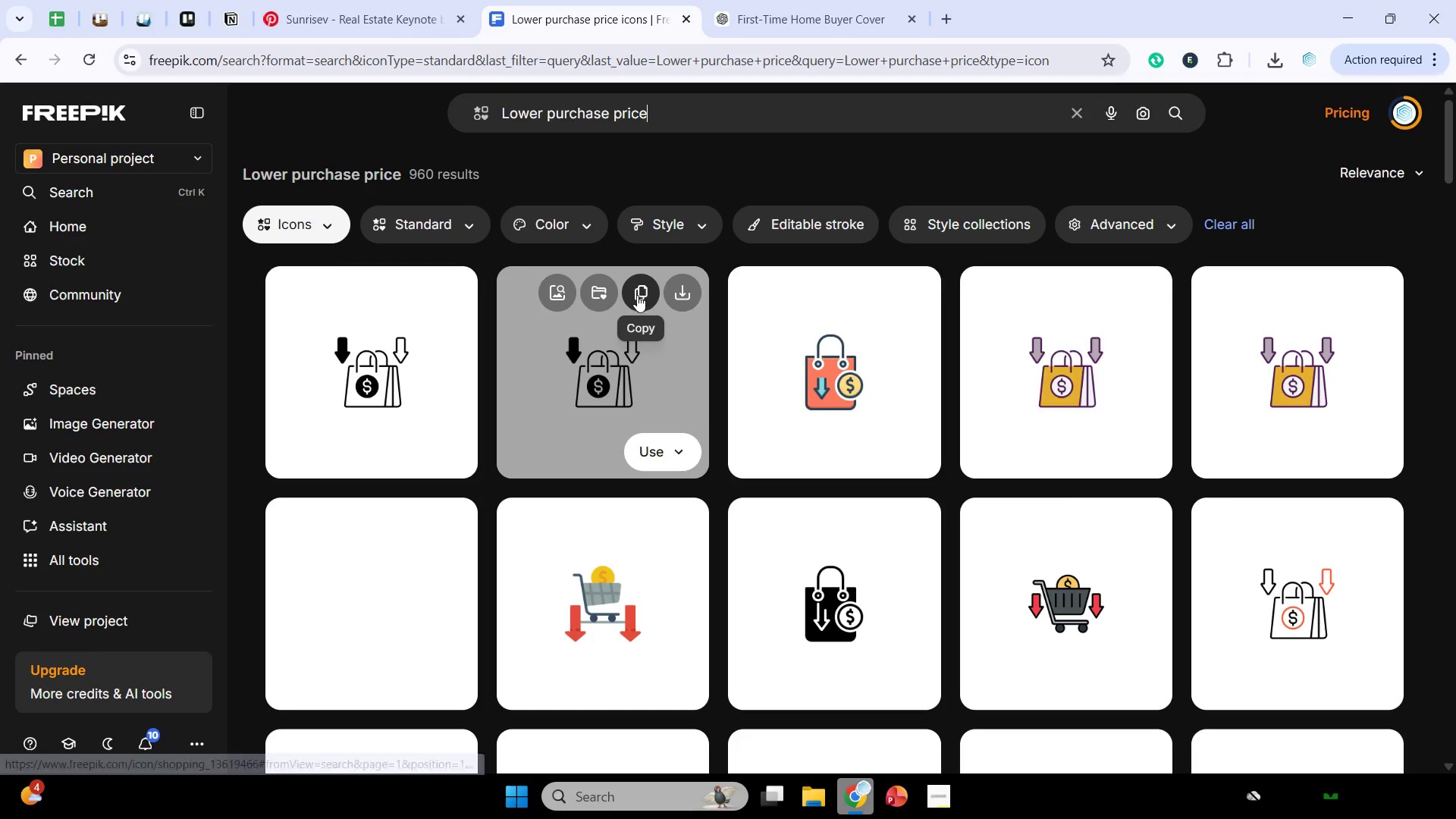 
scroll: coordinate [792, 336], scroll_direction: down, amount: 6.0
 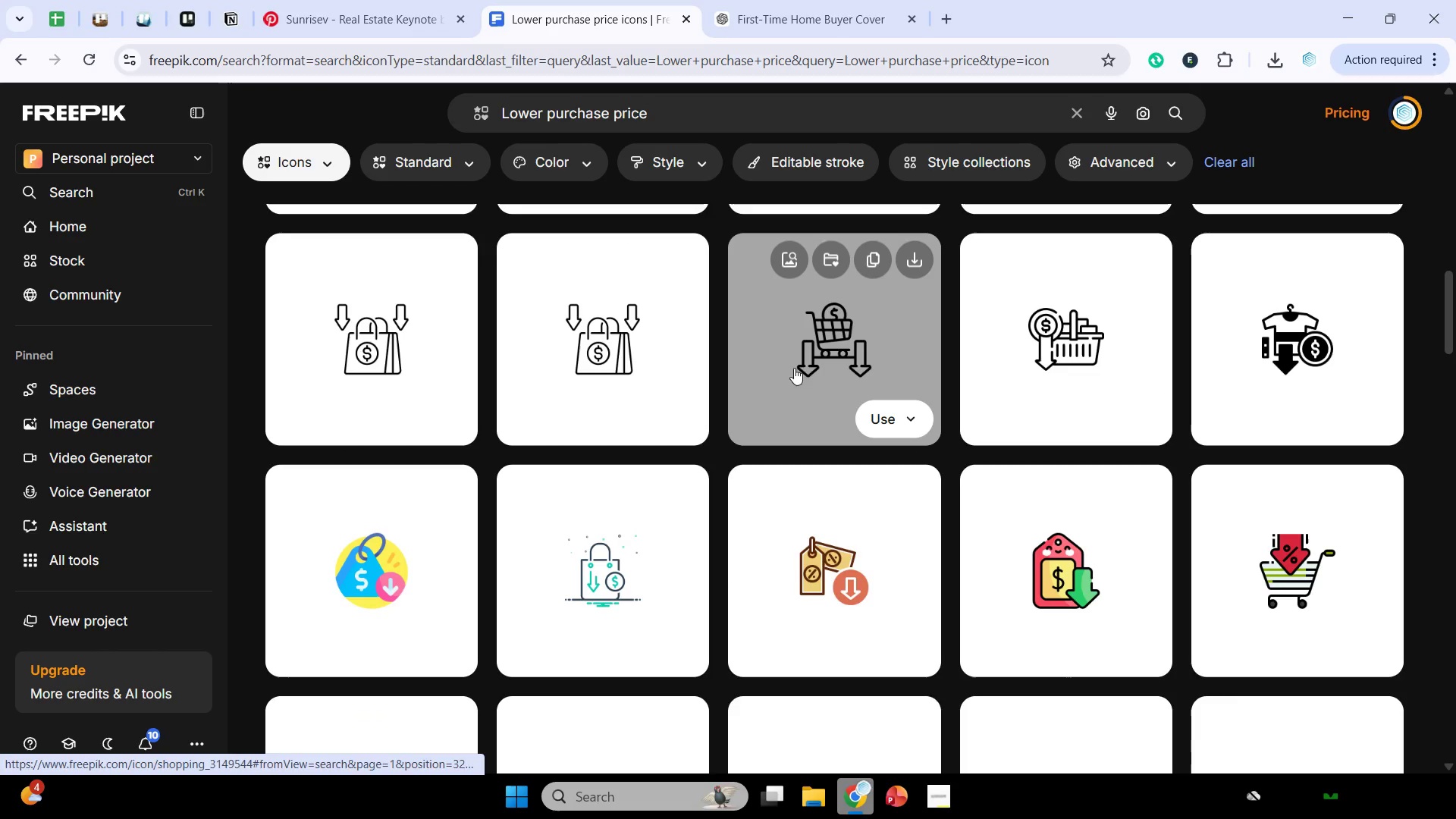 
left_click([886, 262])
 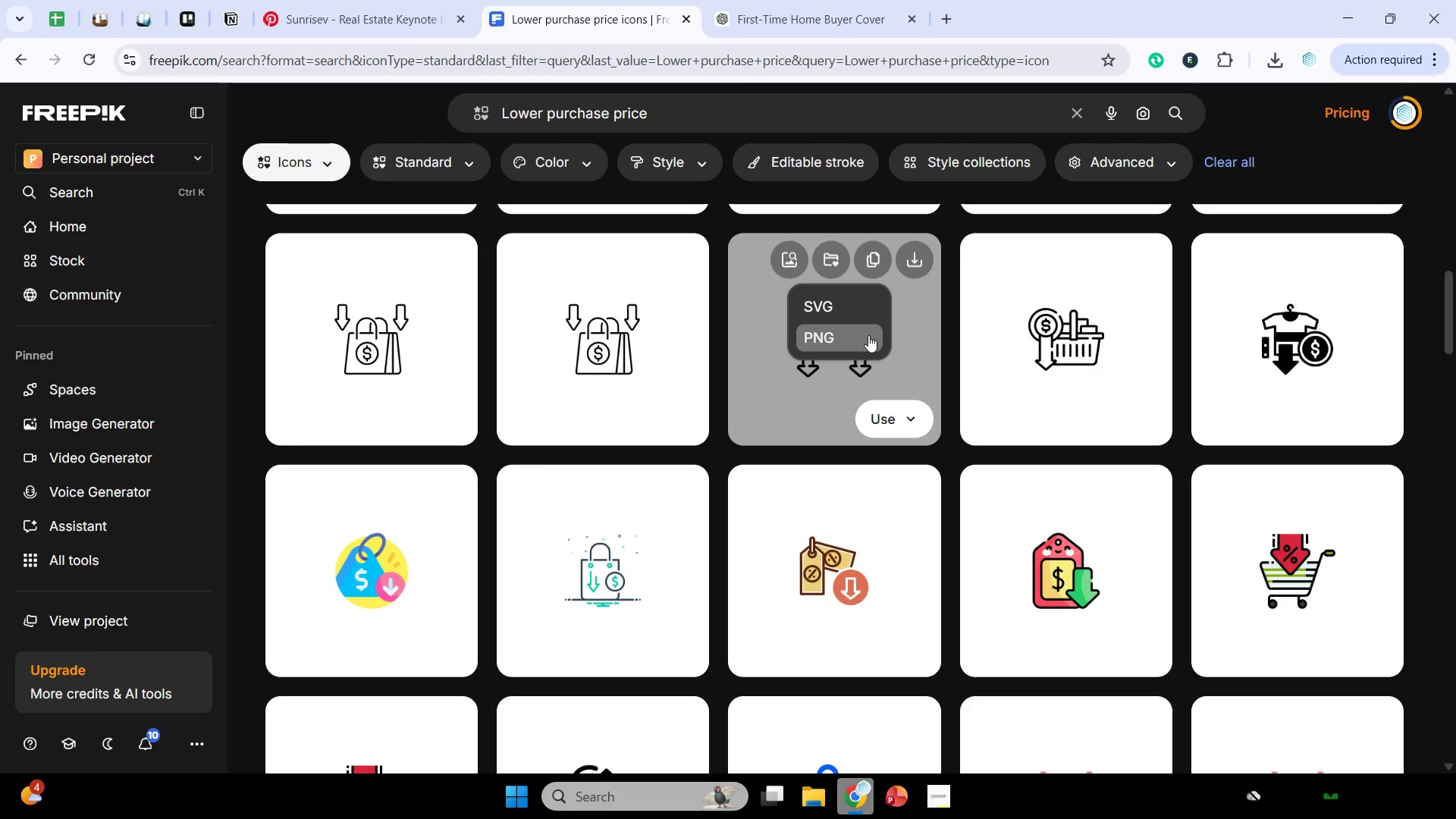 
left_click([863, 339])
 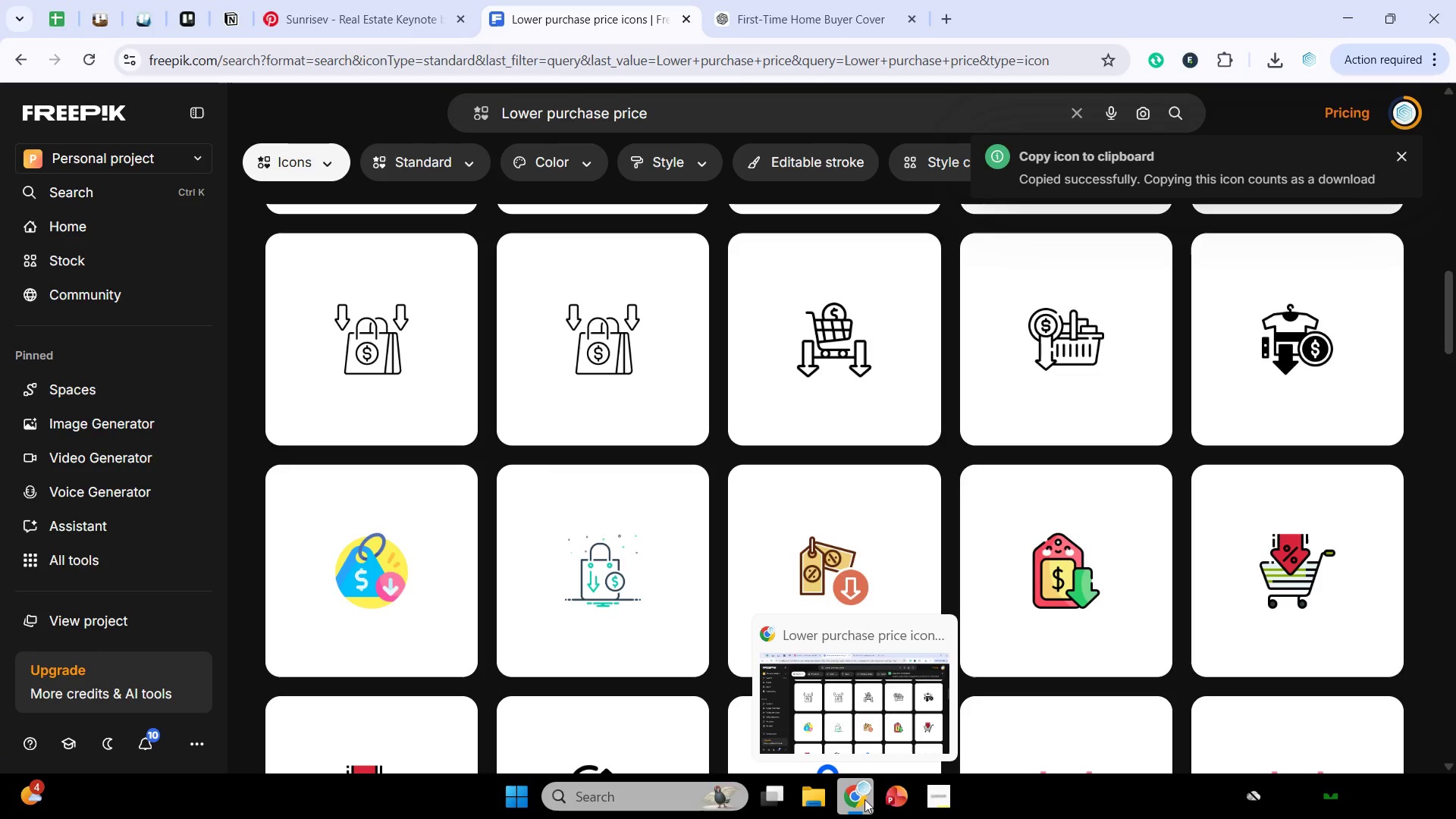 
left_click([854, 804])
 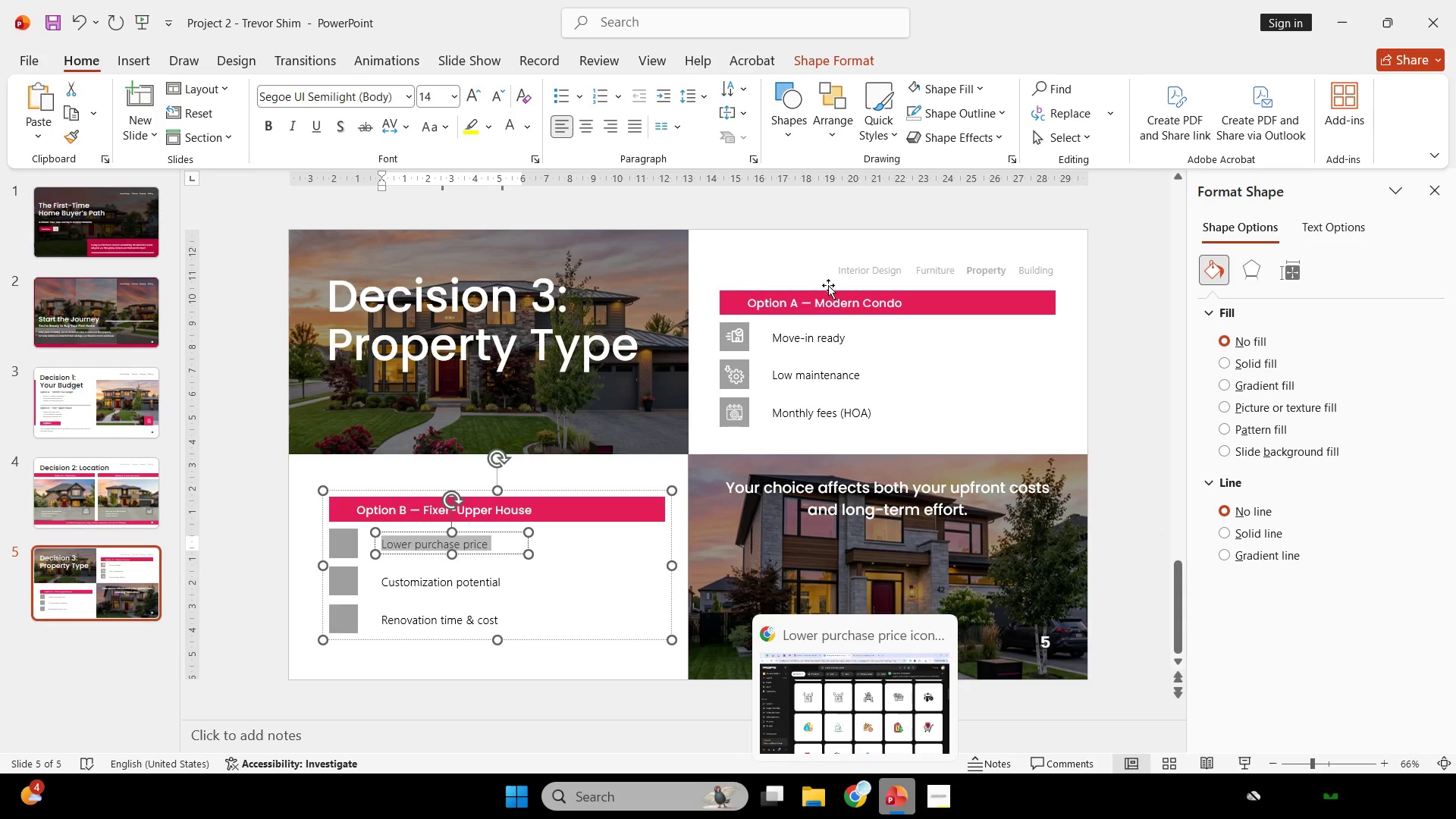 
left_click([821, 240])
 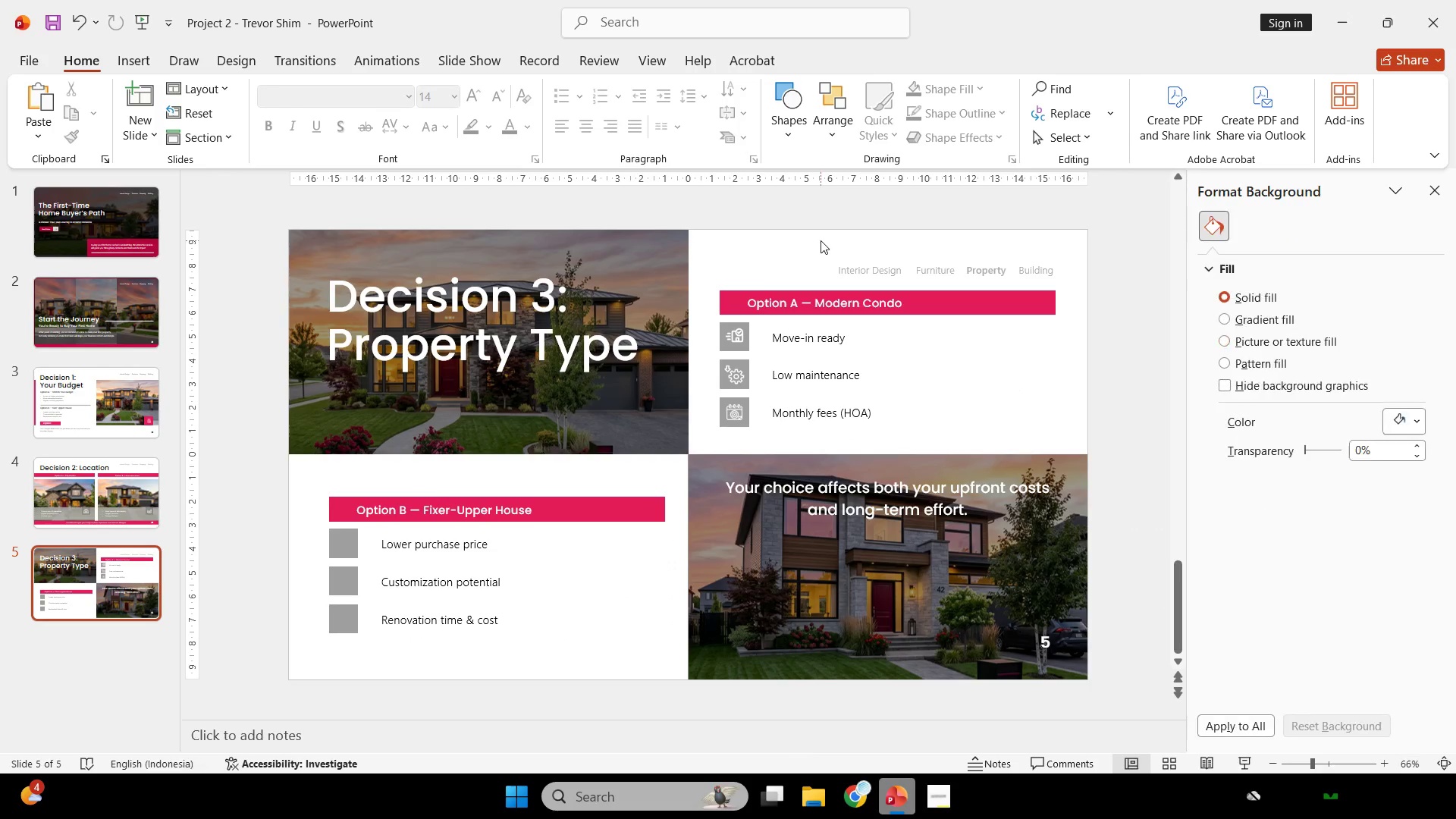 
key(Control+V)
 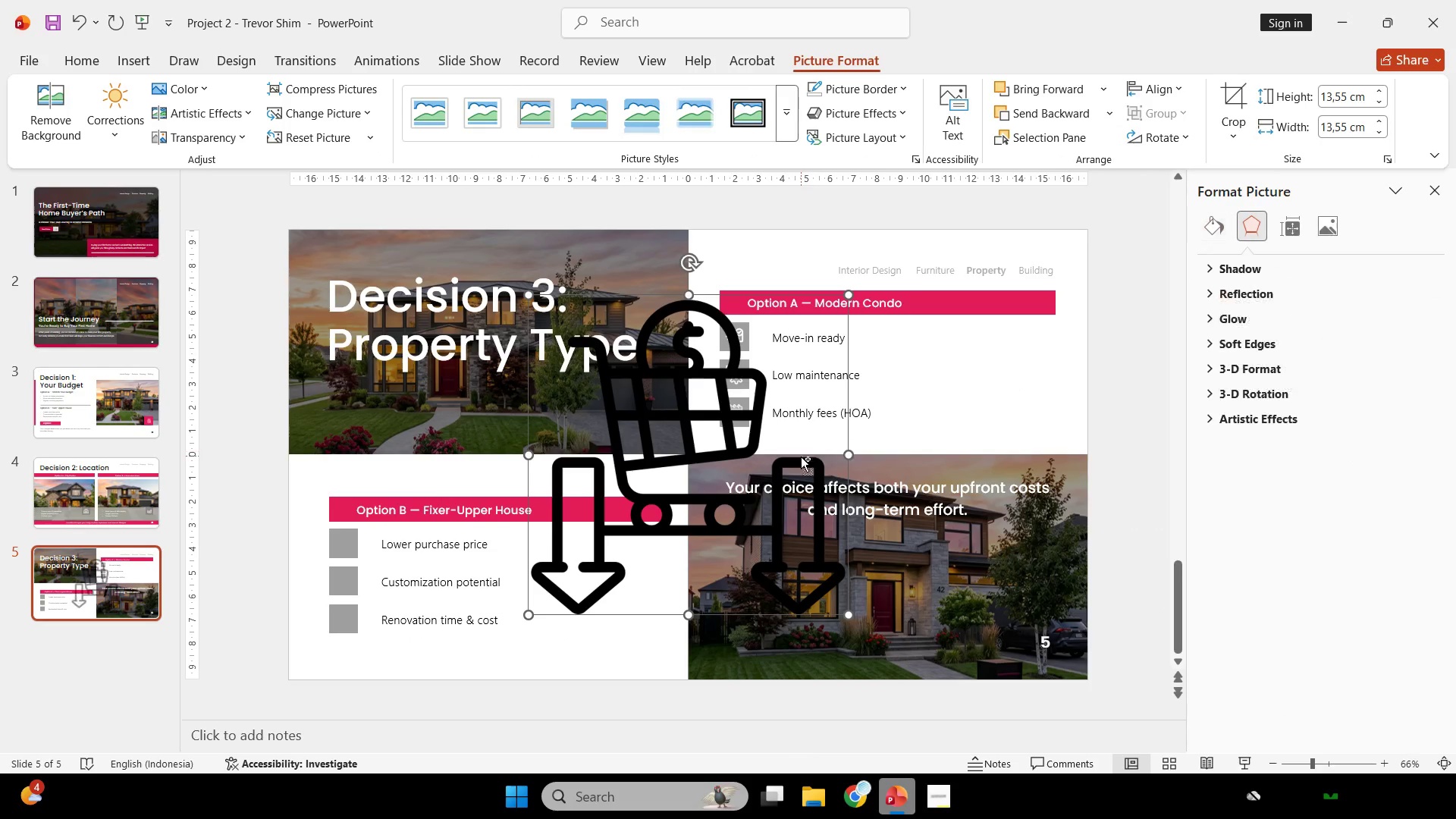 
key(Control+ControlLeft)
 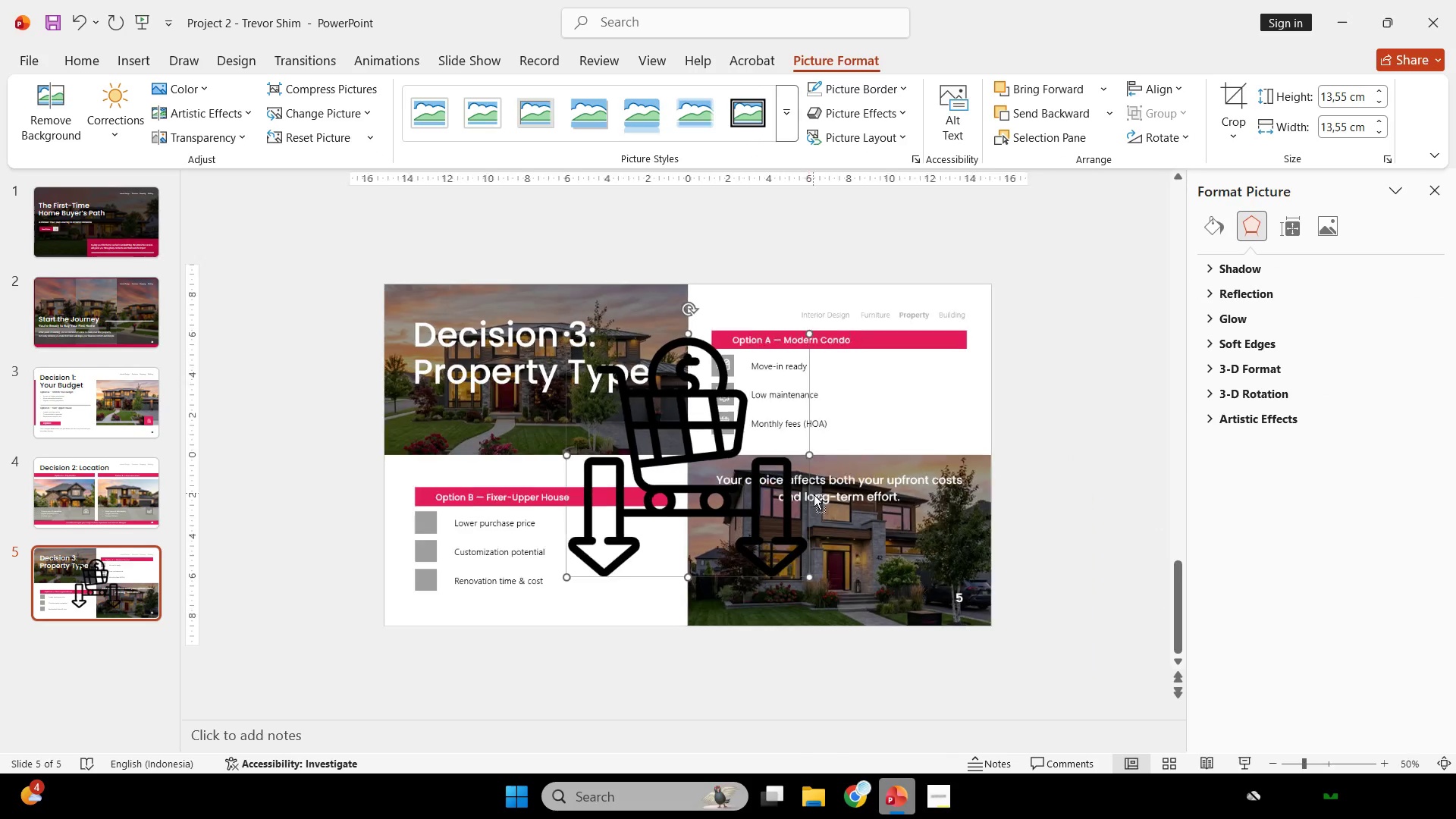 
hold_key(key=ShiftLeft, duration=2.27)
 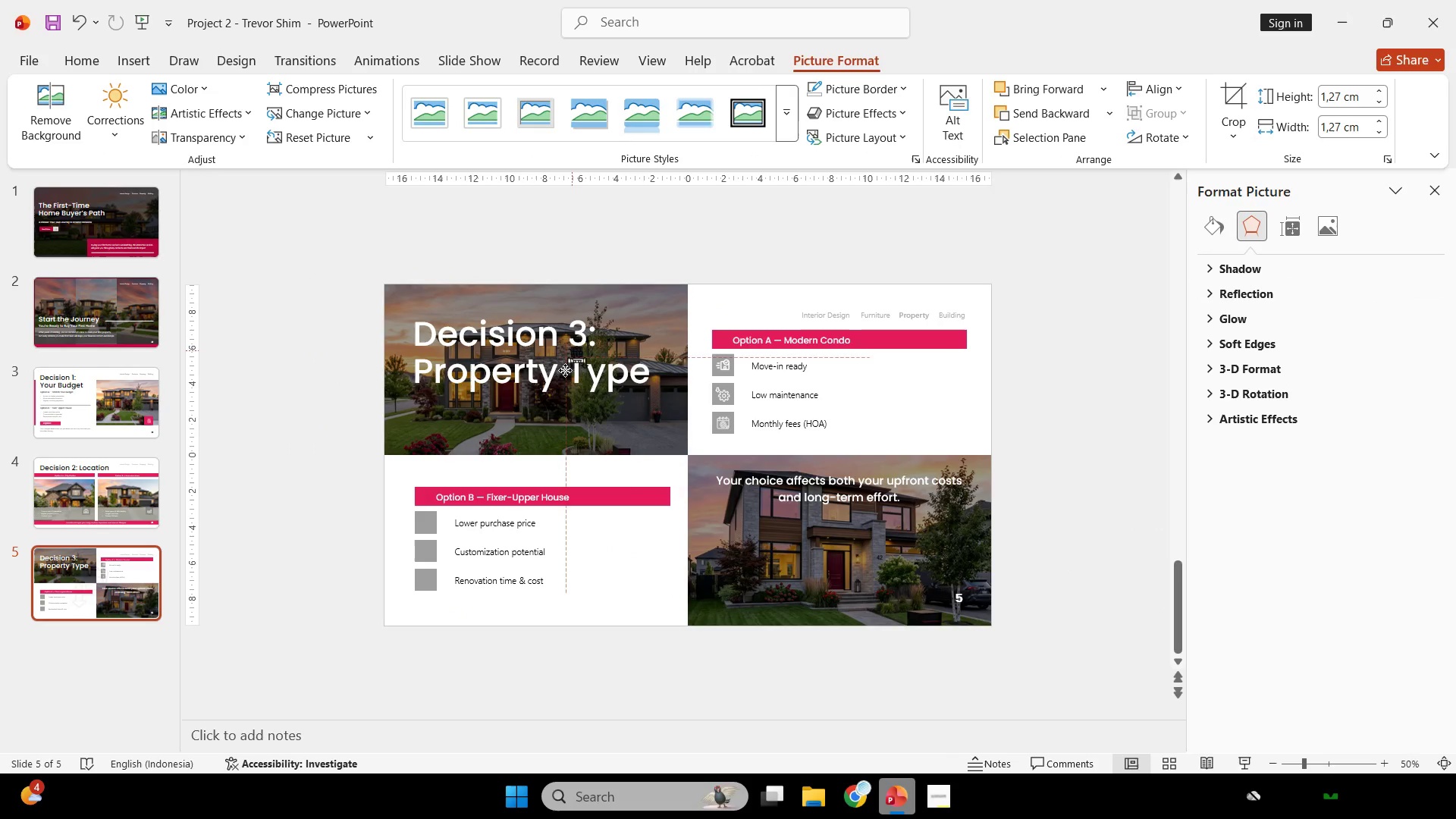 
scroll: coordinate [808, 483], scroll_direction: down, amount: 1.0
 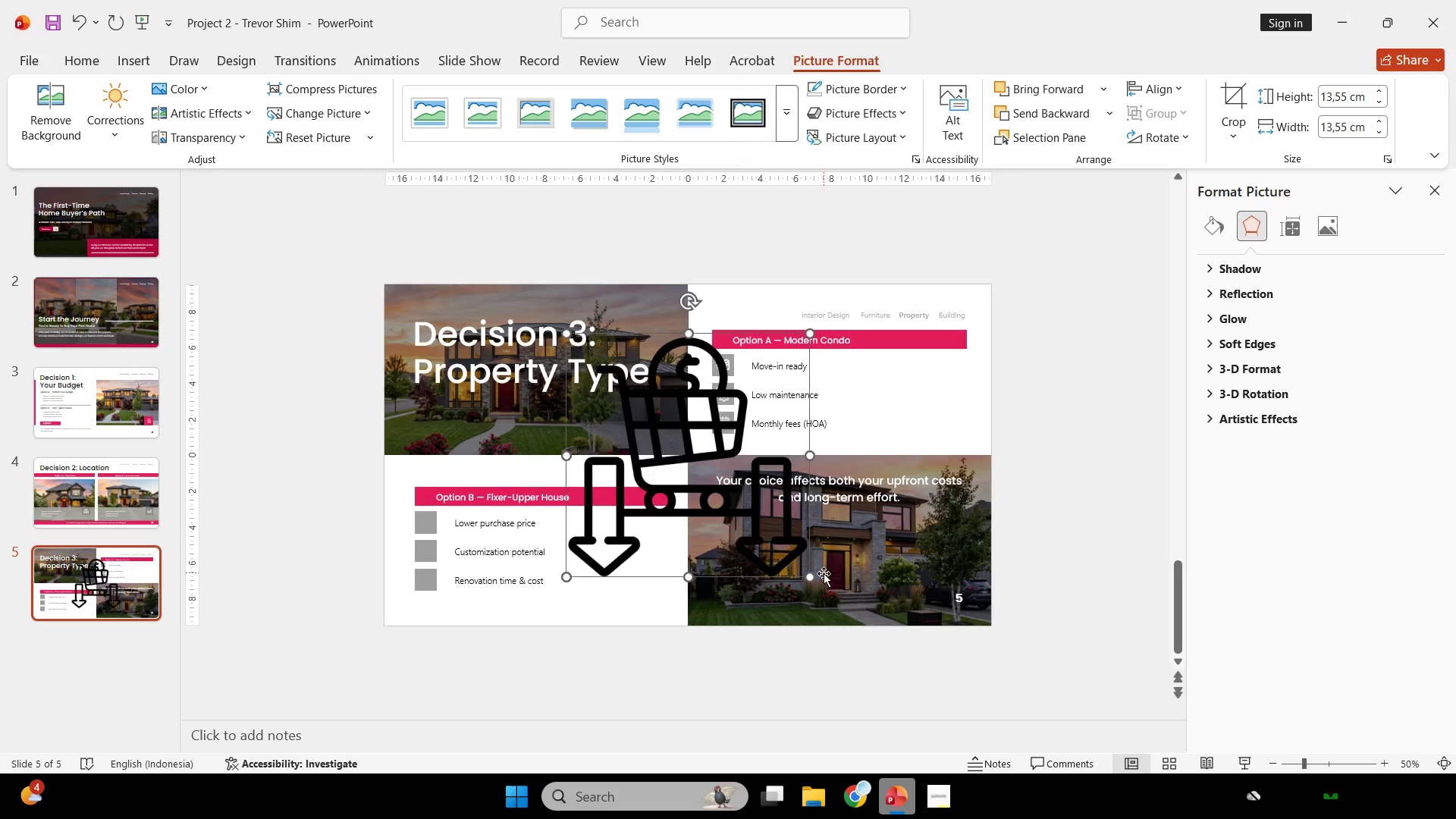 
left_click_drag(start_coordinate=[810, 574], to_coordinate=[589, 356])
 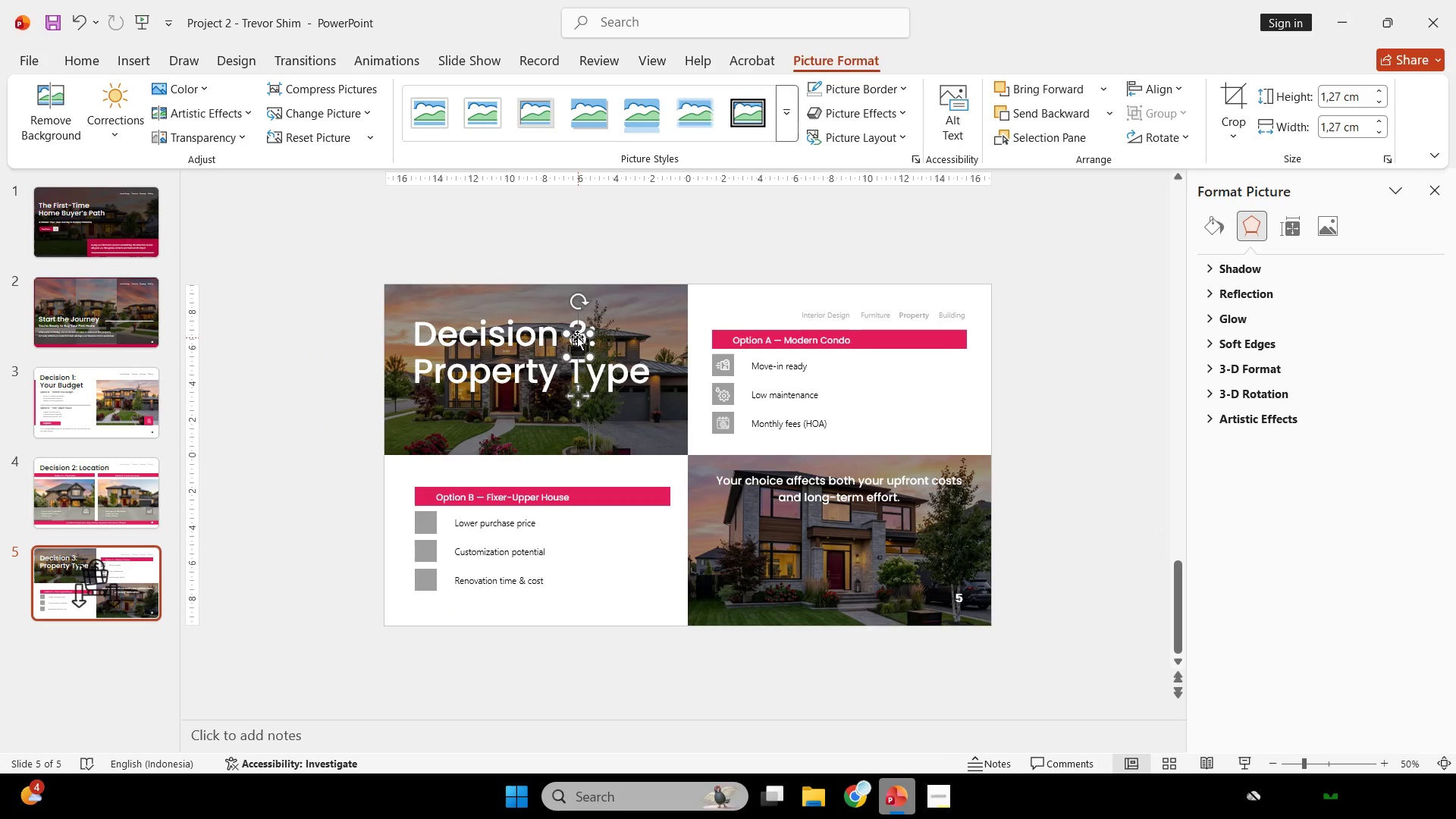 
left_click_drag(start_coordinate=[576, 338], to_coordinate=[424, 515])
 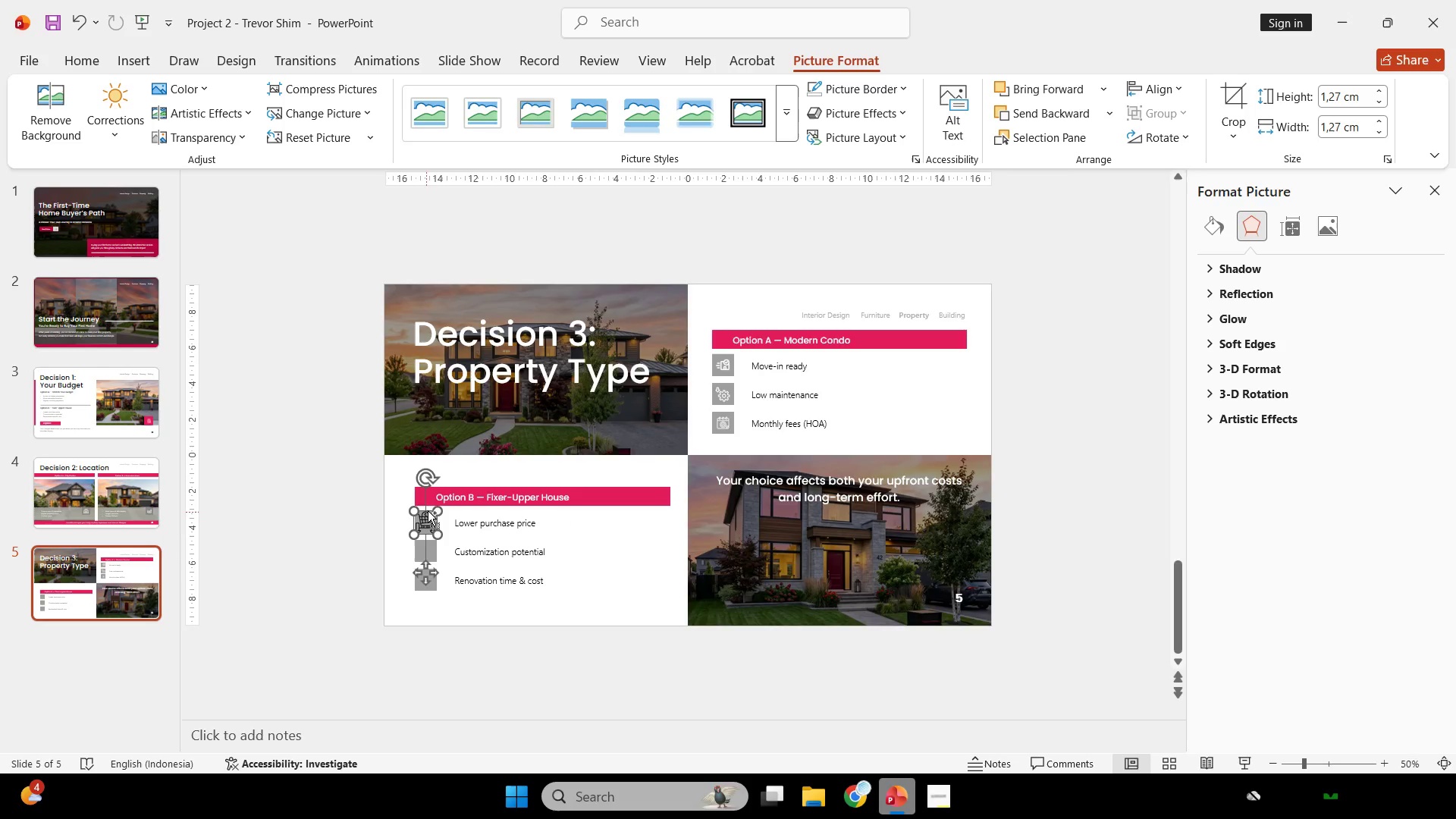 
hold_key(key=ControlLeft, duration=0.69)
 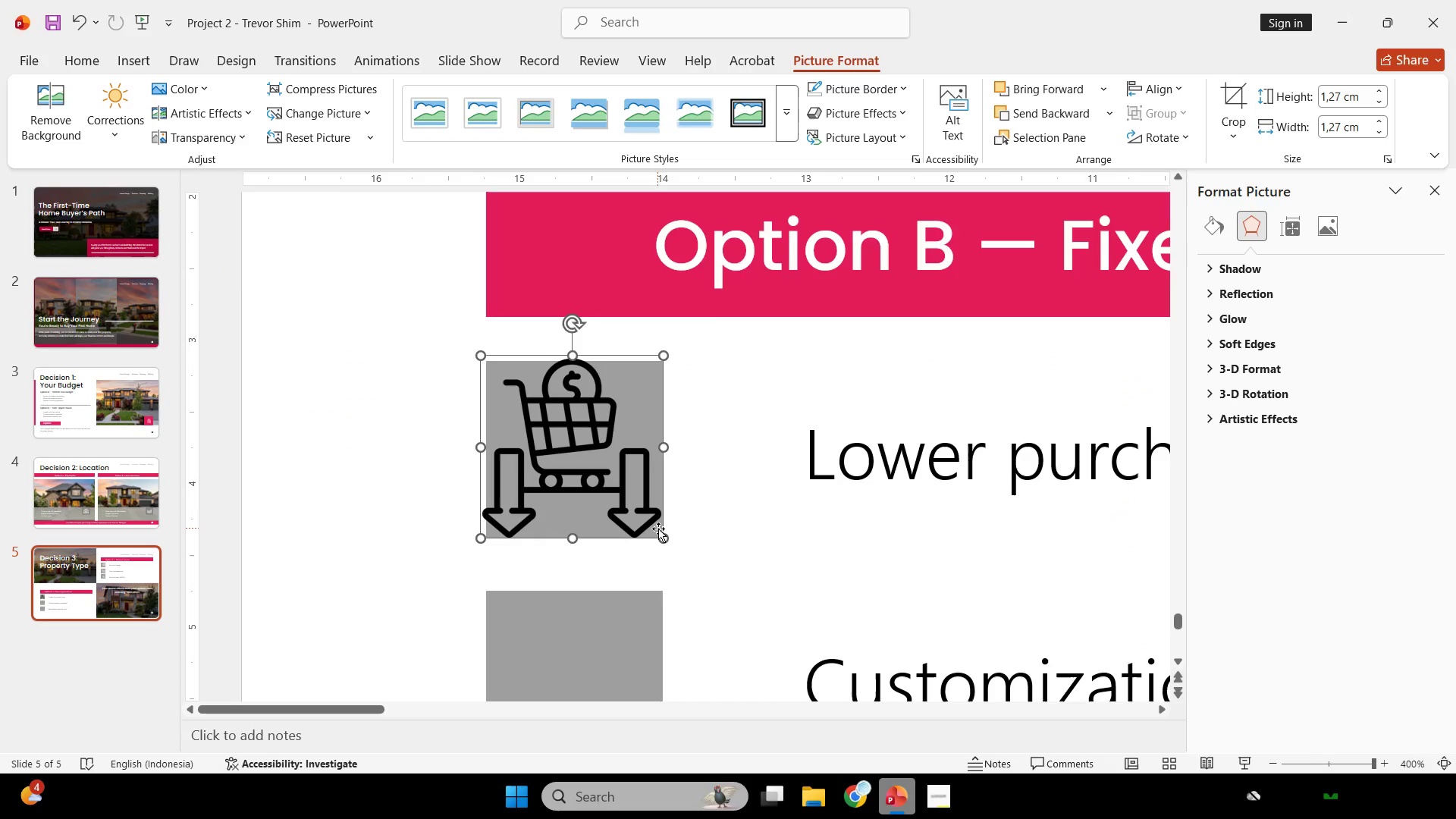 
hold_key(key=ShiftLeft, duration=1.66)
 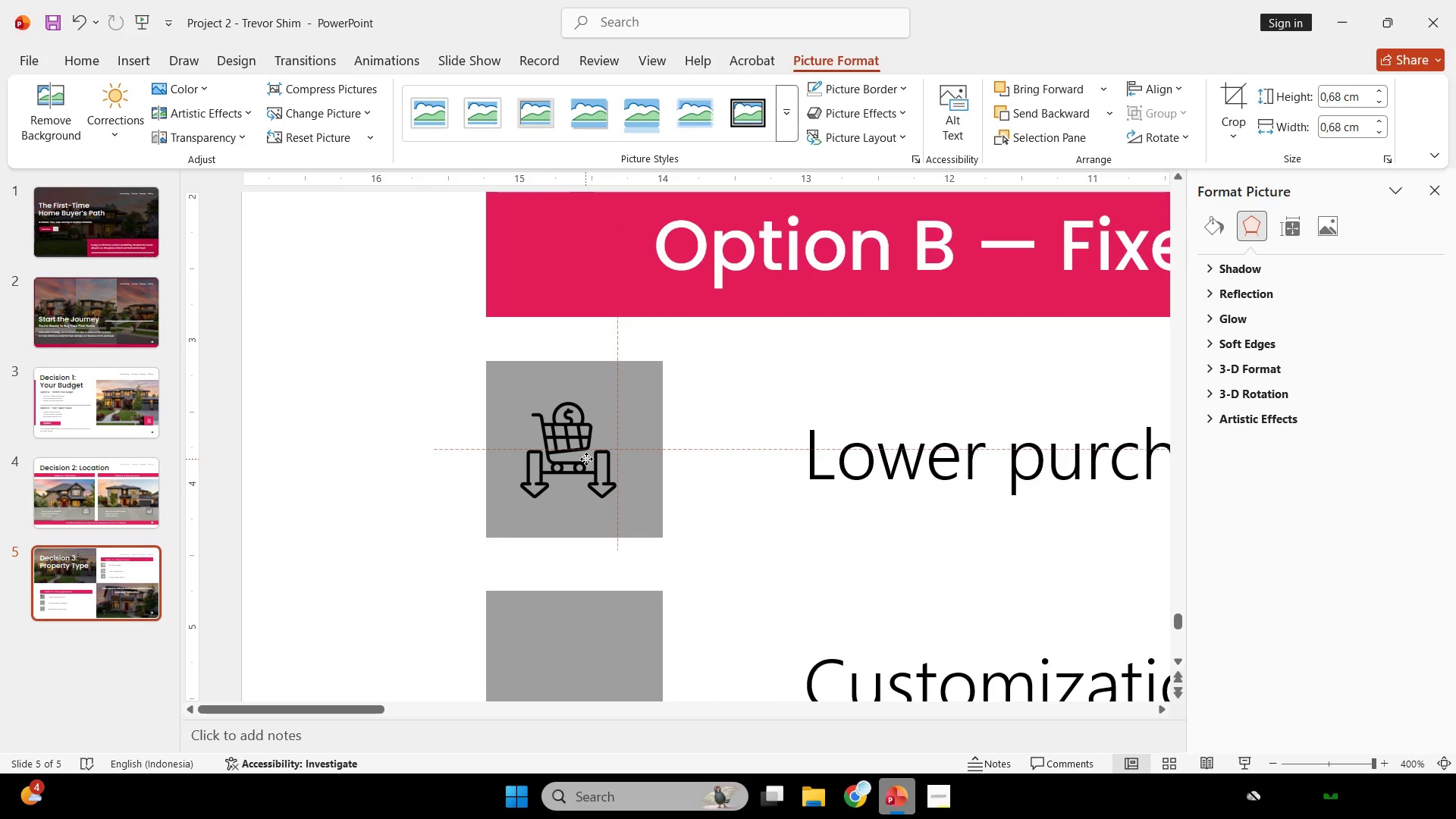 
scroll: coordinate [447, 497], scroll_direction: up, amount: 8.0
 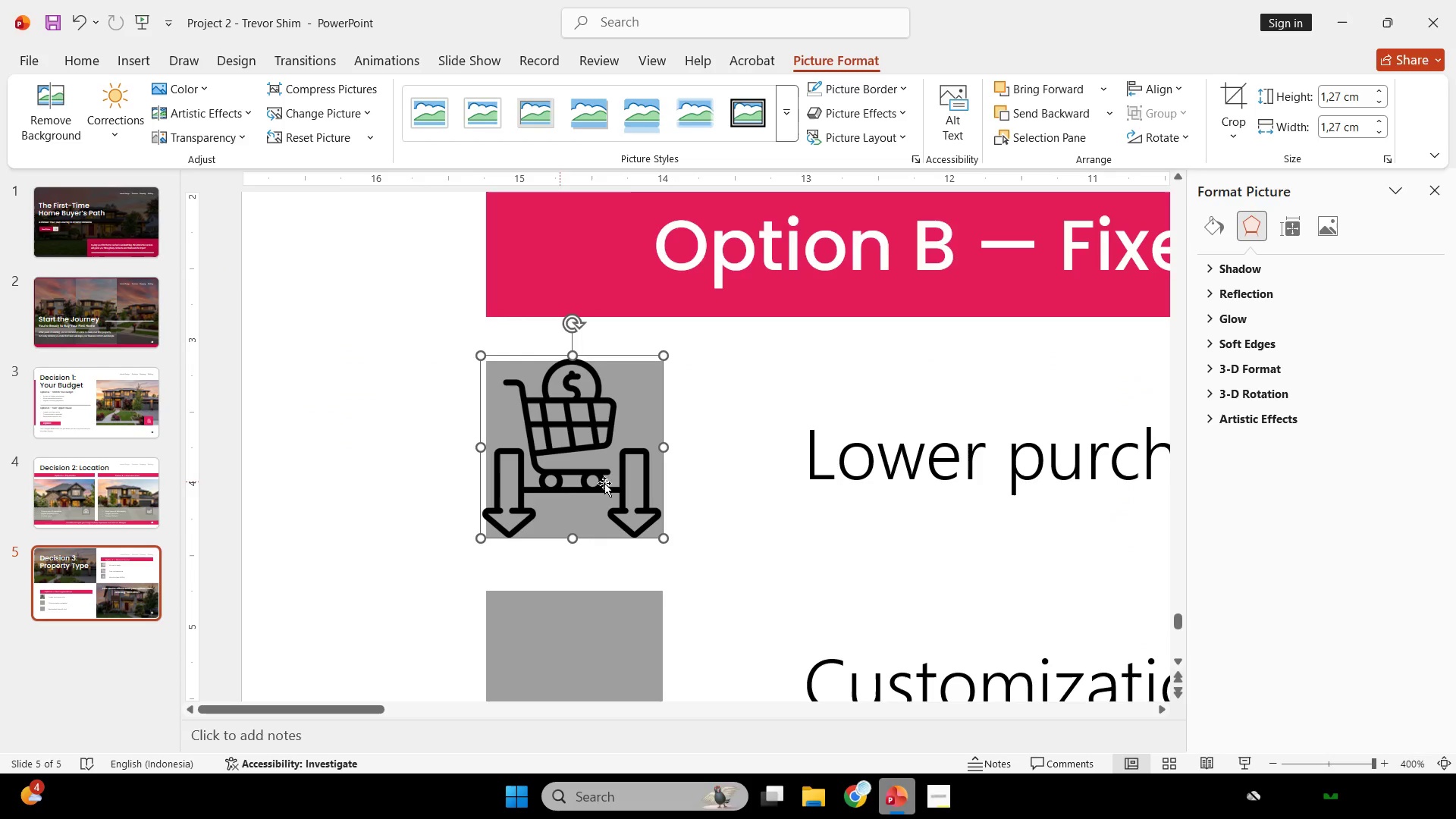 
left_click_drag(start_coordinate=[660, 538], to_coordinate=[579, 439])
 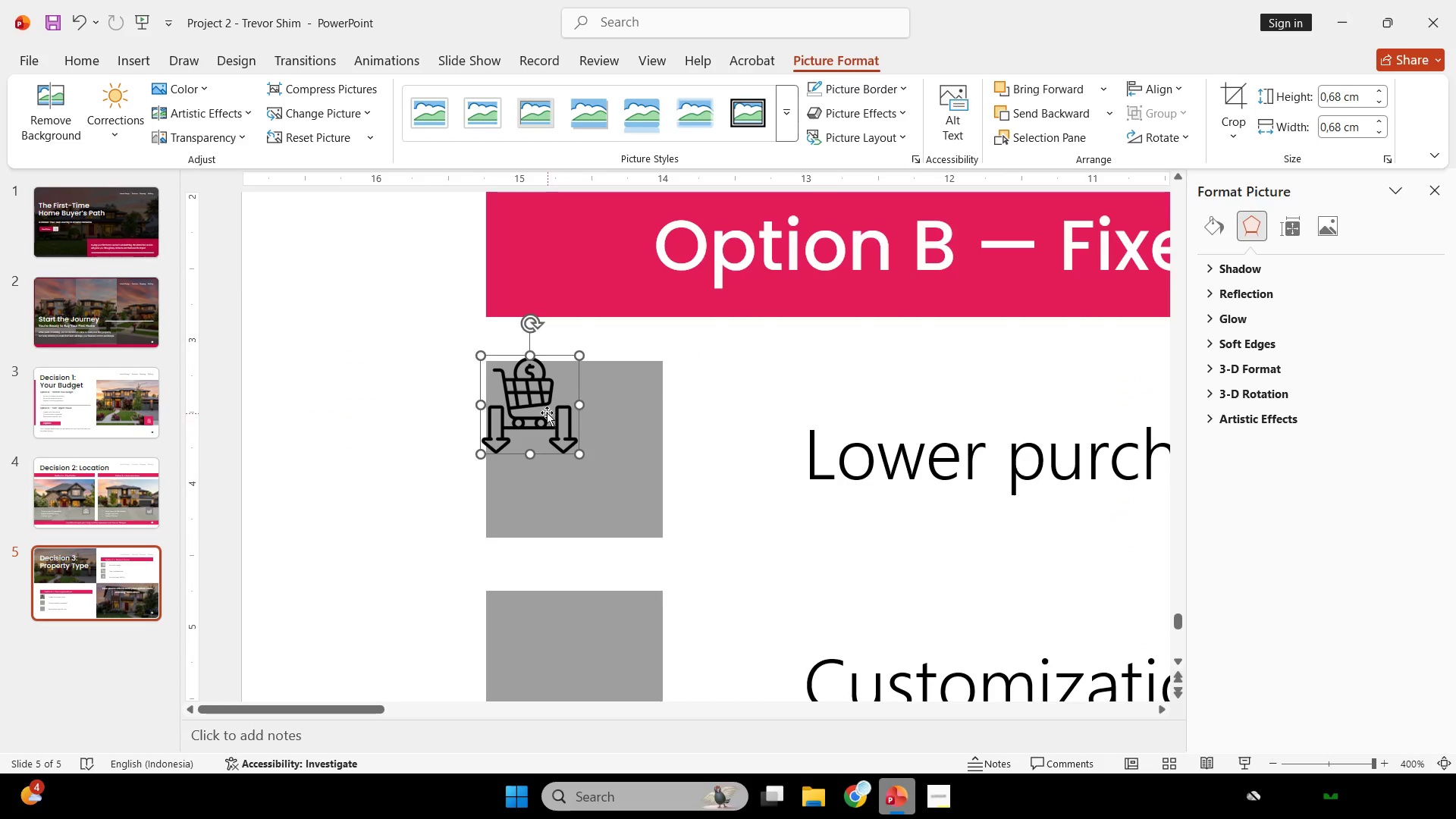 
left_click_drag(start_coordinate=[547, 413], to_coordinate=[586, 459])
 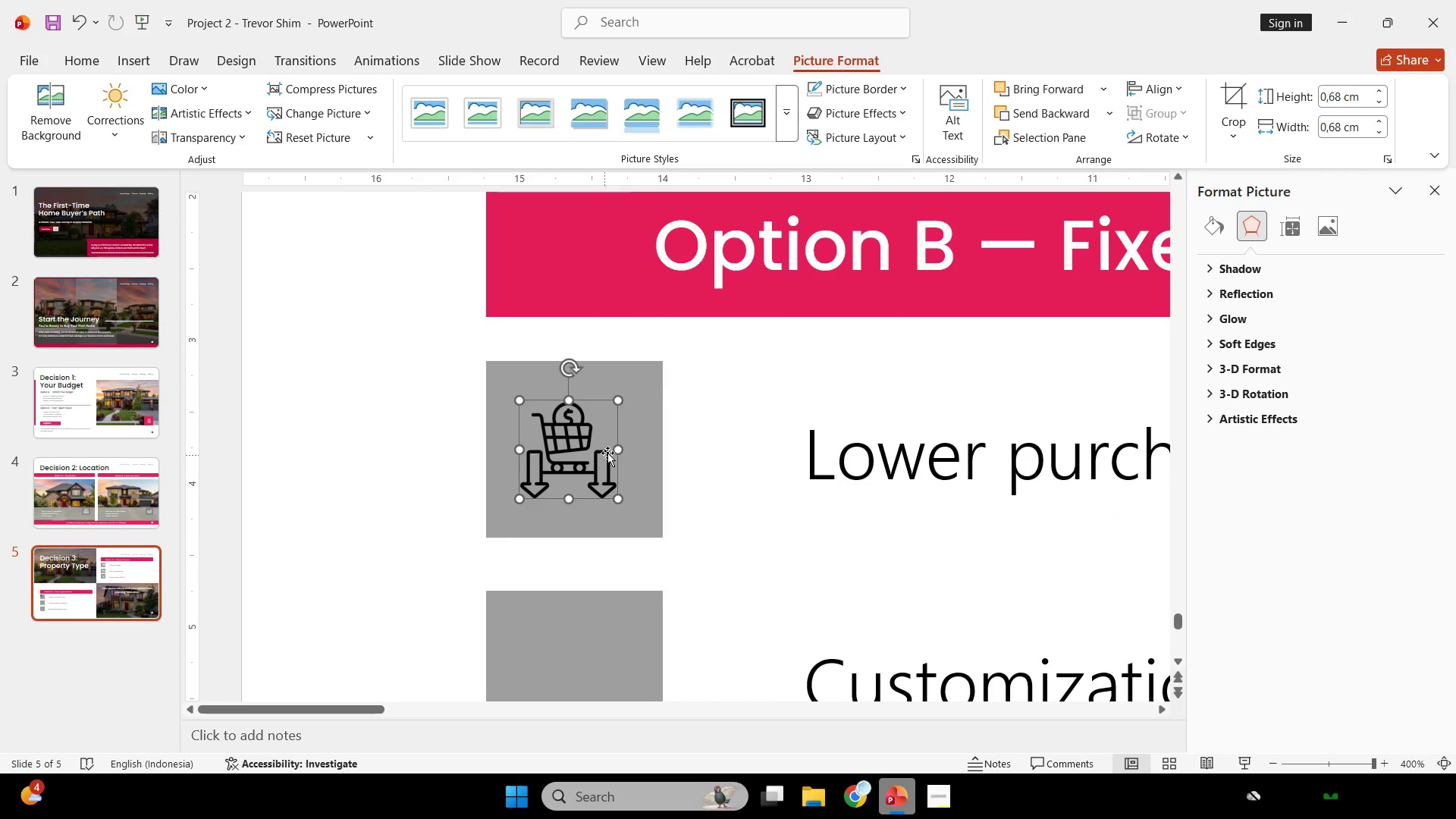 
hold_key(key=ShiftLeft, duration=0.61)
left_click([630, 430])
 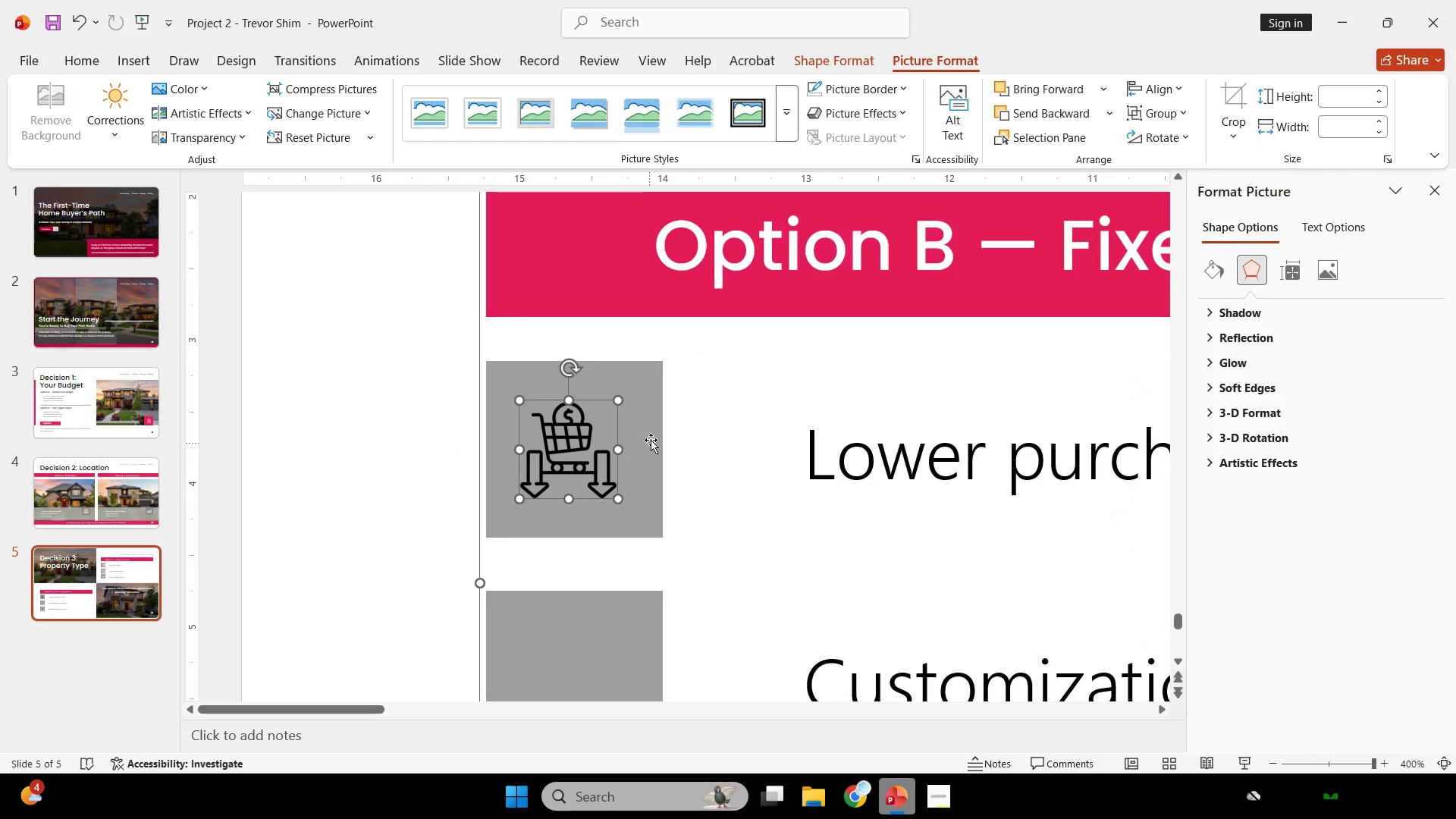 
key(Control+Shift+G)
 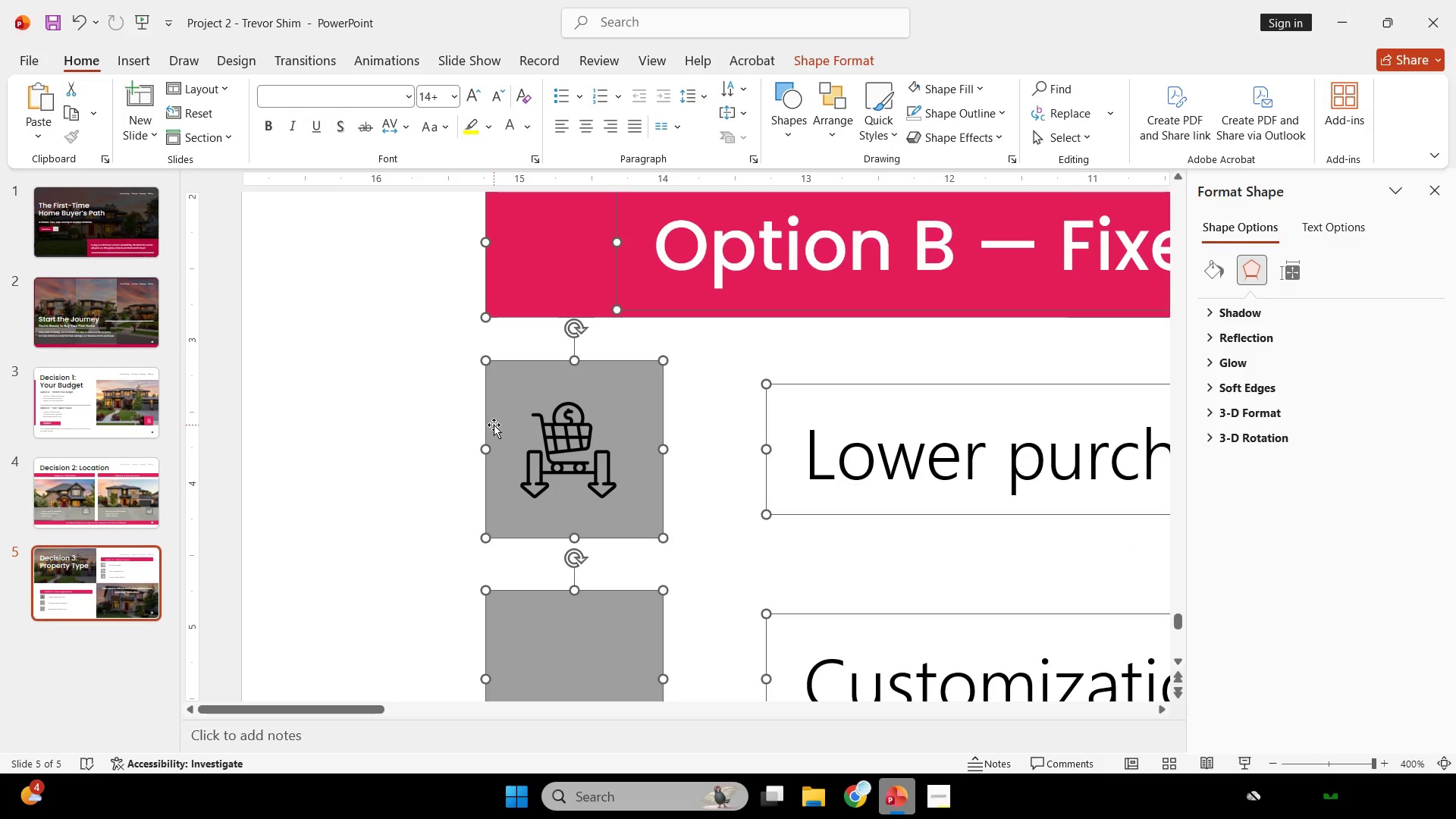 
left_click([492, 424])
 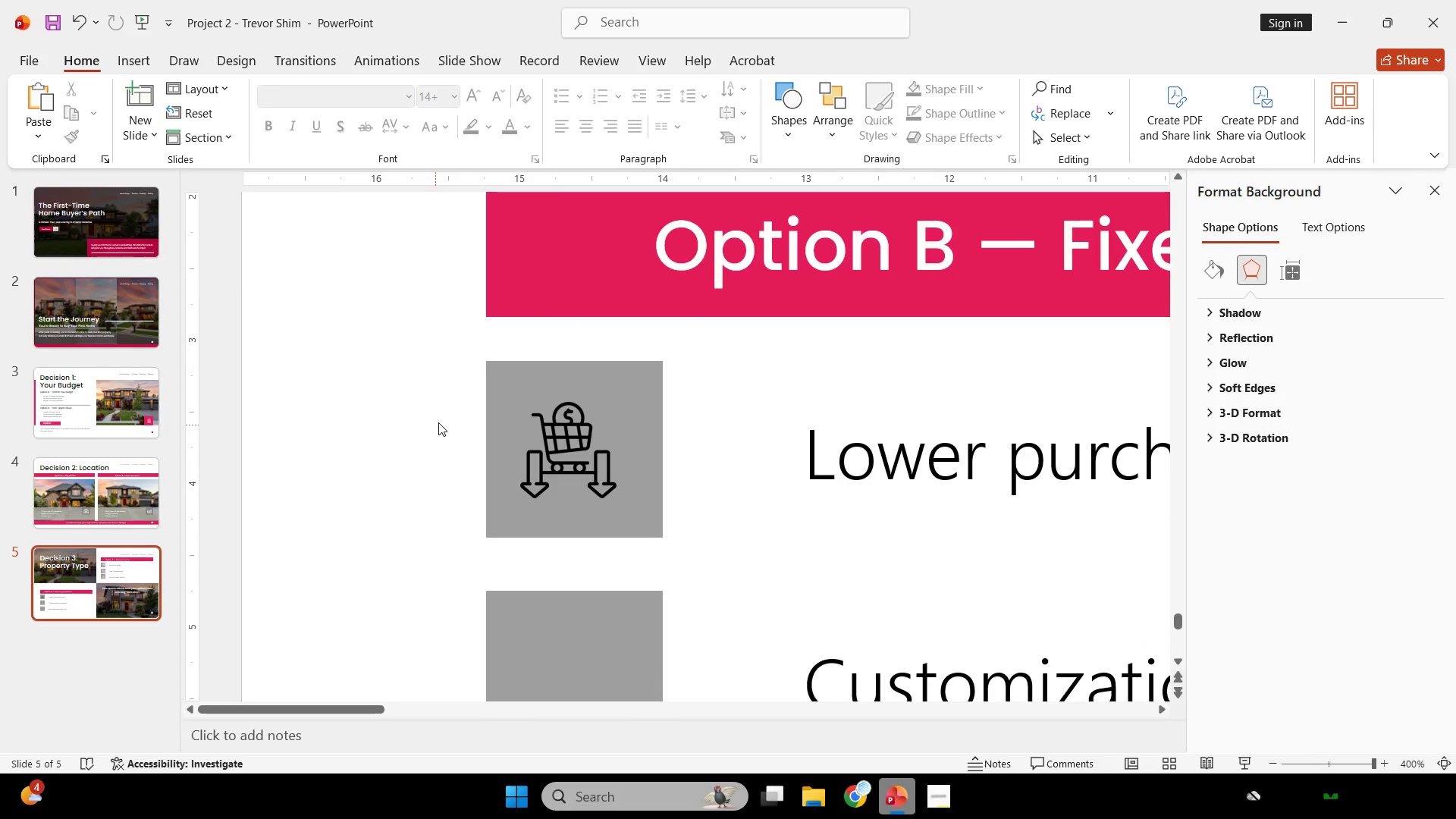 
double_click([560, 423])
 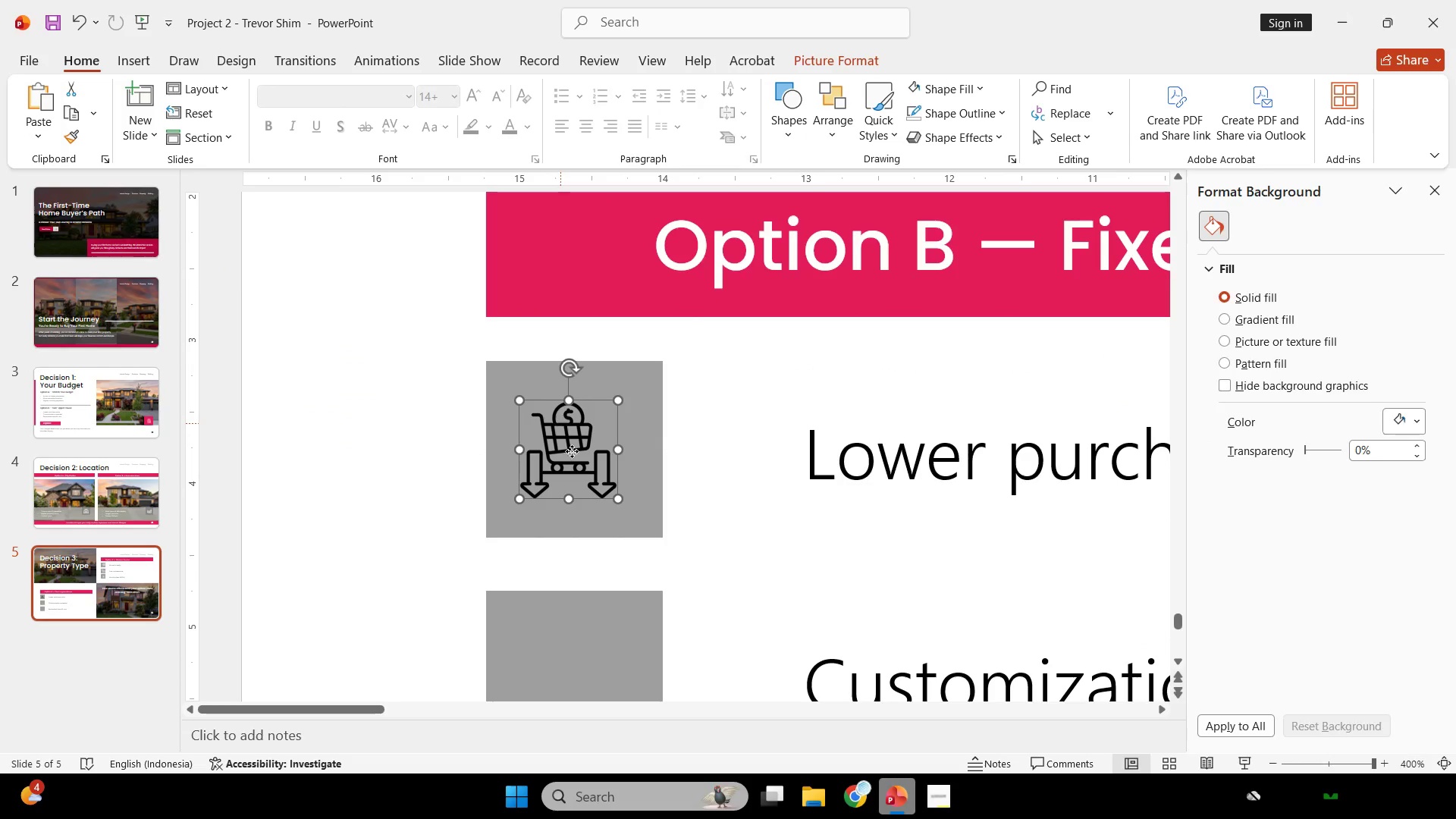 
hold_key(key=ShiftLeft, duration=1.59)
left_click_drag(start_coordinate=[617, 499], to_coordinate=[624, 504])
 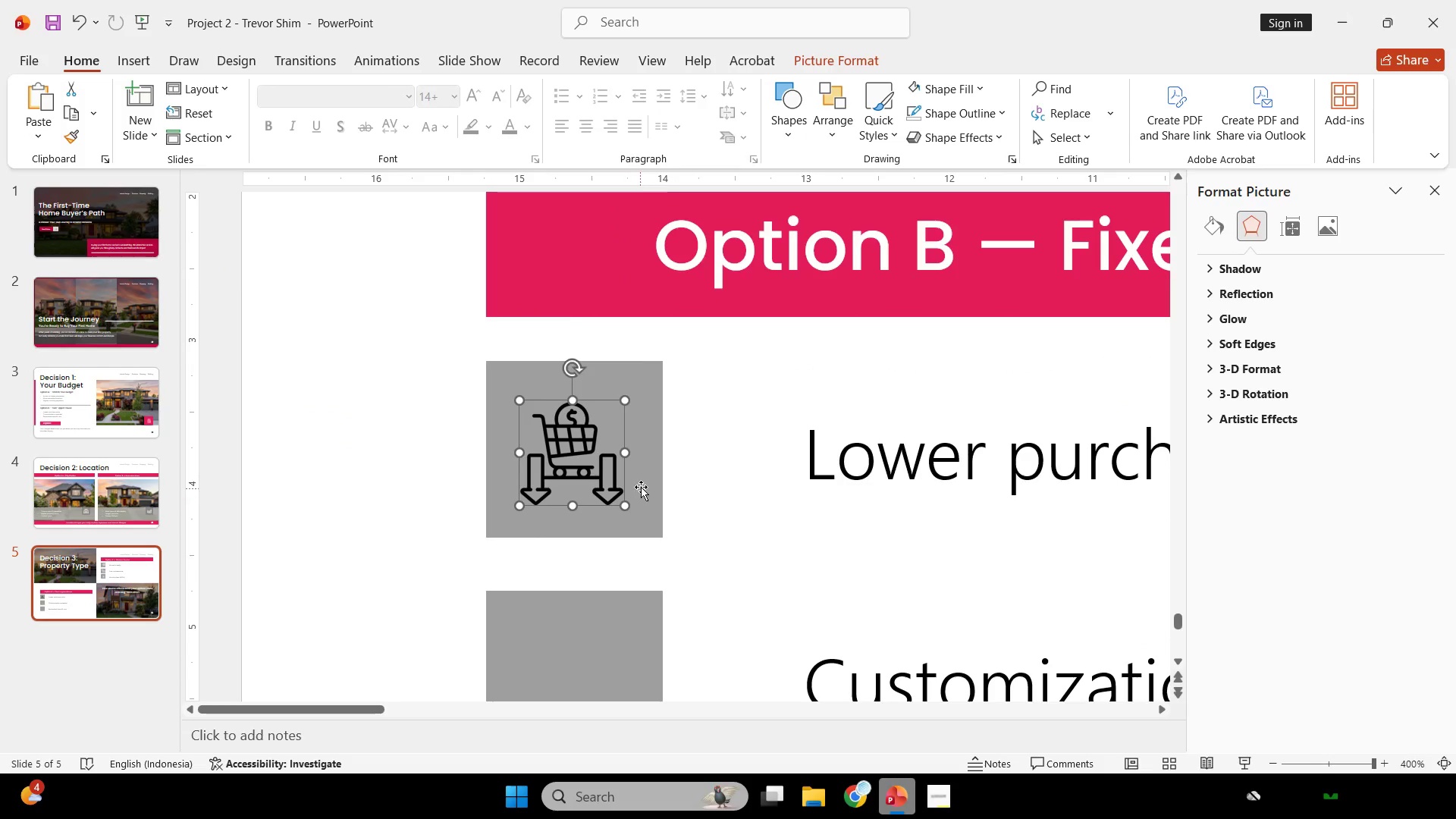 
left_click([641, 487])
 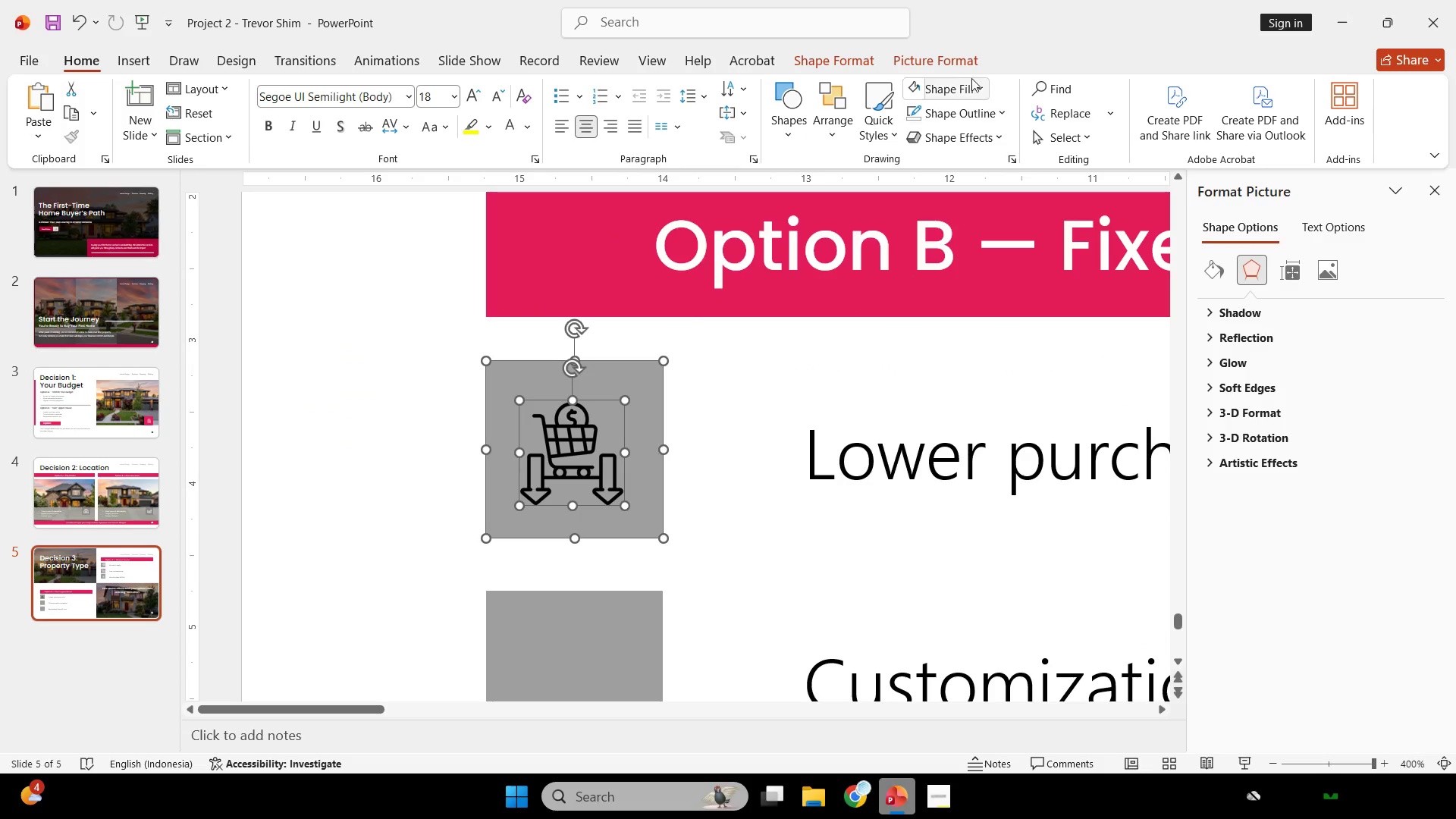 
left_click([965, 69])
 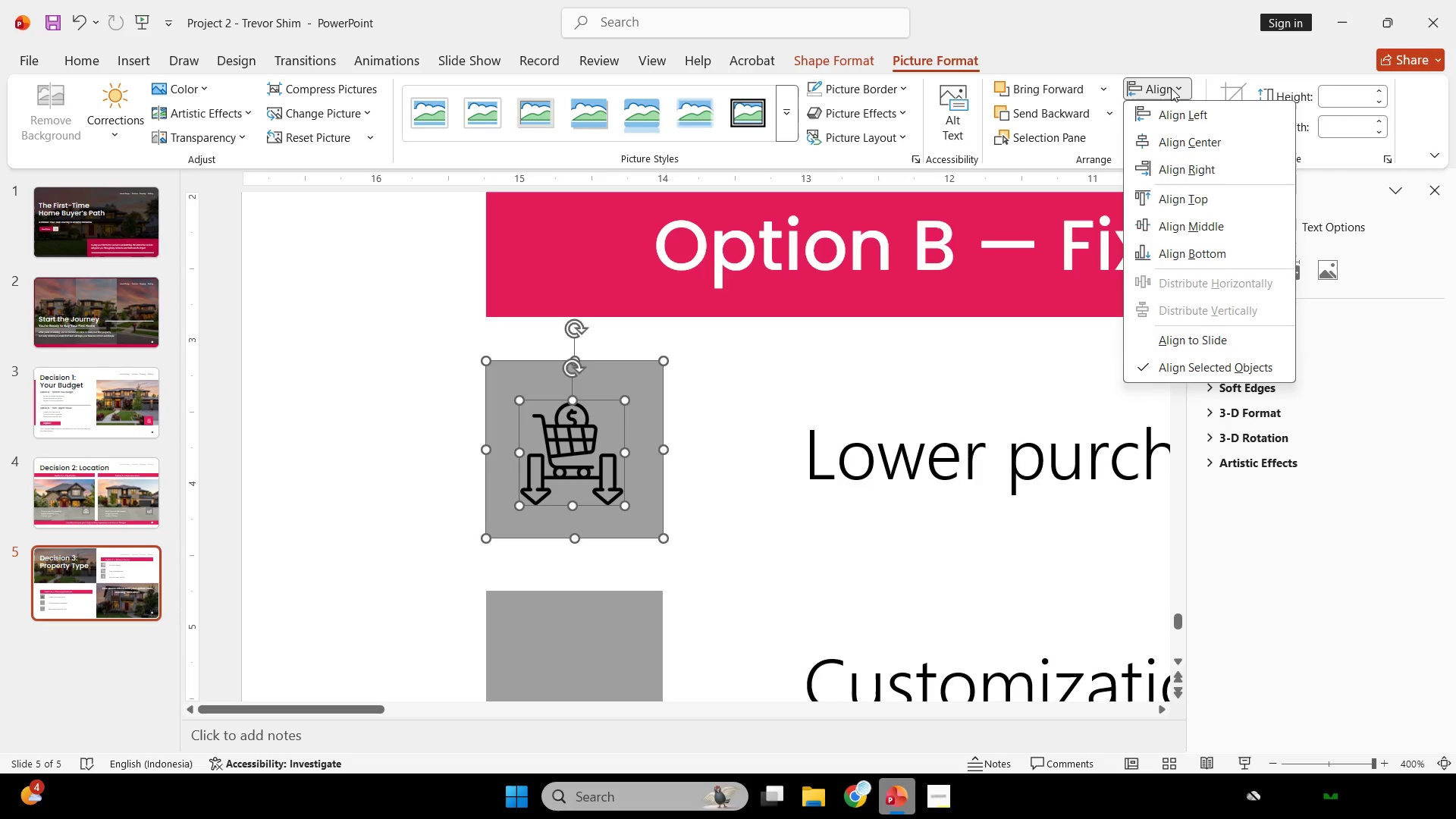 
left_click([1192, 151])
 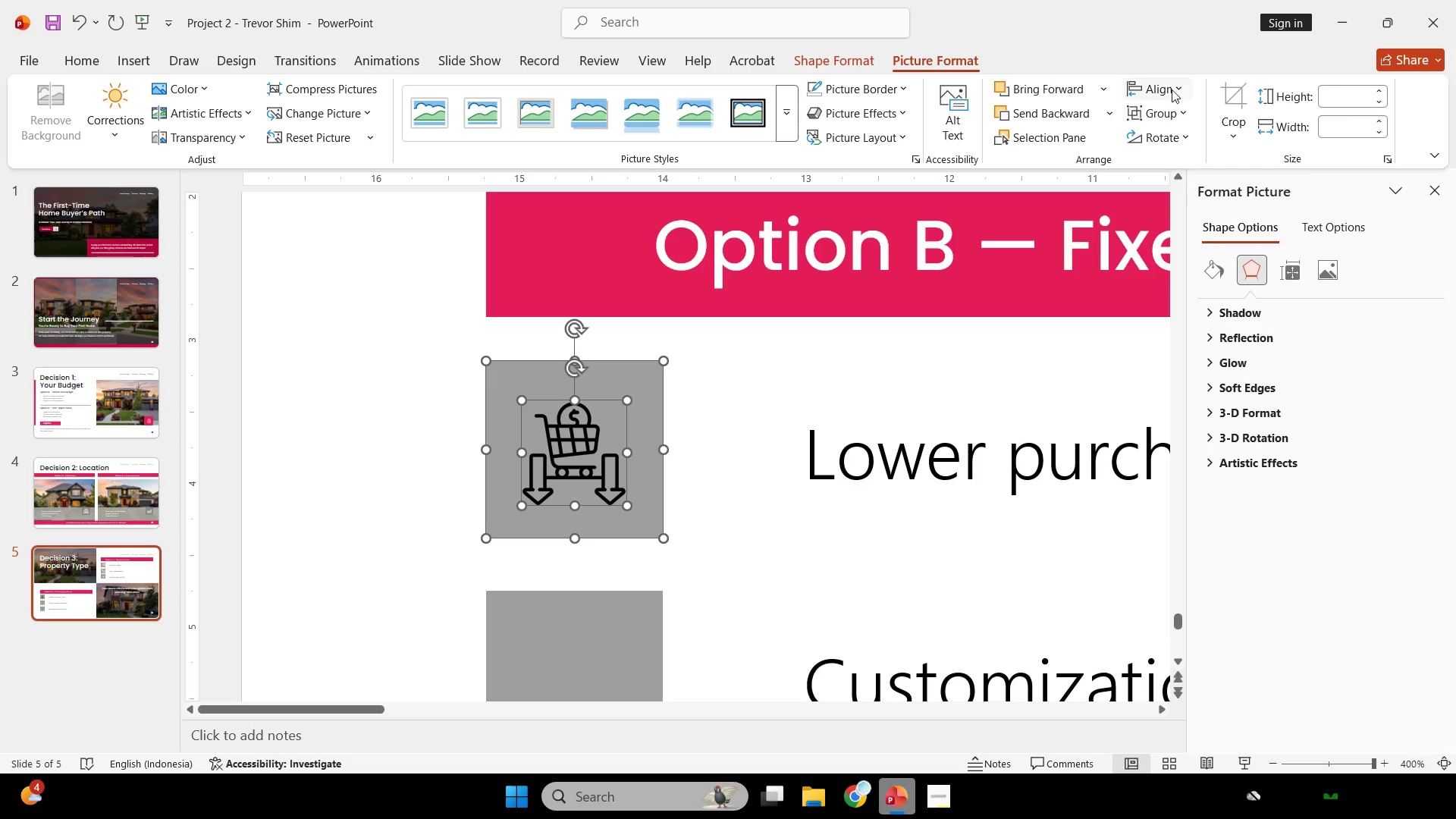 
left_click([1170, 86])
 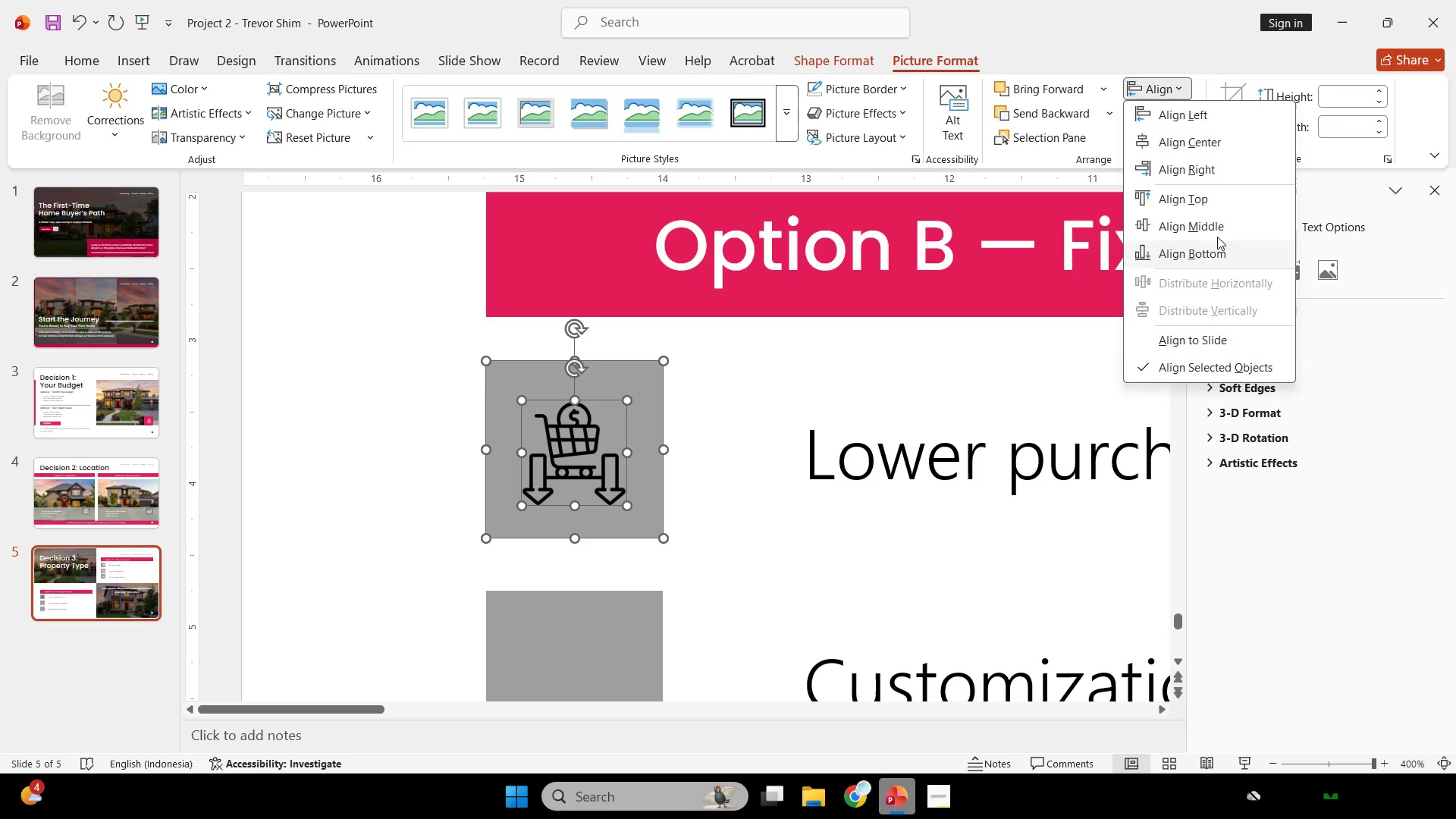 
left_click([1219, 225])
 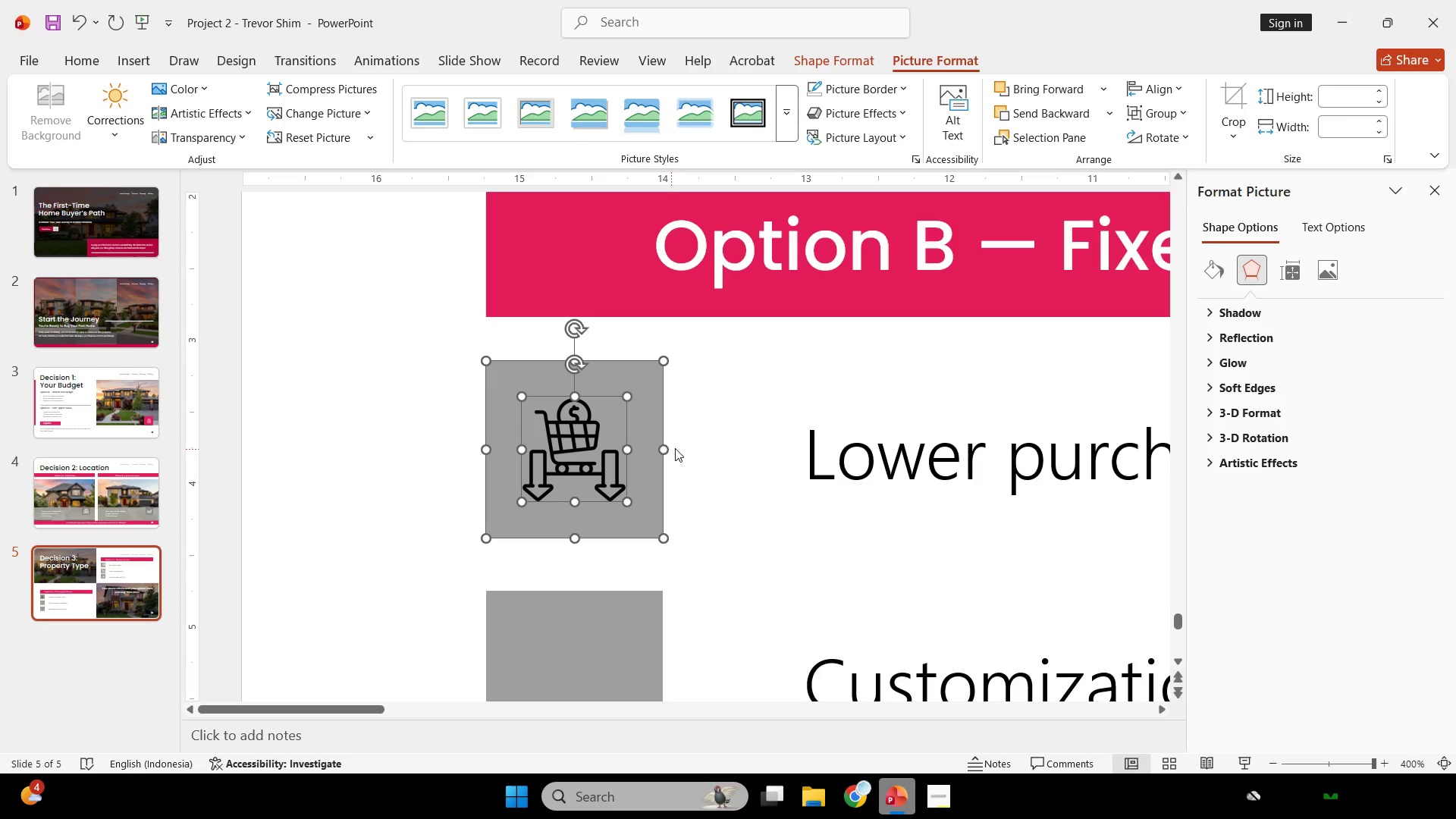 
left_click([710, 428])
 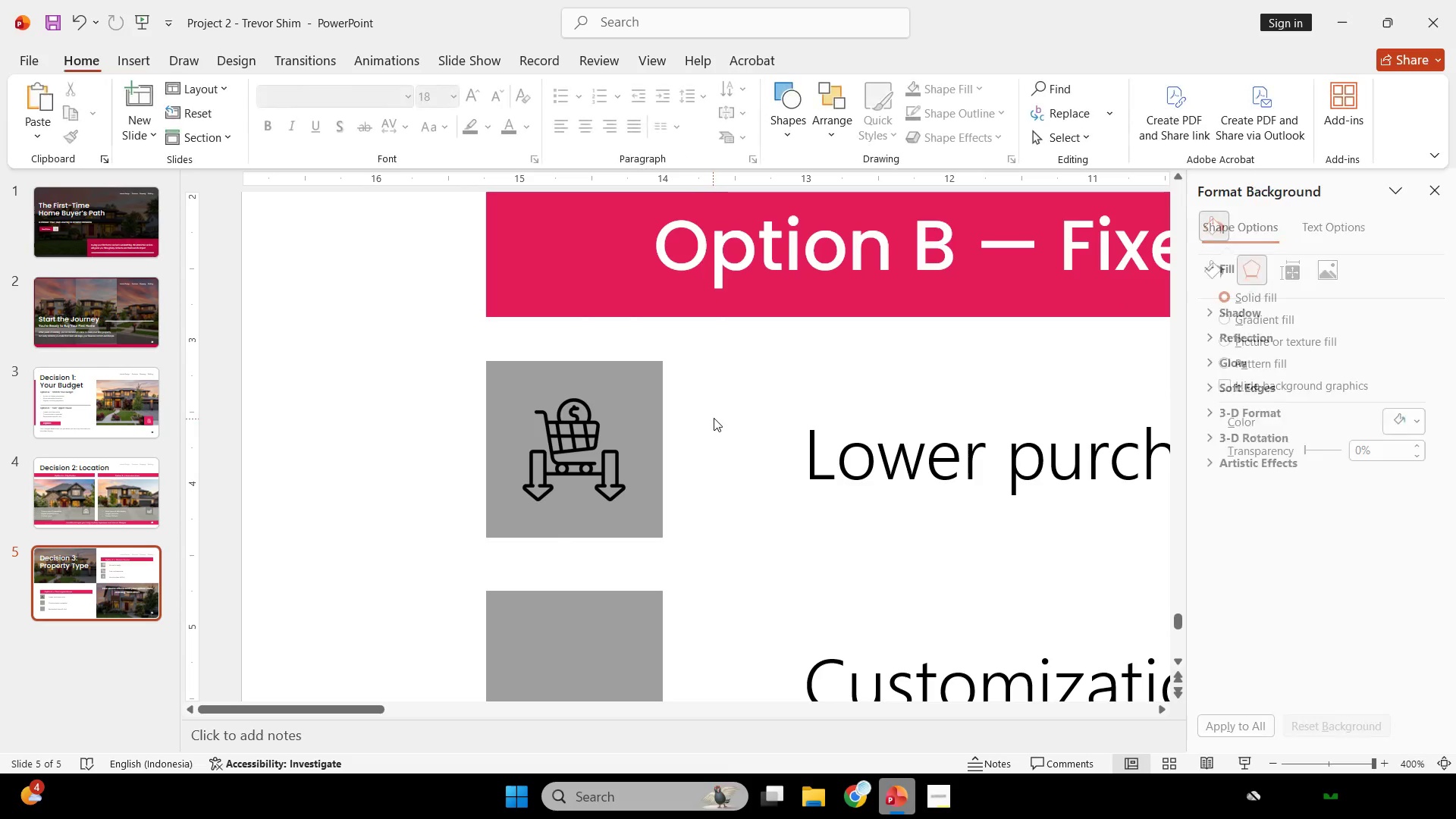 
hold_key(key=ControlLeft, duration=0.36)
scroll: coordinate [713, 419], scroll_direction: down, amount: 3.0
 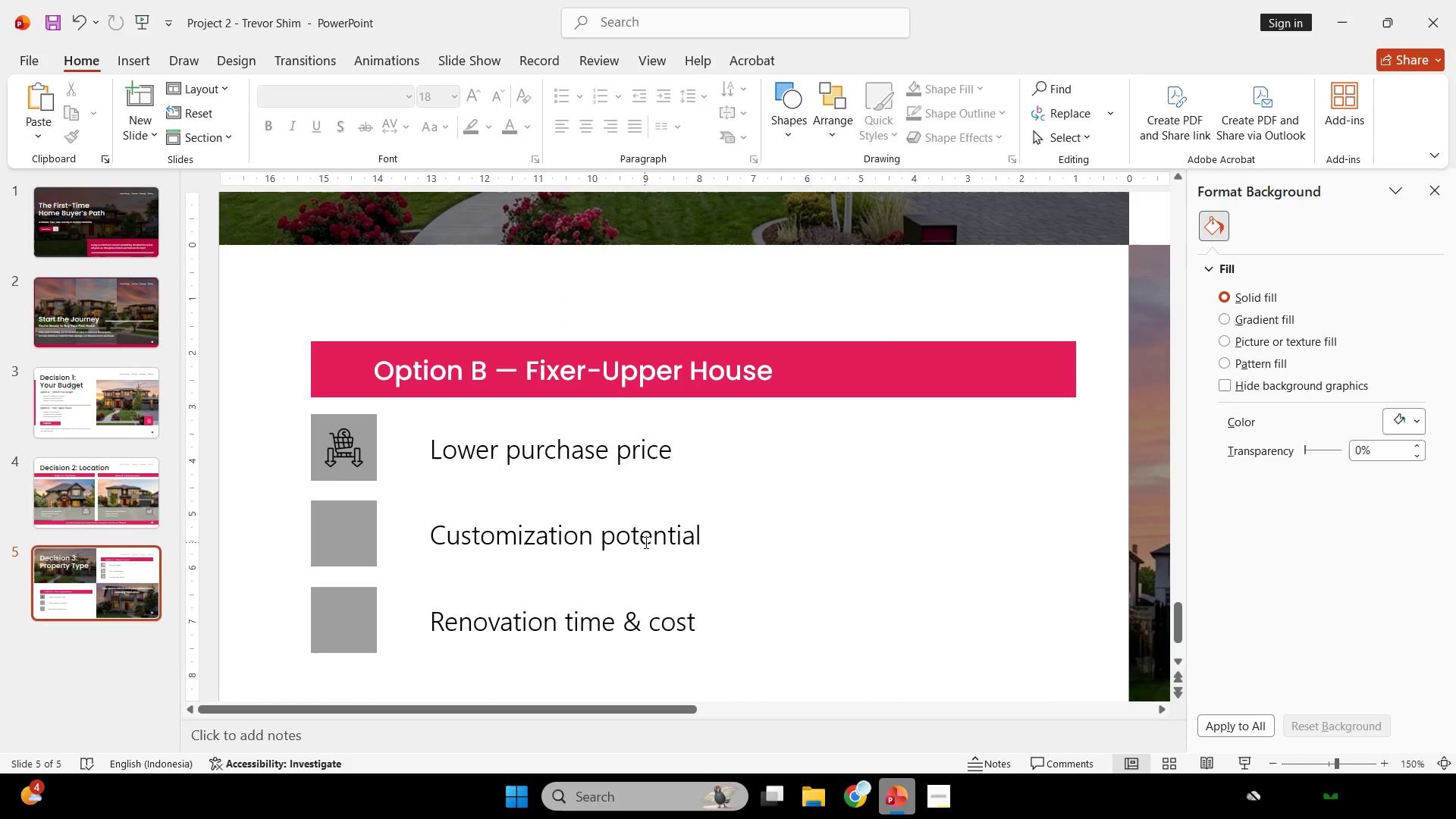 
left_click([643, 541])
 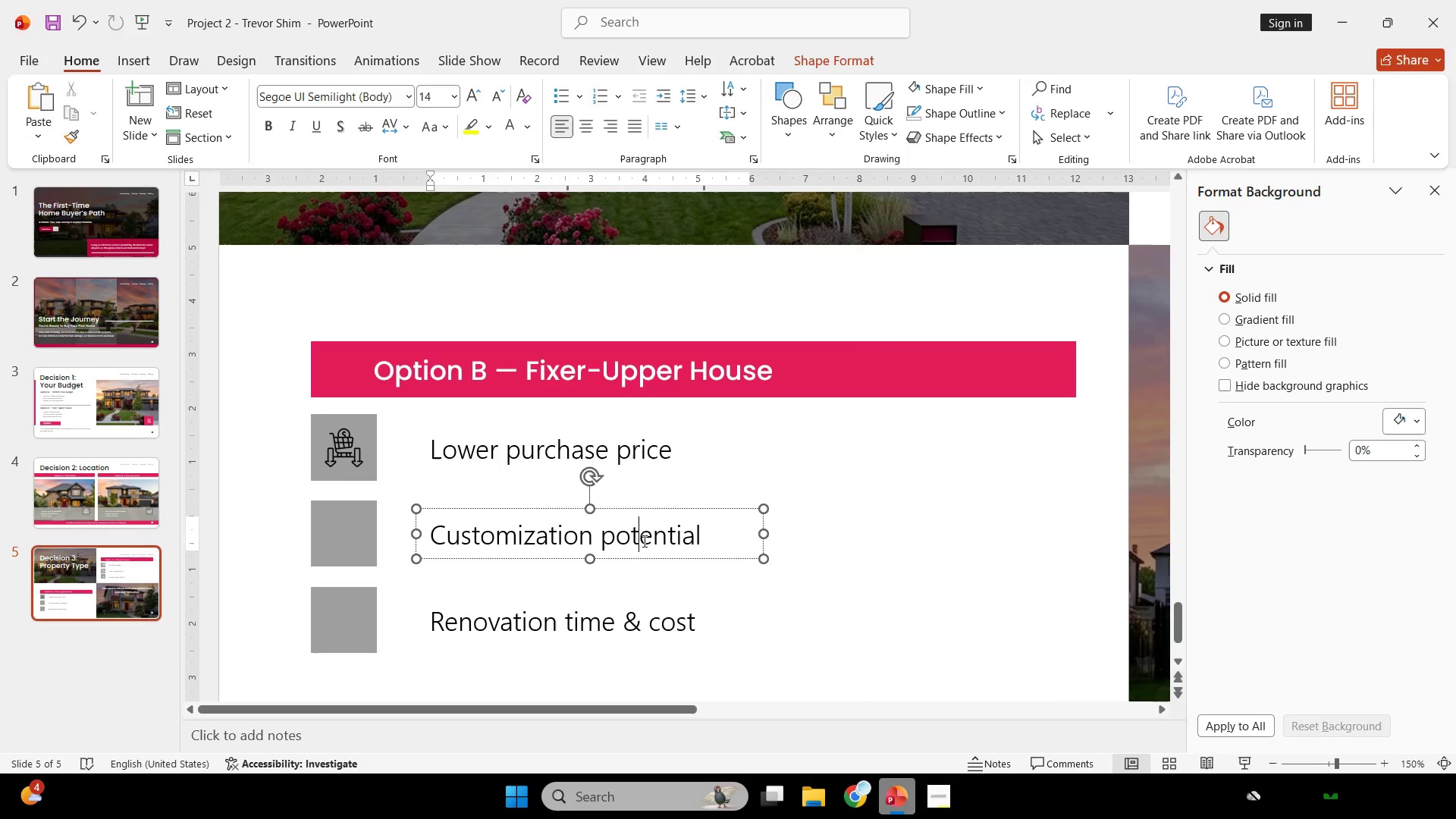 
key(Control+ControlLeft)
 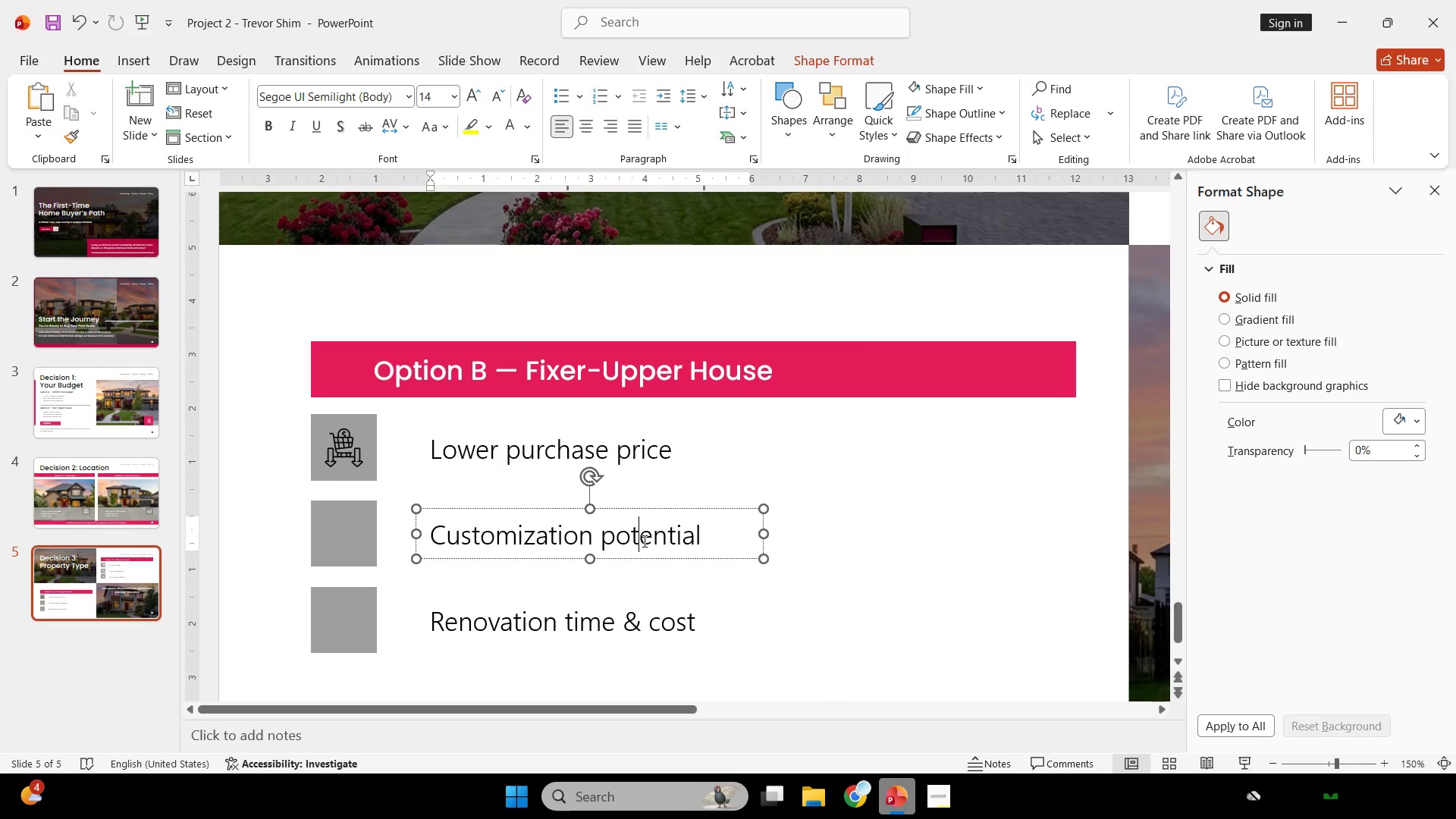 
key(Control+A)
 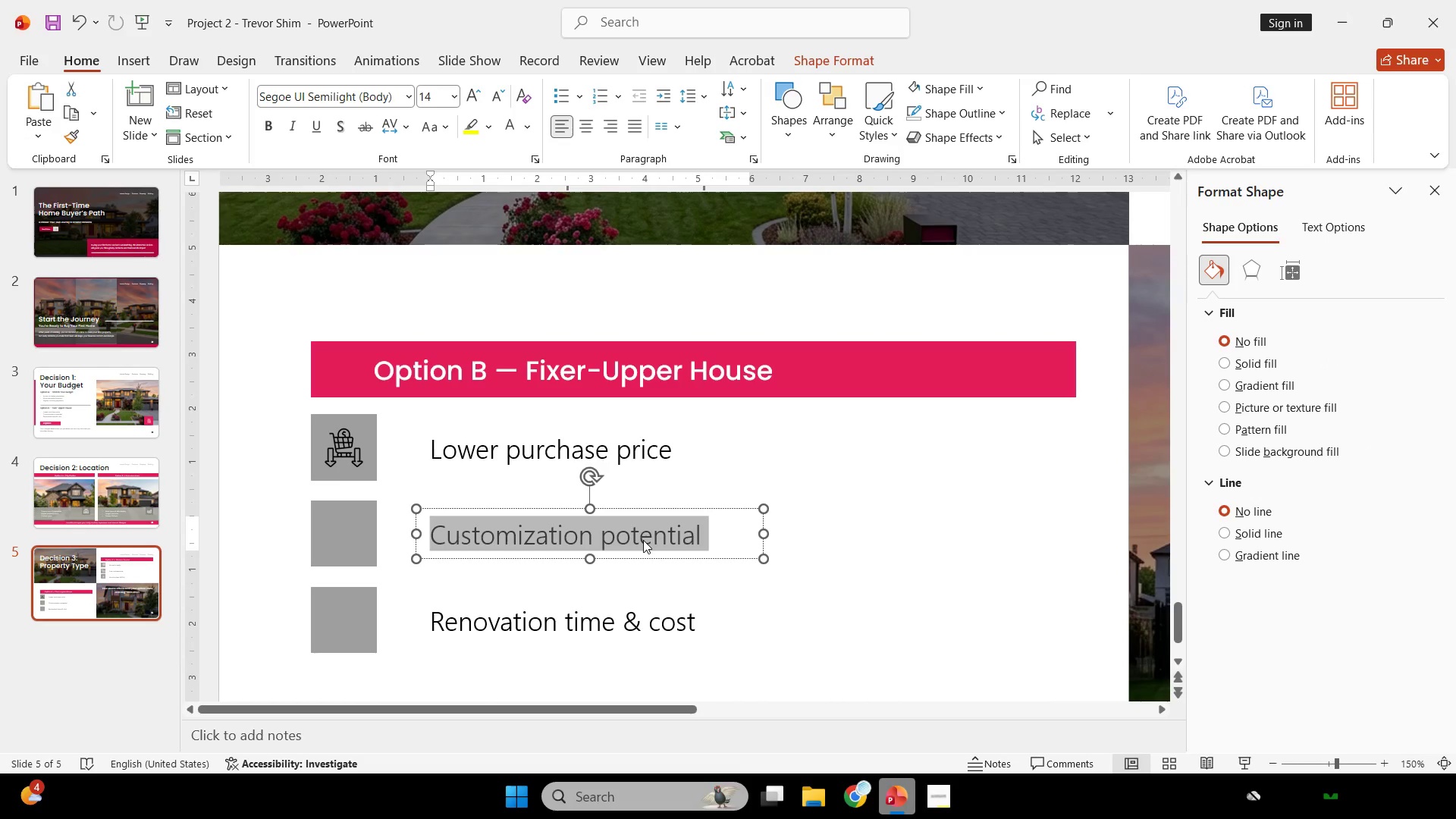 
key(Control+C)
 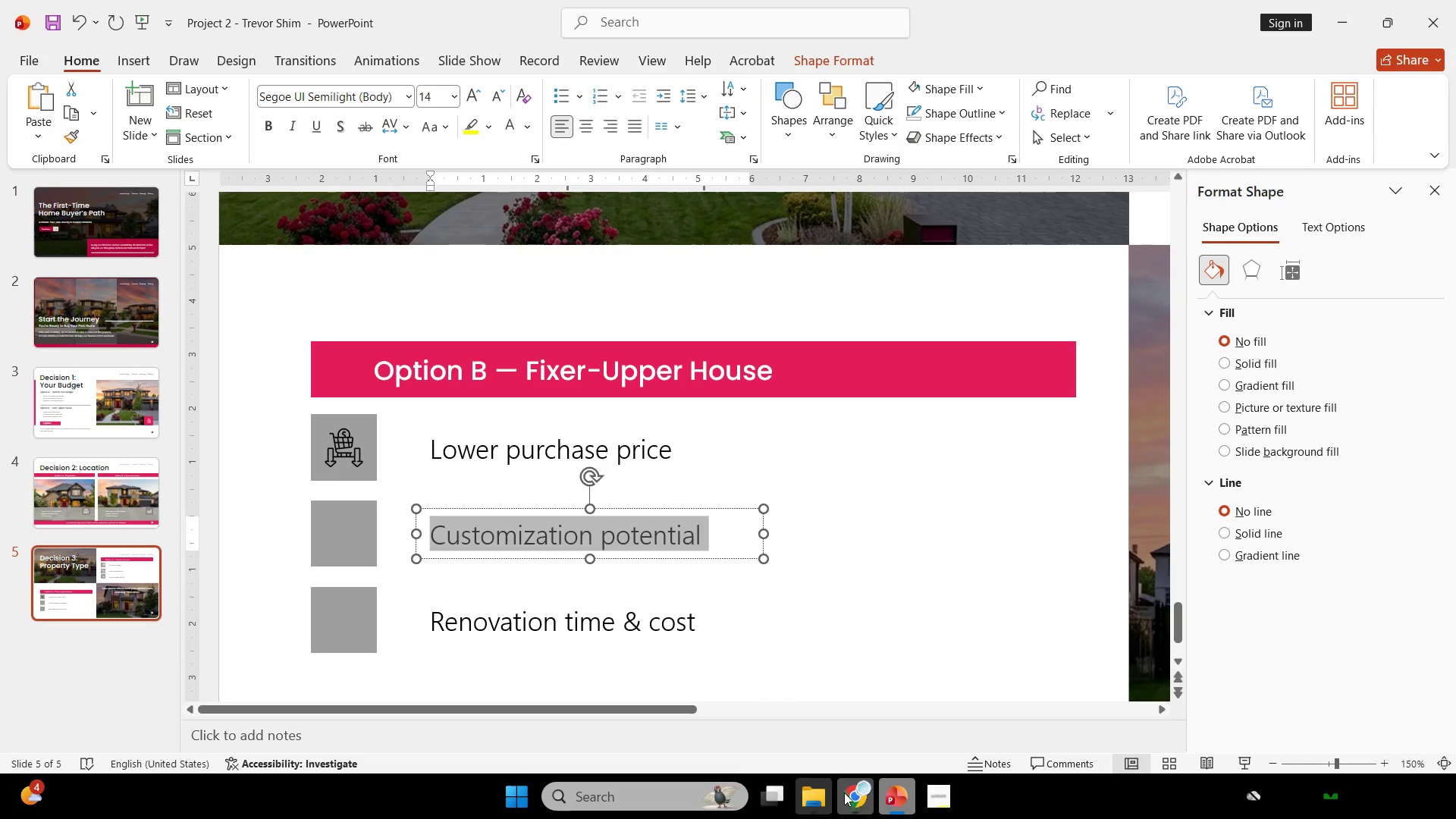 
left_click([849, 796])
 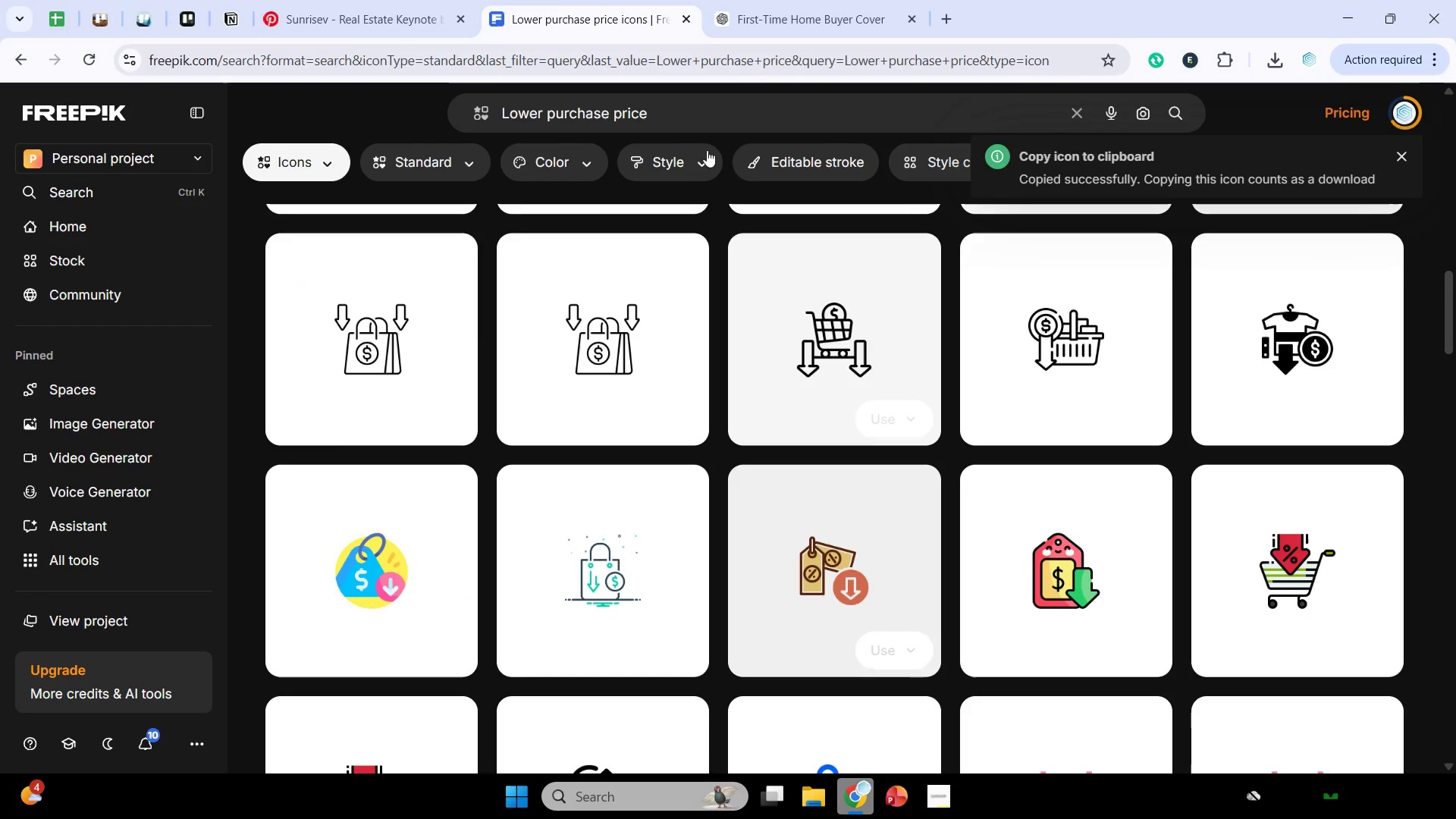 
left_click([686, 119])
 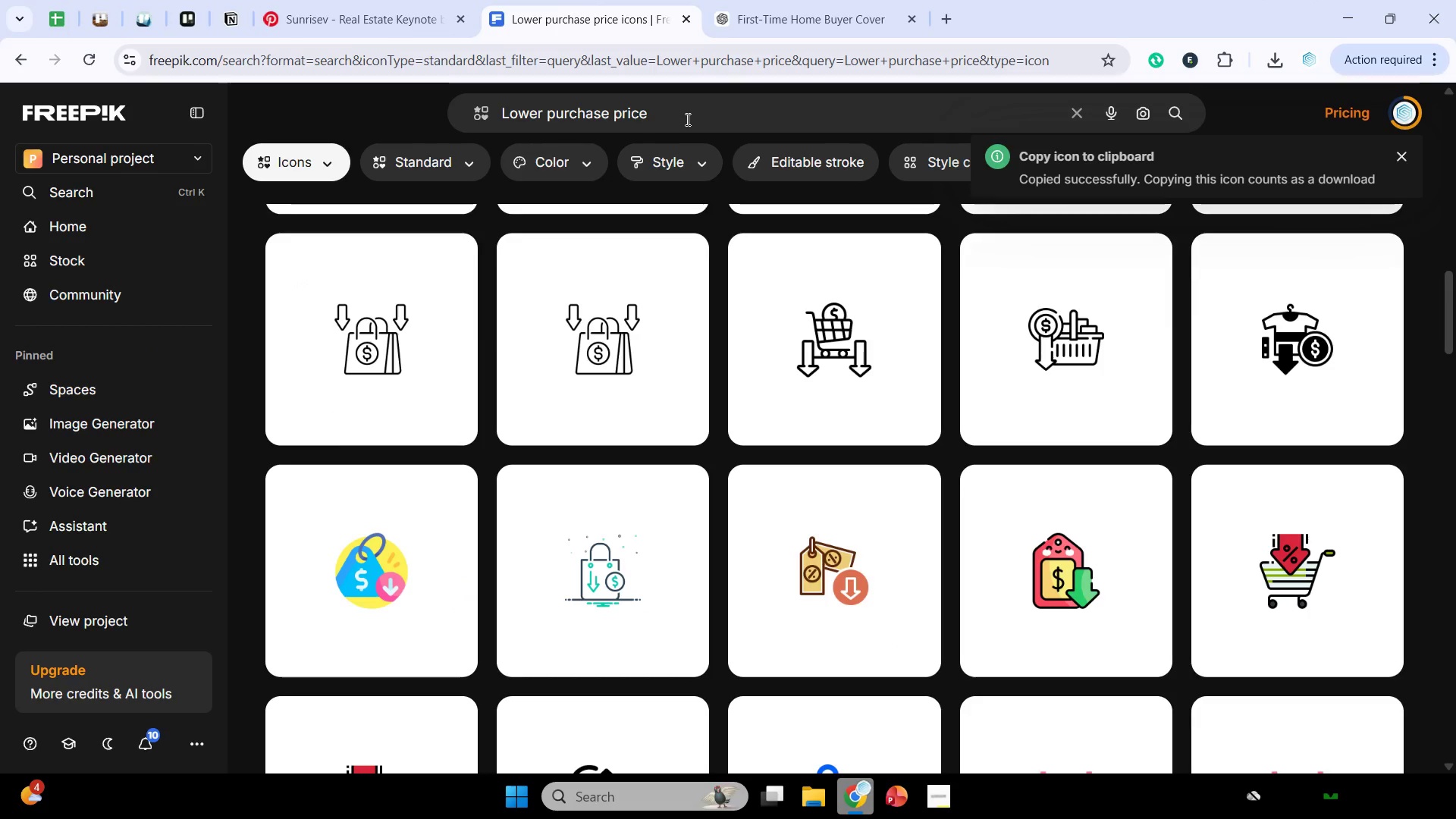 
key(Control+ControlLeft)
 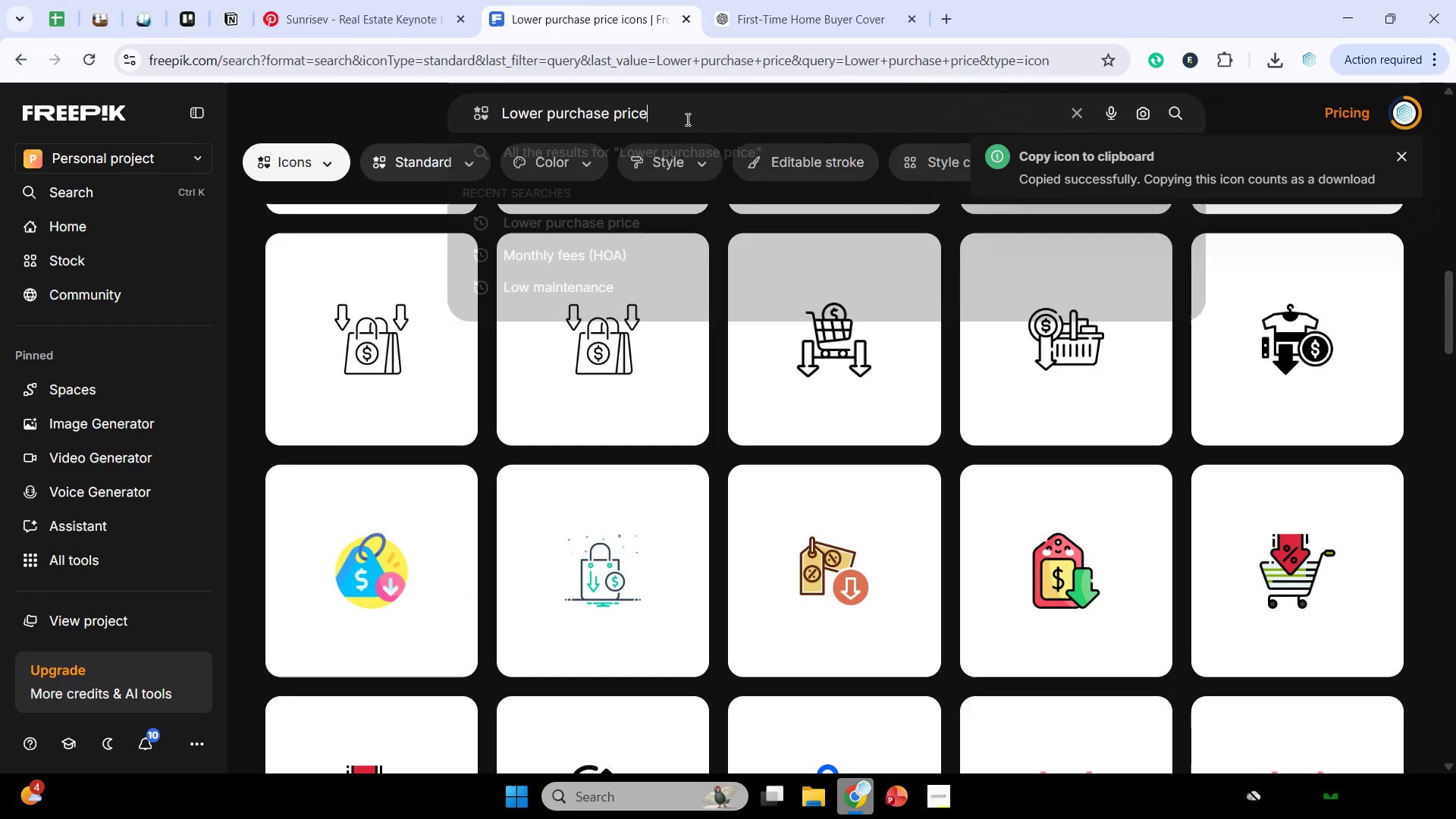 
key(Control+A)
 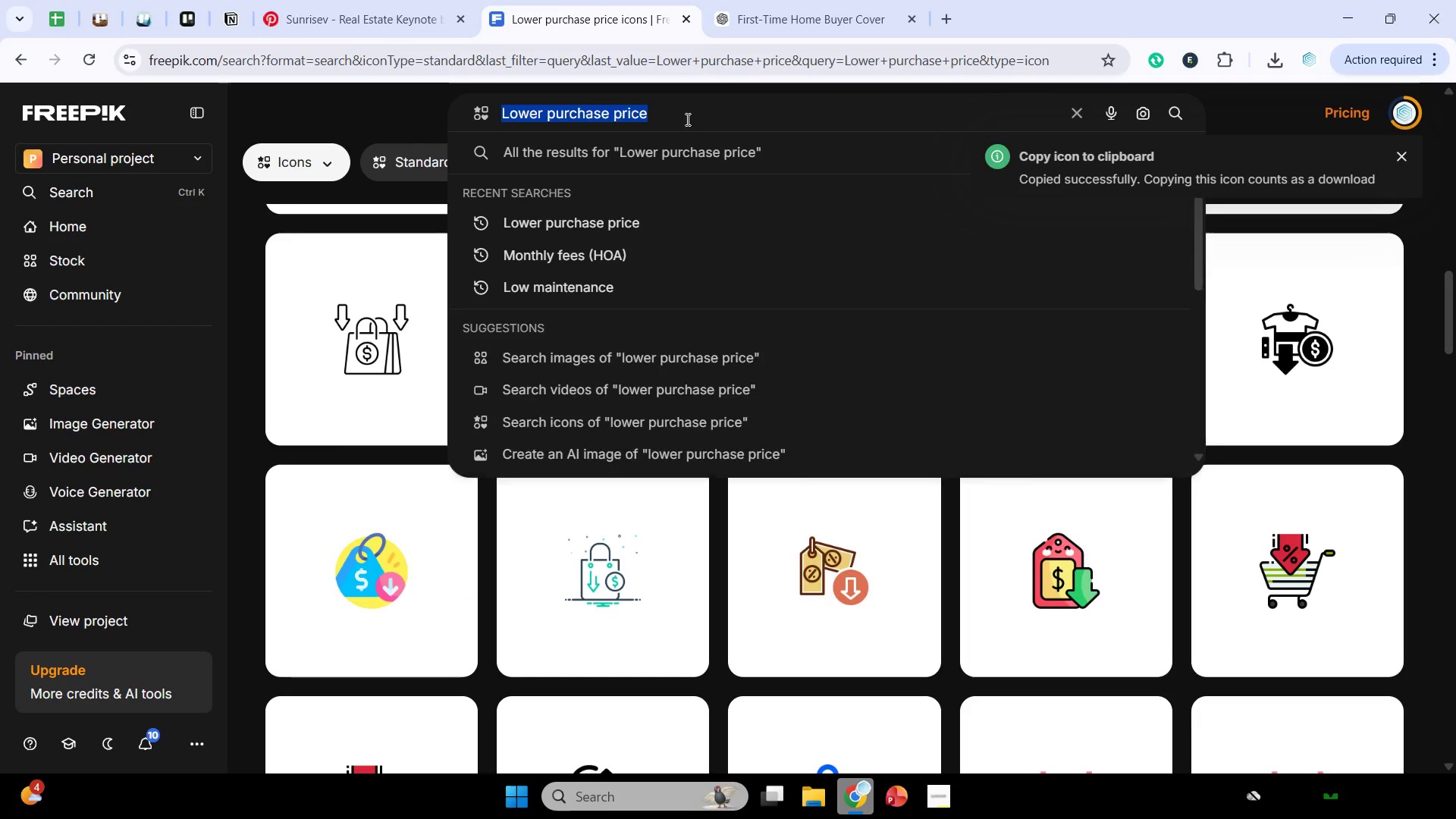 
key(Control+V)
 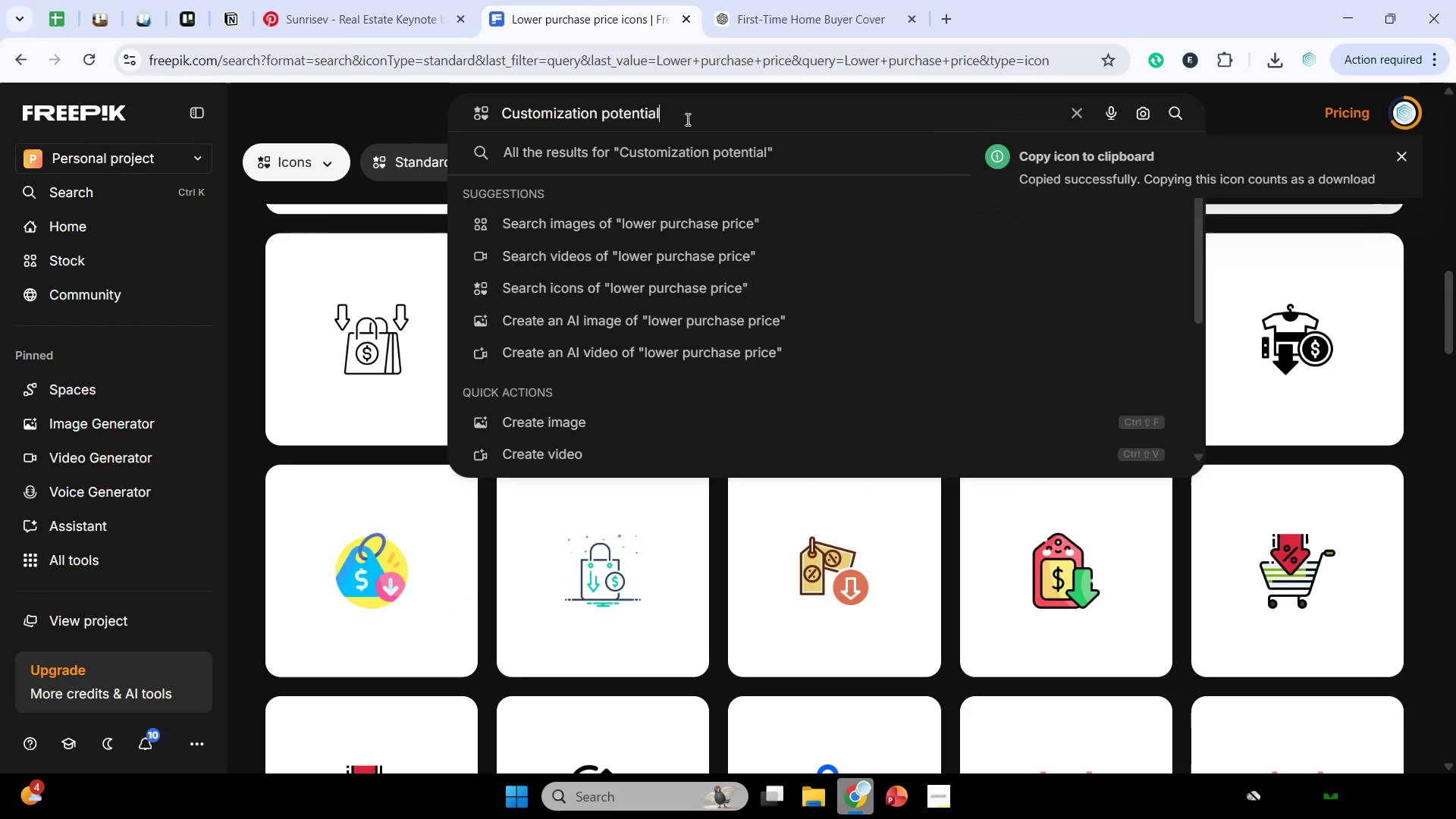 
key(Enter)
 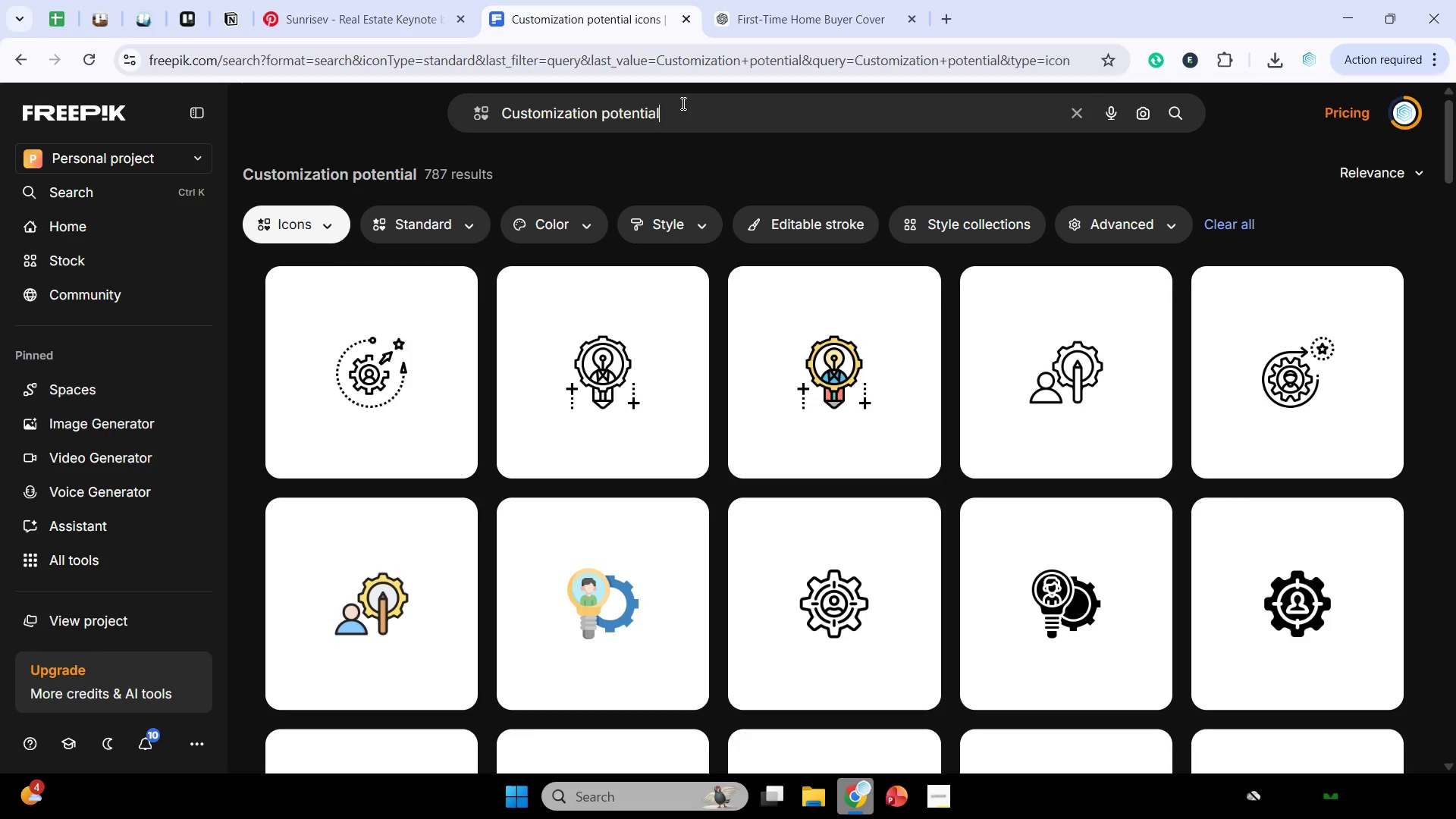 
wait(6.38)
 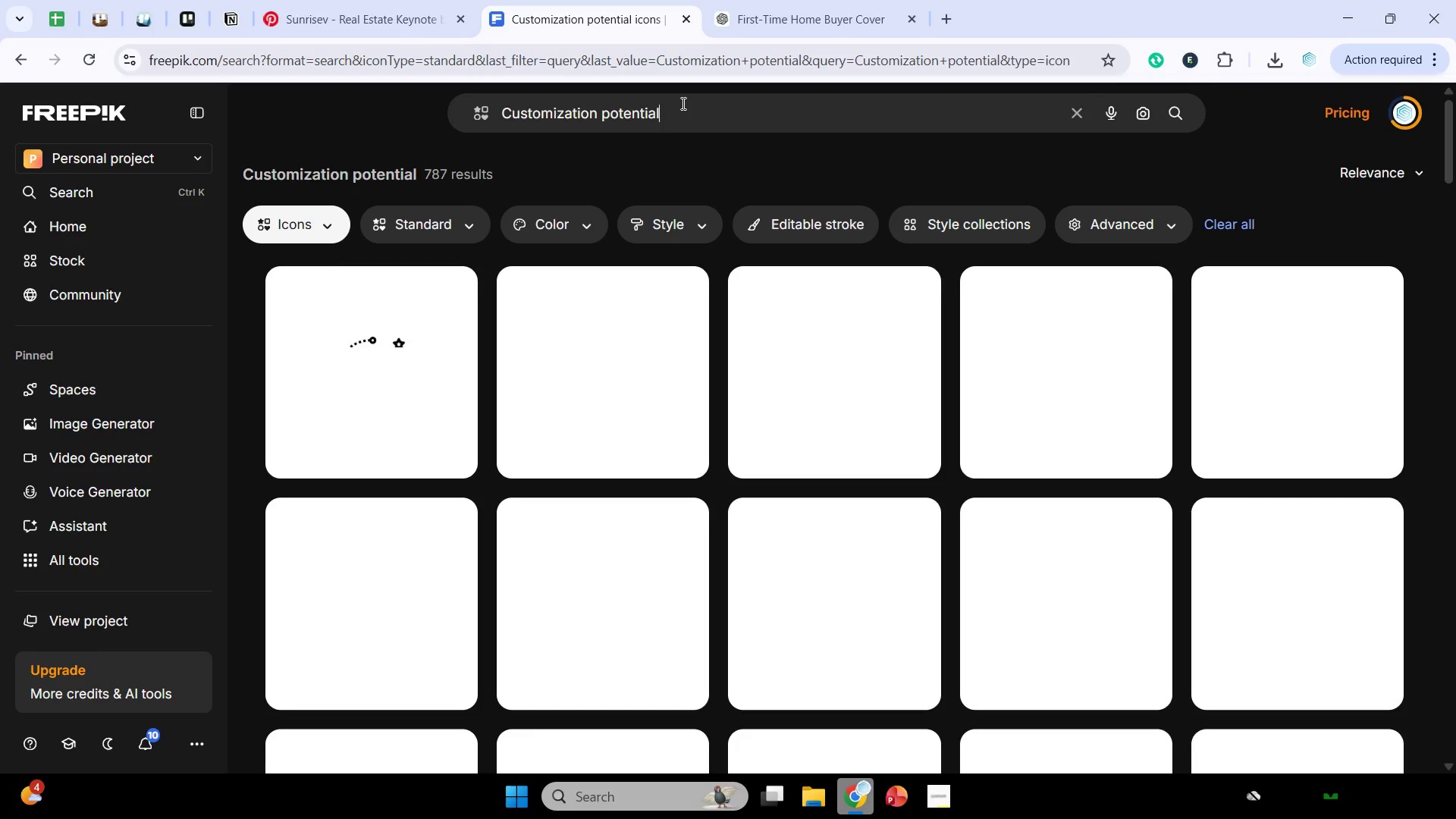 
scroll: coordinate [838, 274], scroll_direction: down, amount: 4.0
 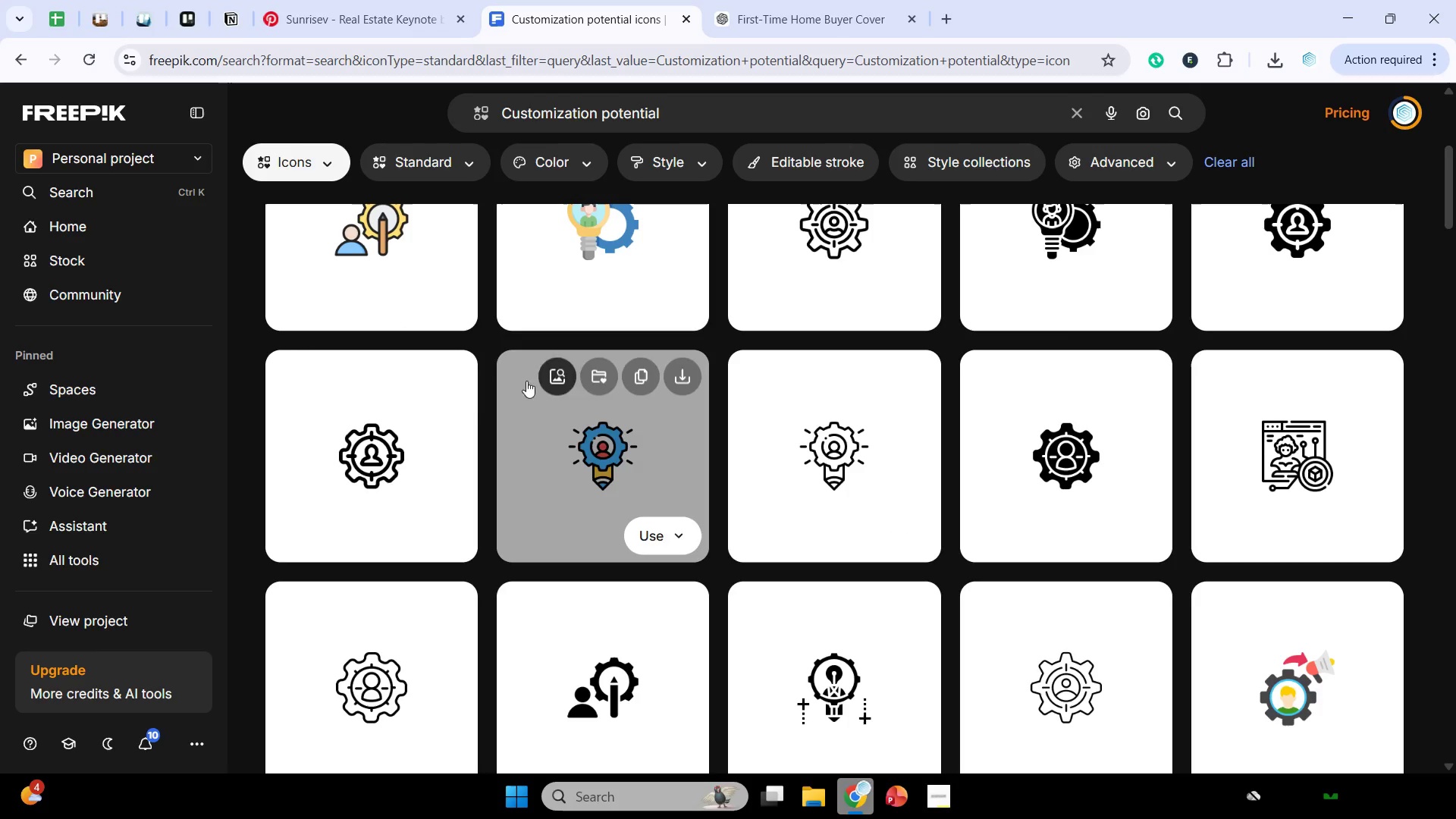 
left_click([411, 375])
 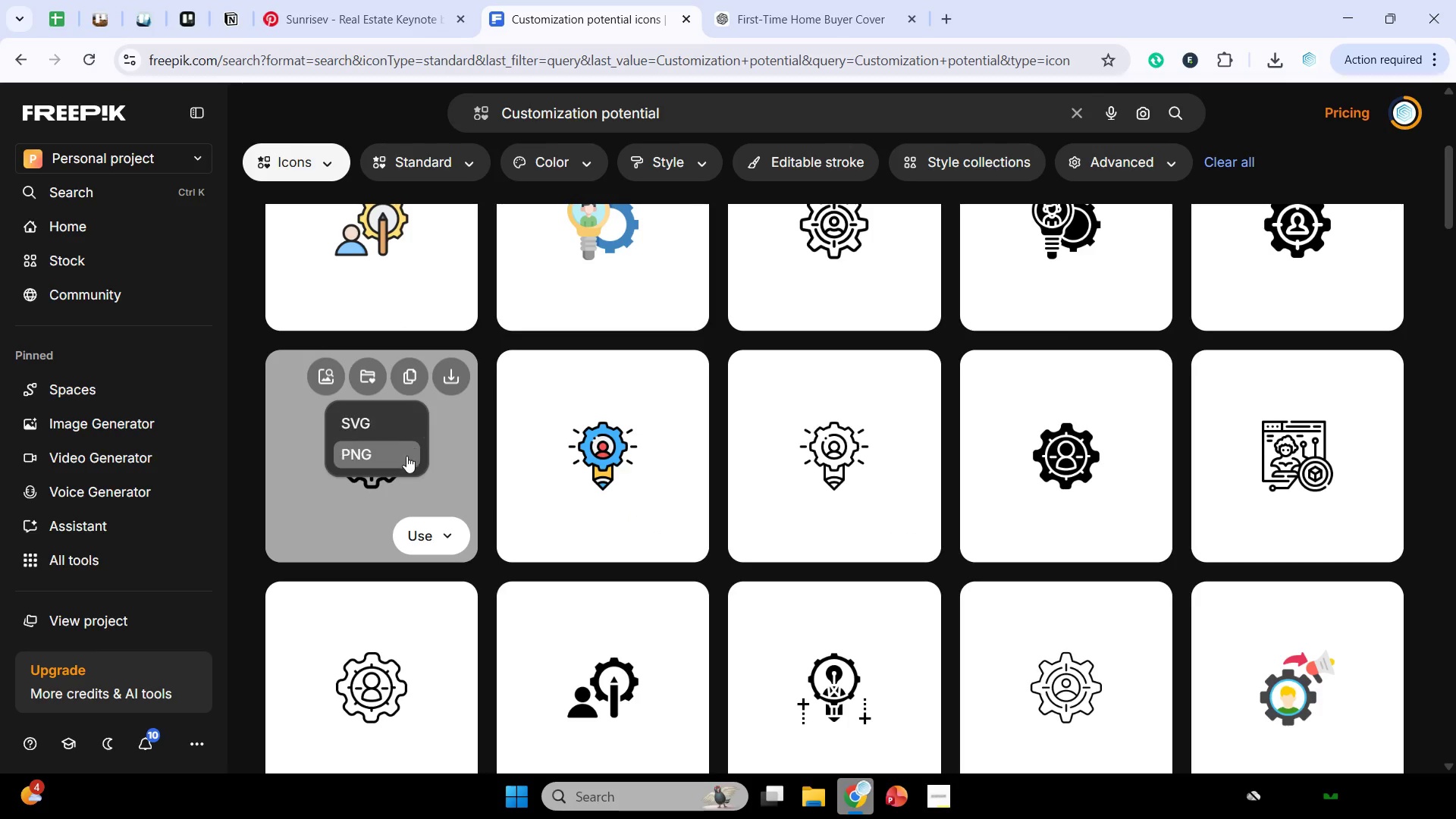 
left_click([404, 457])
 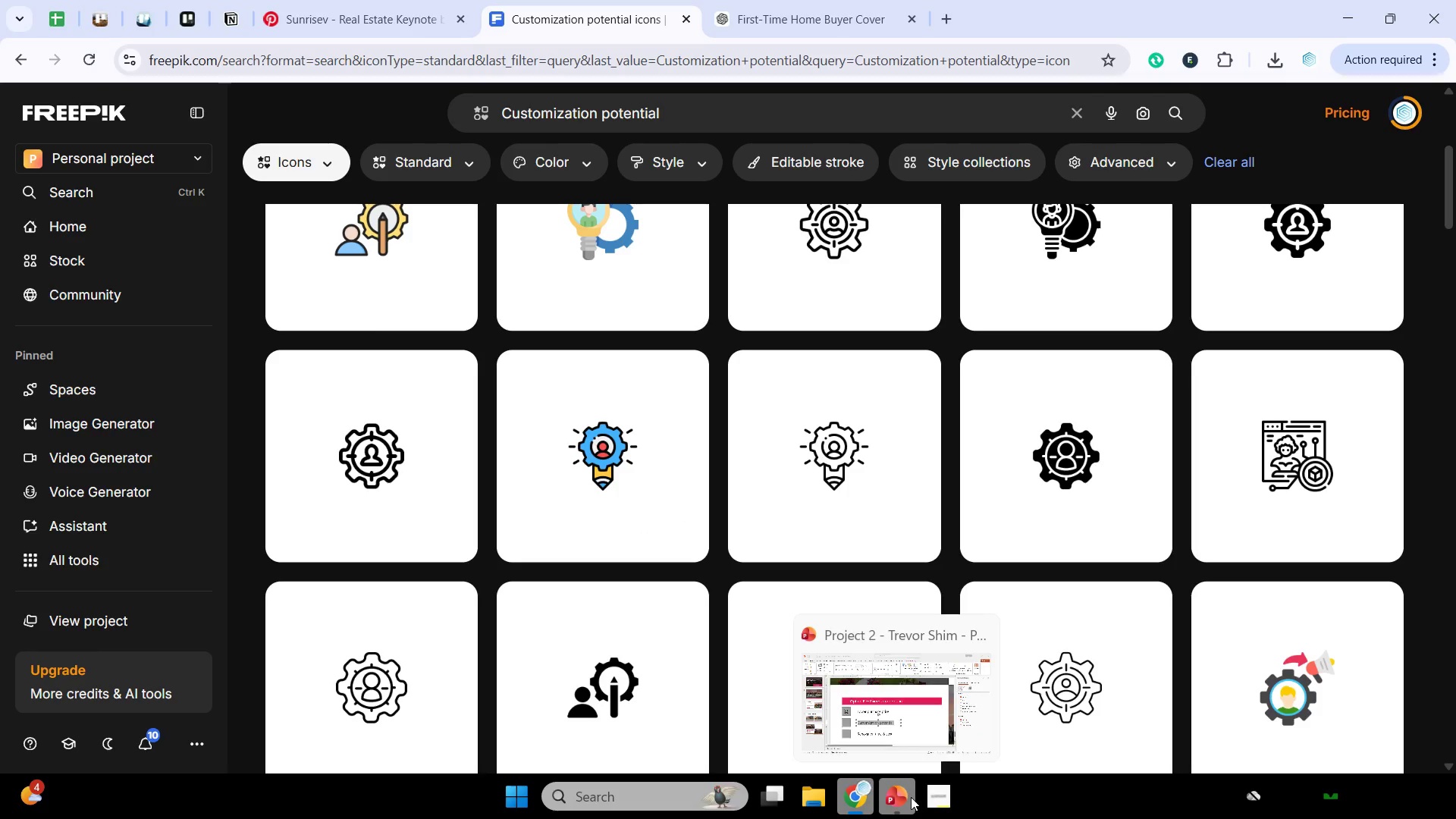 
left_click([909, 797])
 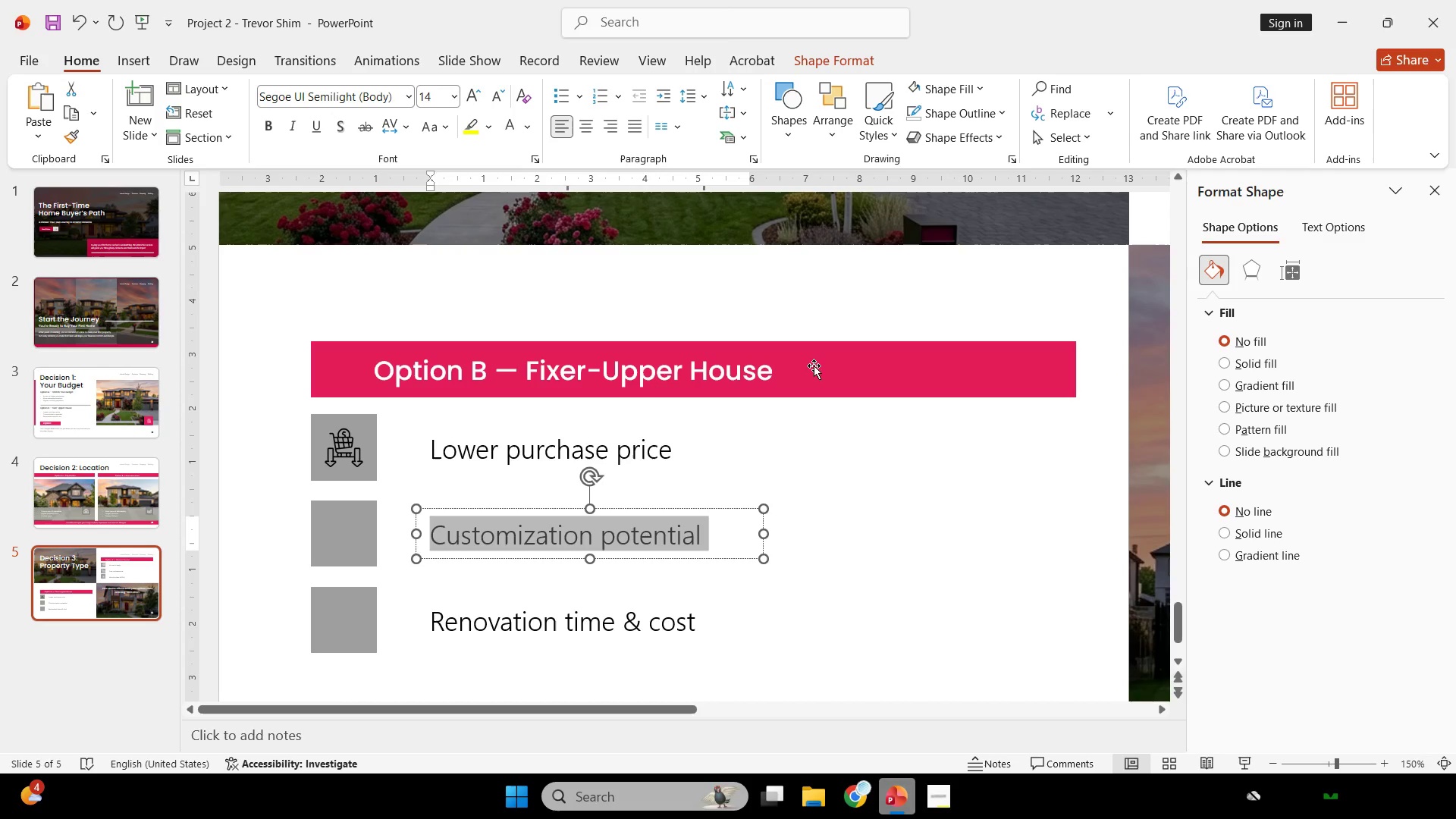 
left_click_drag(start_coordinate=[814, 314], to_coordinate=[535, 298])
 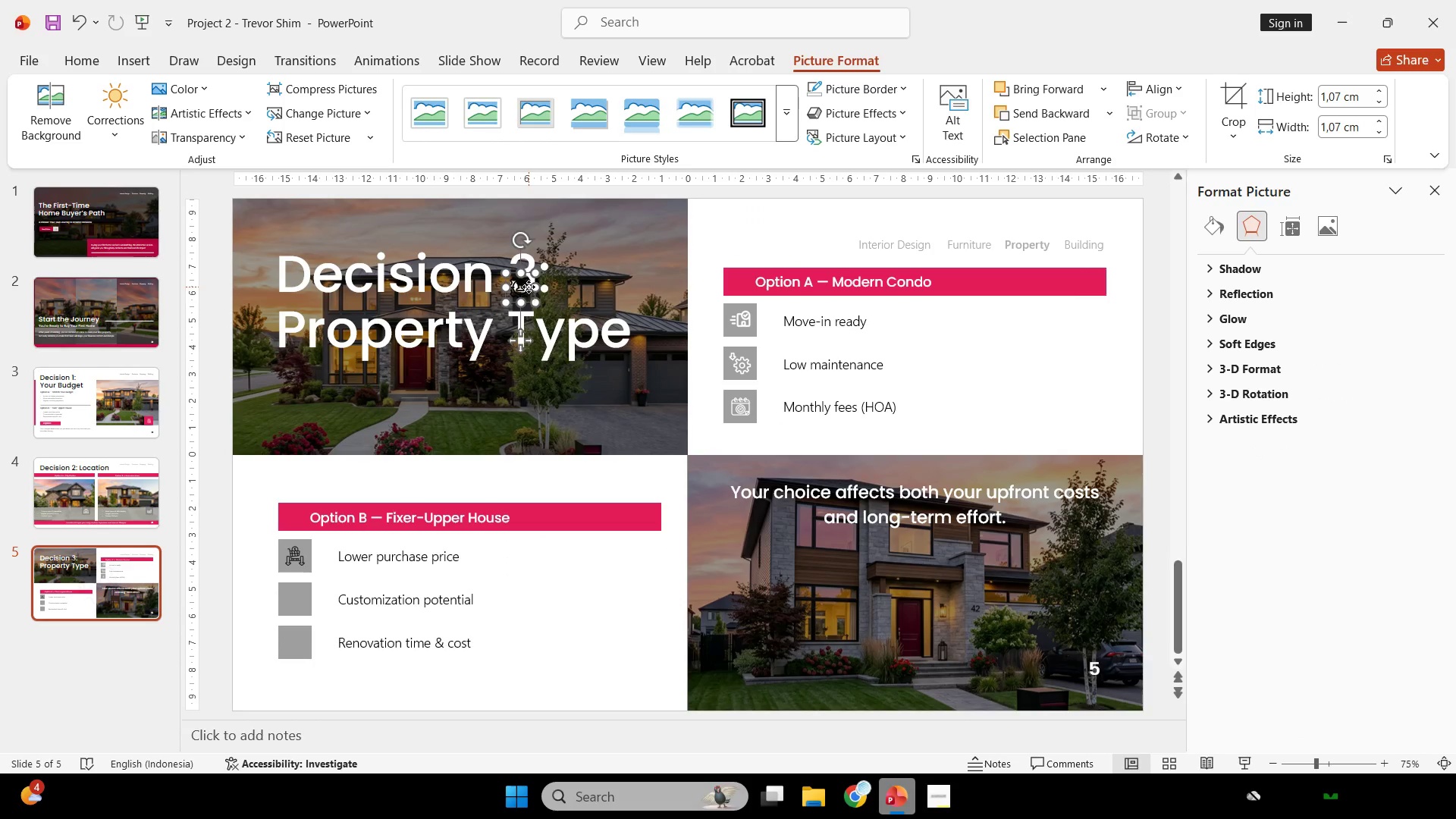 
key(Control+V)
 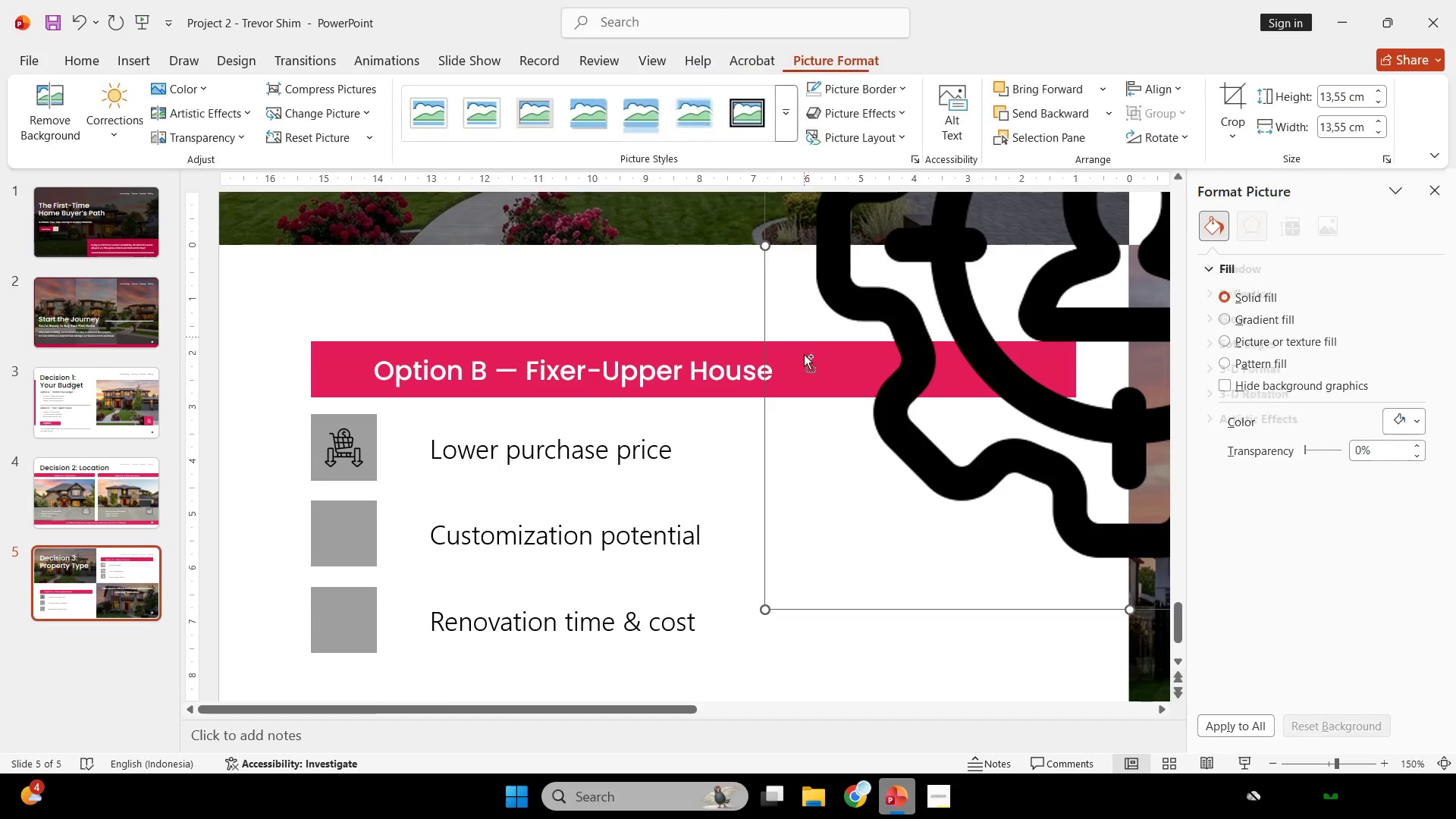 
scroll: coordinate [805, 383], scroll_direction: down, amount: 3.0
 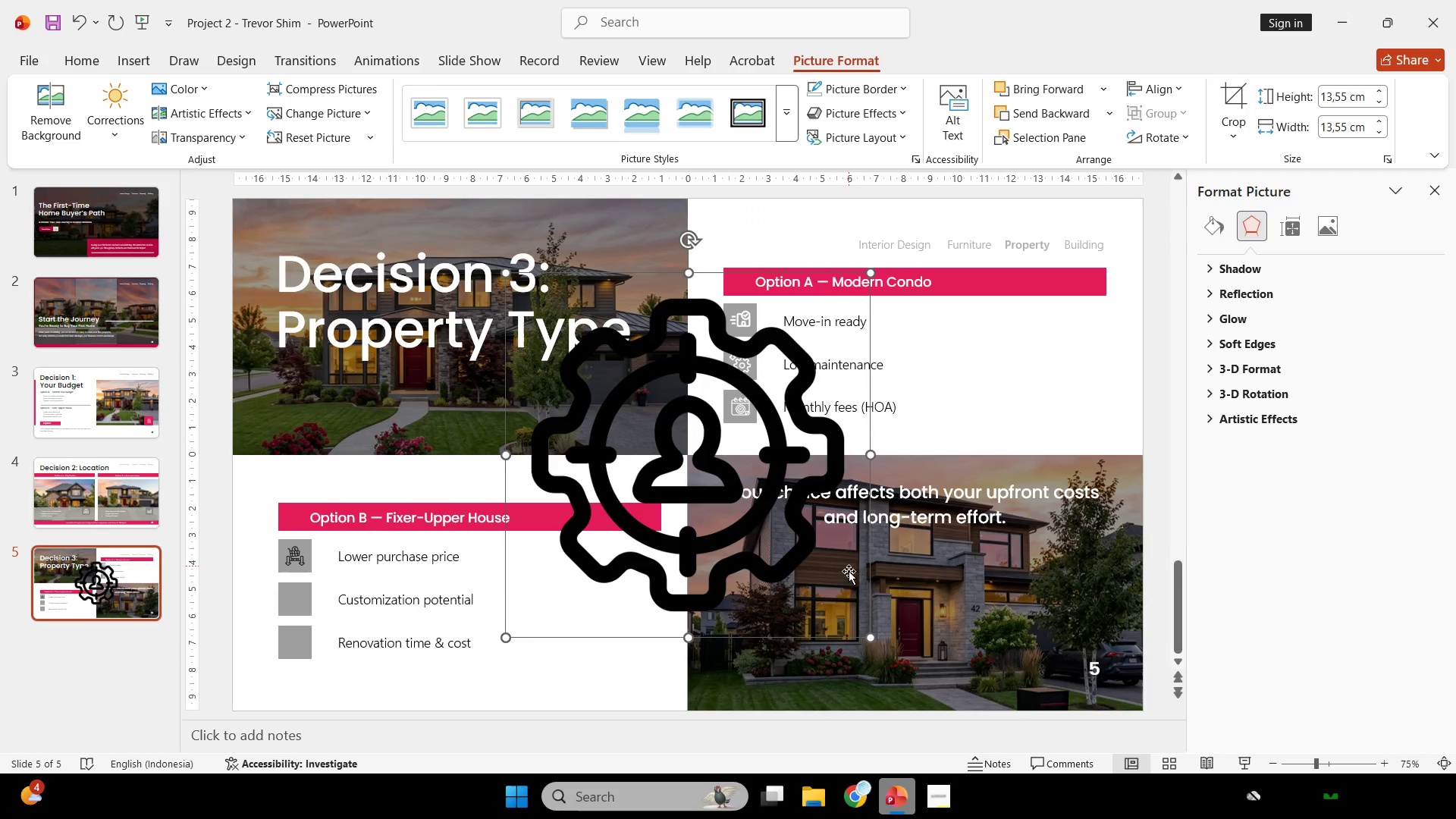 
hold_key(key=ShiftLeft, duration=2.56)
 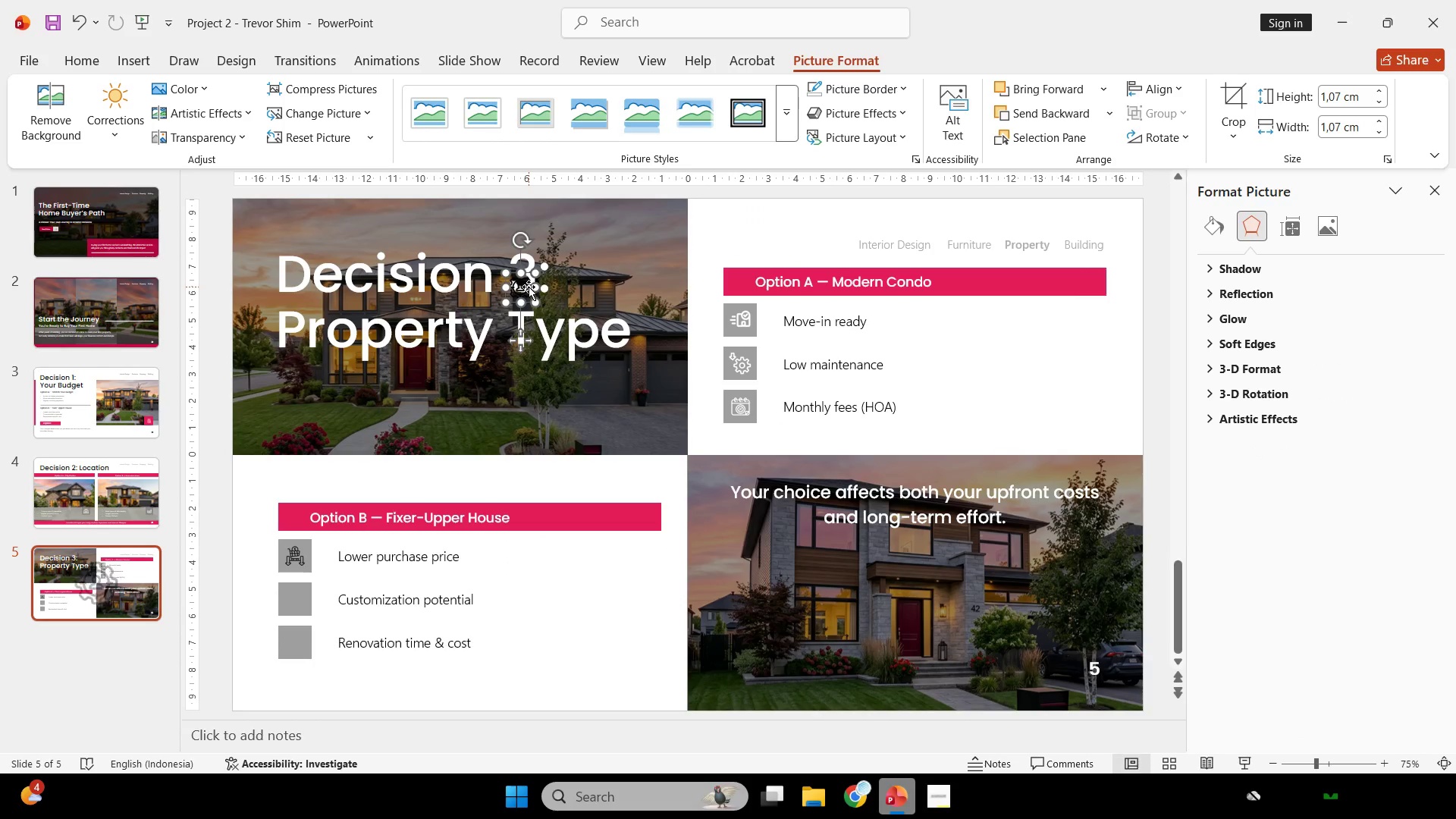 
left_click_drag(start_coordinate=[529, 287], to_coordinate=[306, 603])
 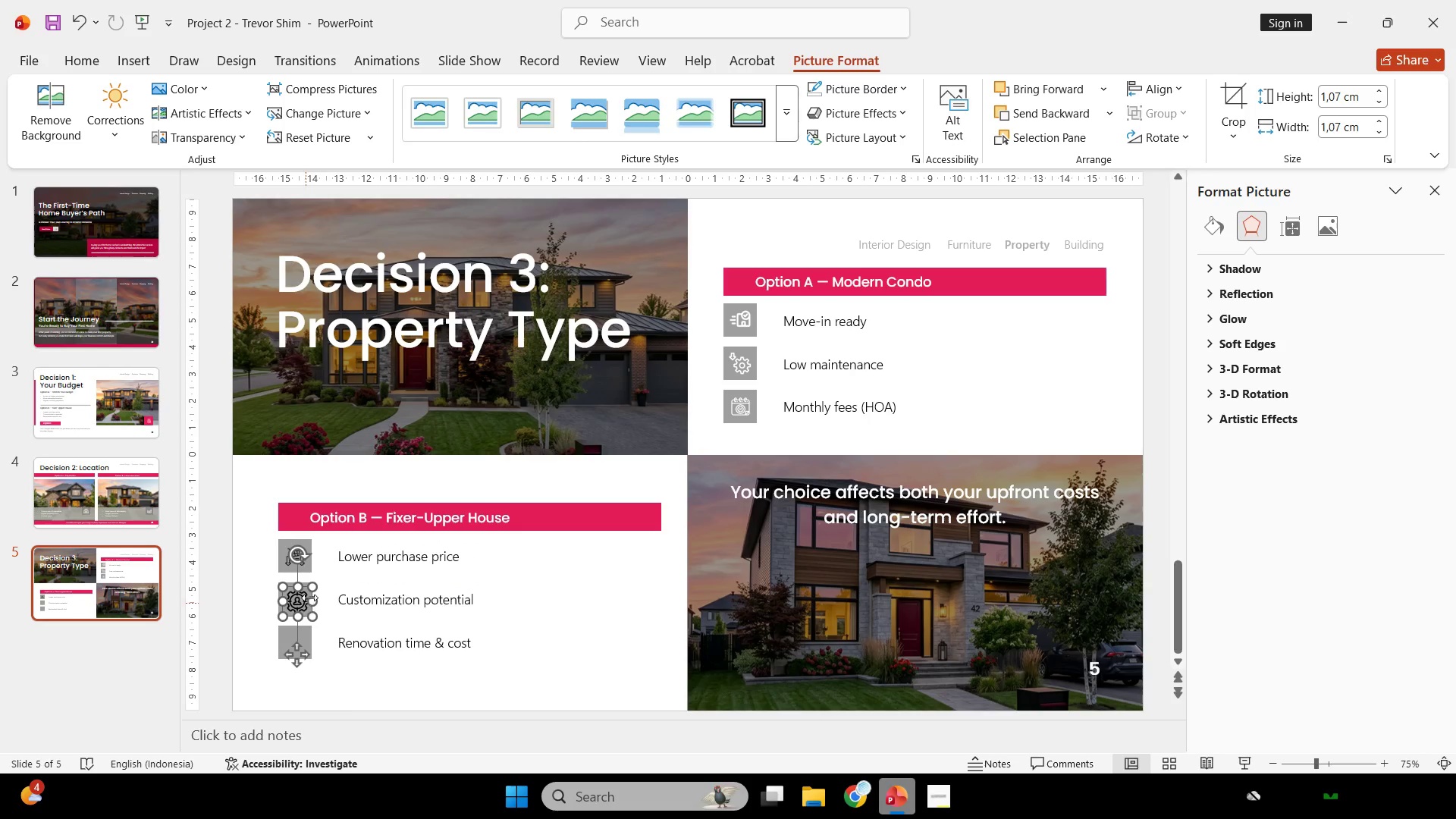 
hold_key(key=ControlLeft, duration=0.7)
 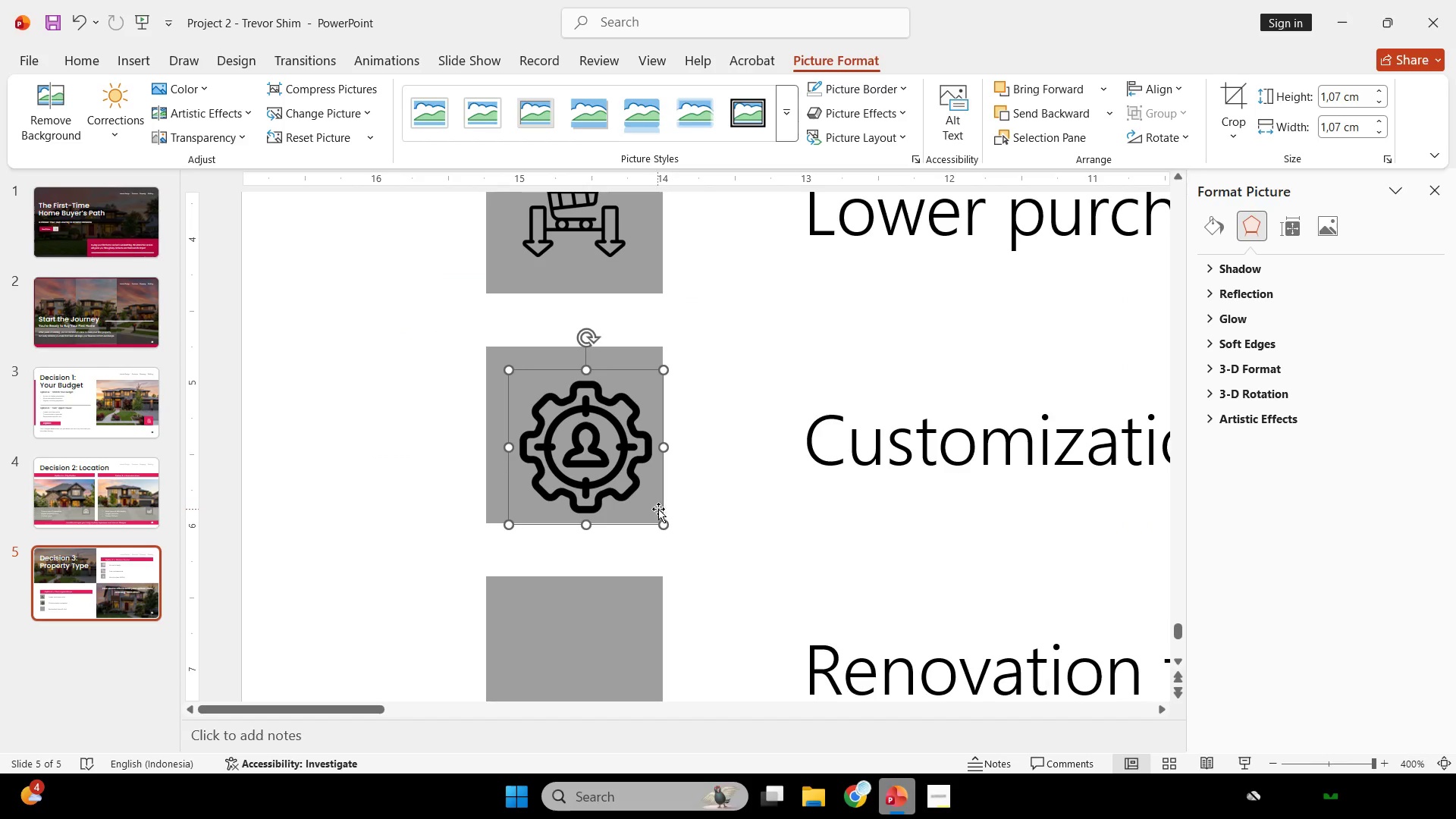 
hold_key(key=ShiftLeft, duration=1.89)
 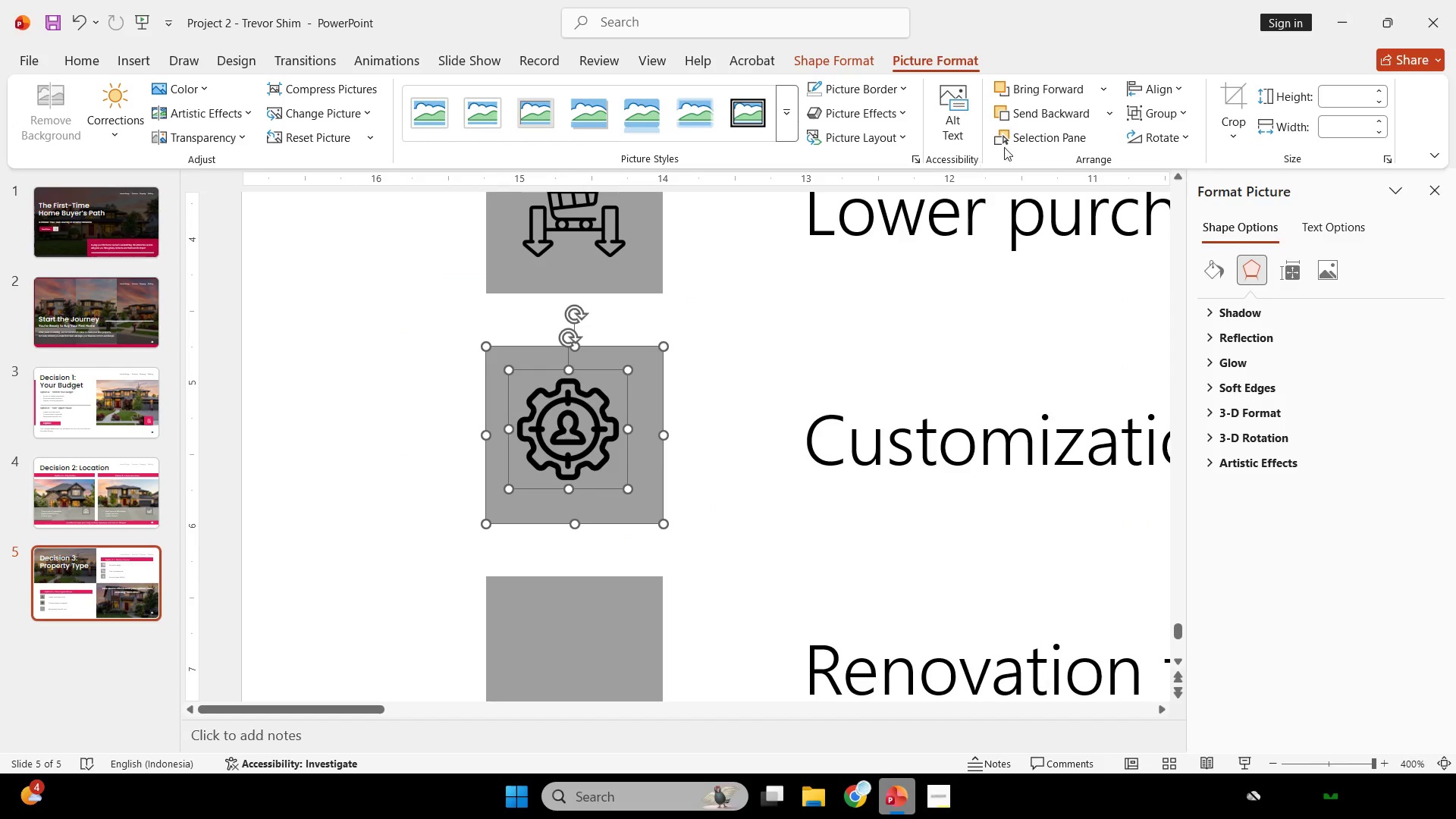 
scroll: coordinate [371, 546], scroll_direction: up, amount: 6.0
 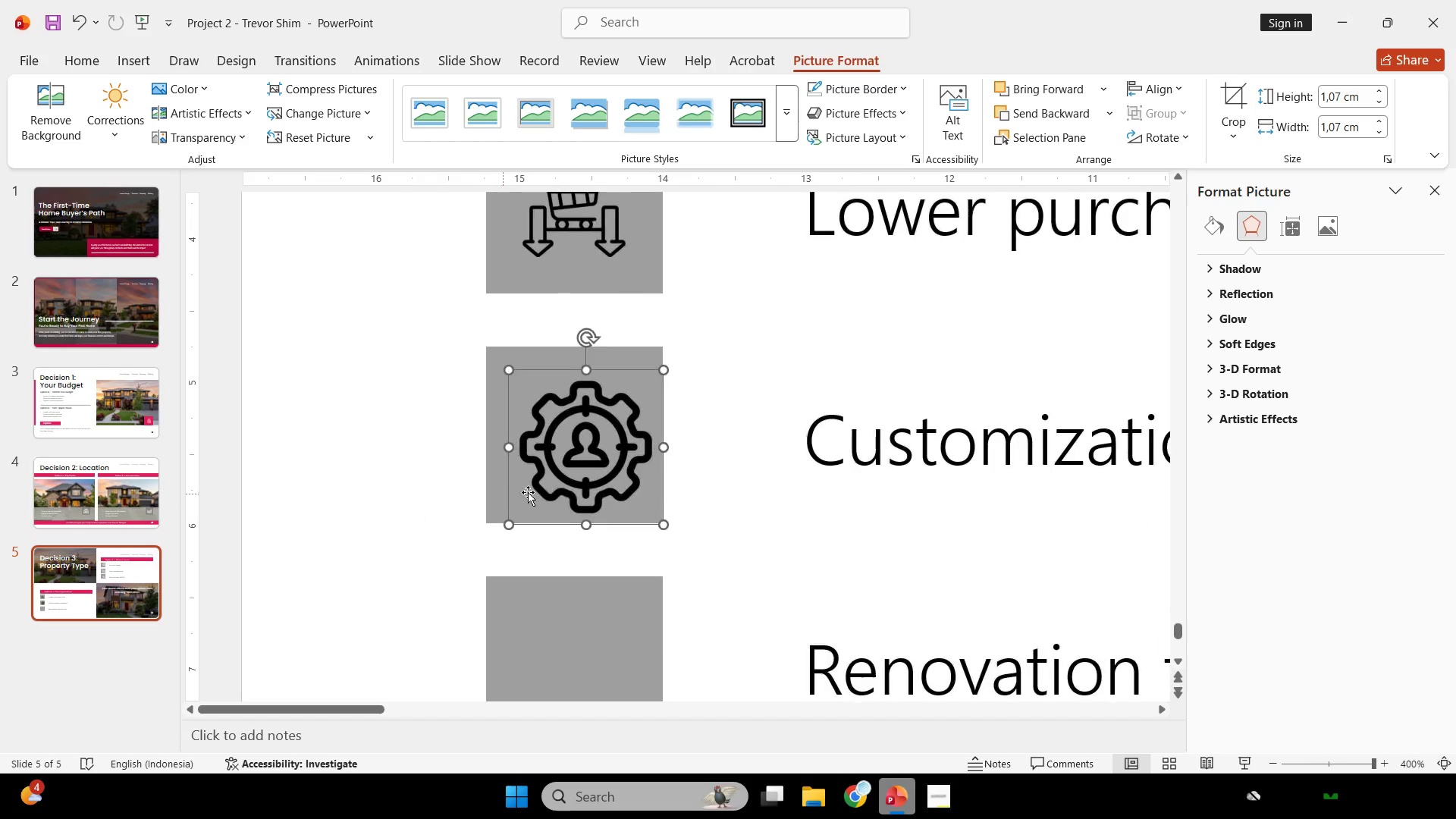 
left_click_drag(start_coordinate=[663, 524], to_coordinate=[626, 488])
 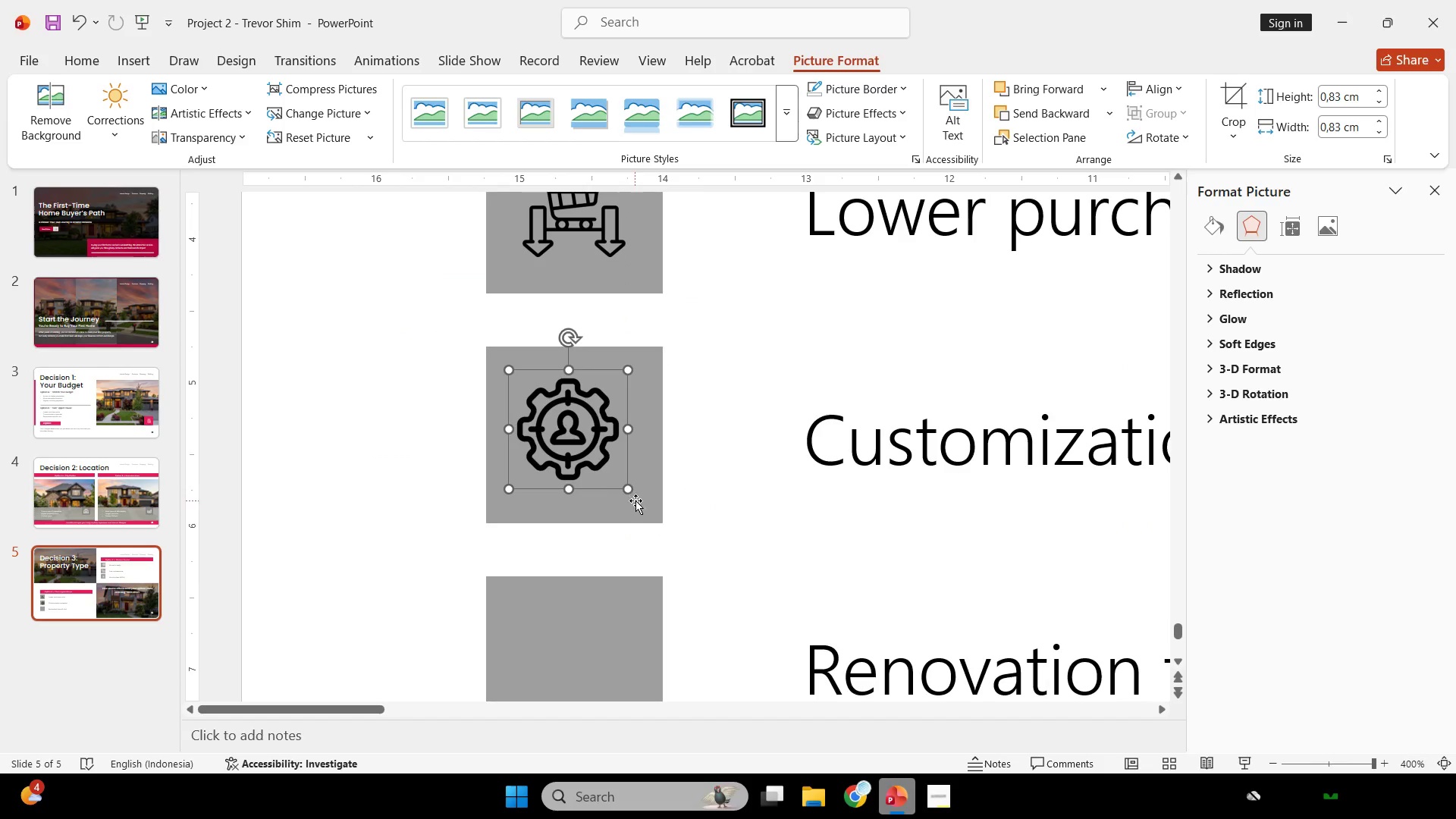 
left_click([635, 501])
 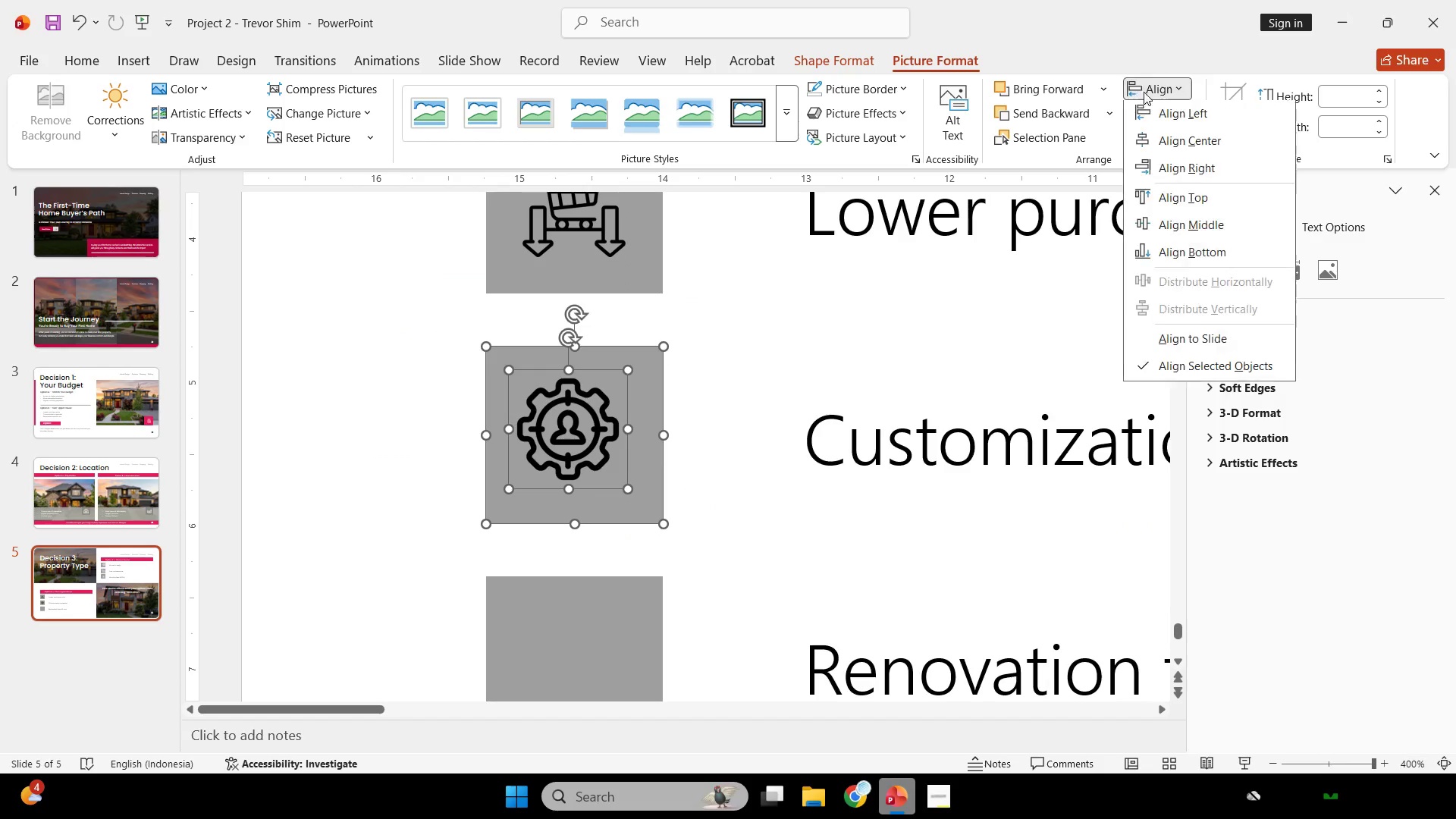 
double_click([1169, 133])
 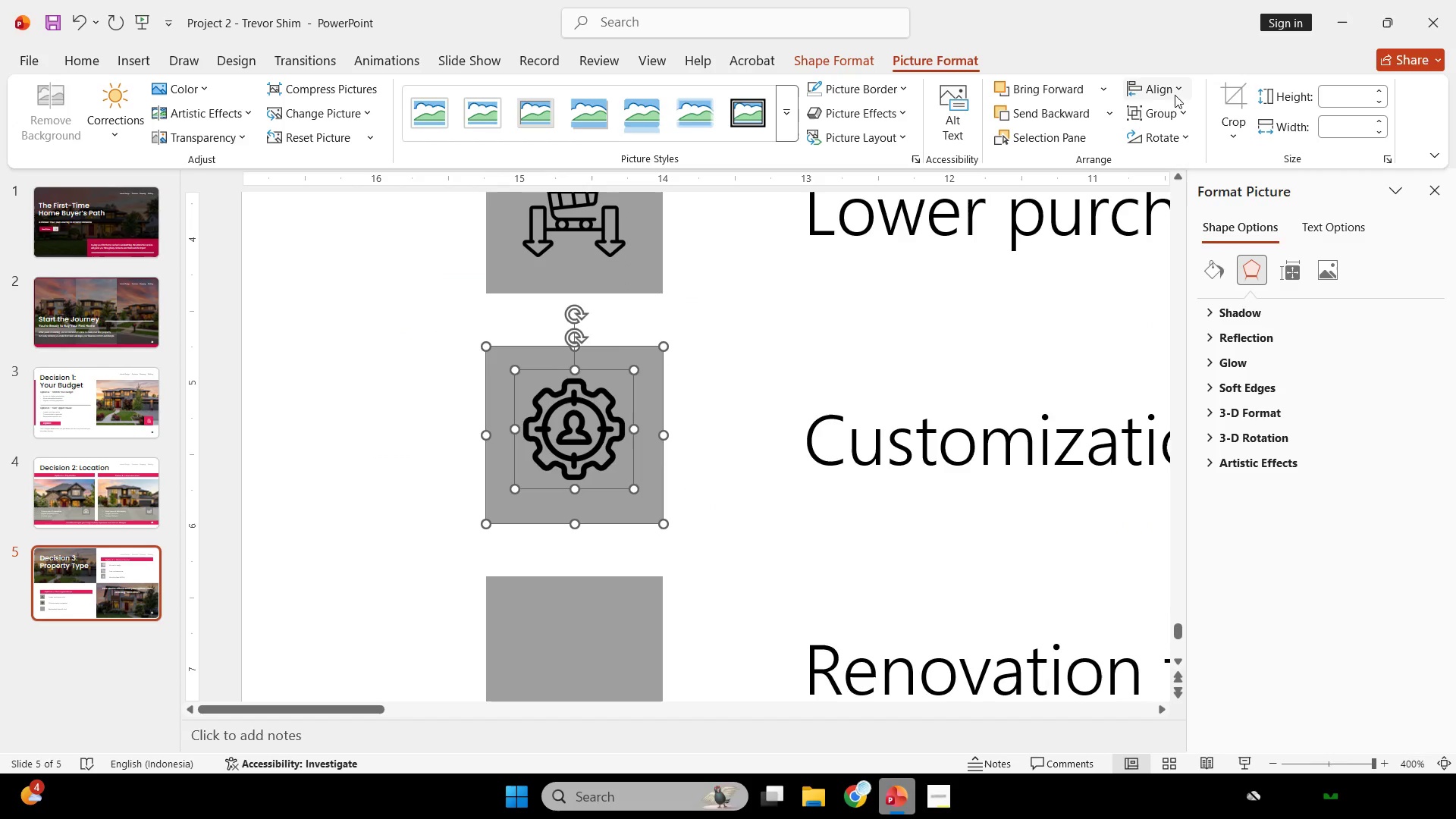 
triple_click([1175, 93])
 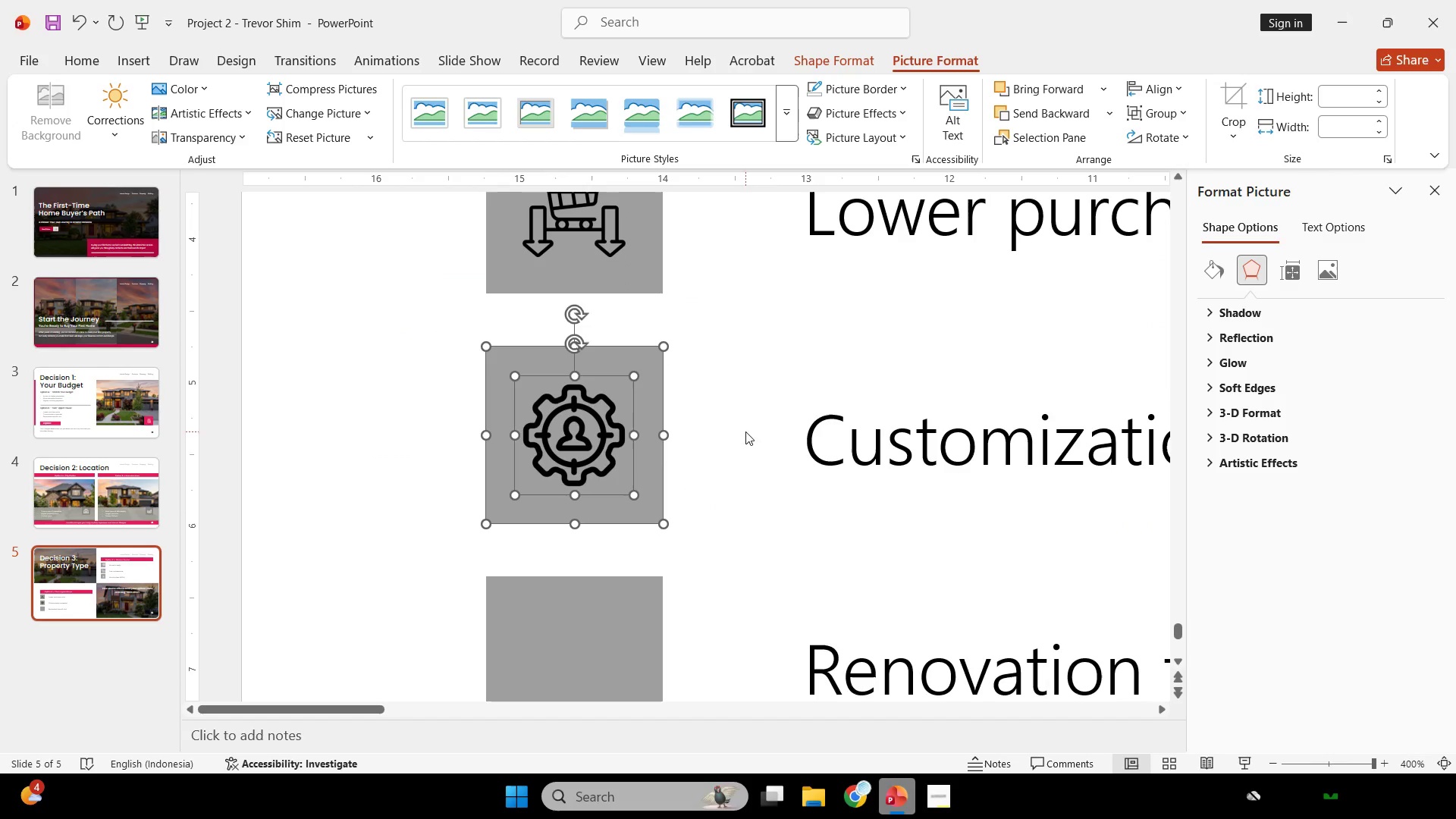 
double_click([839, 393])
 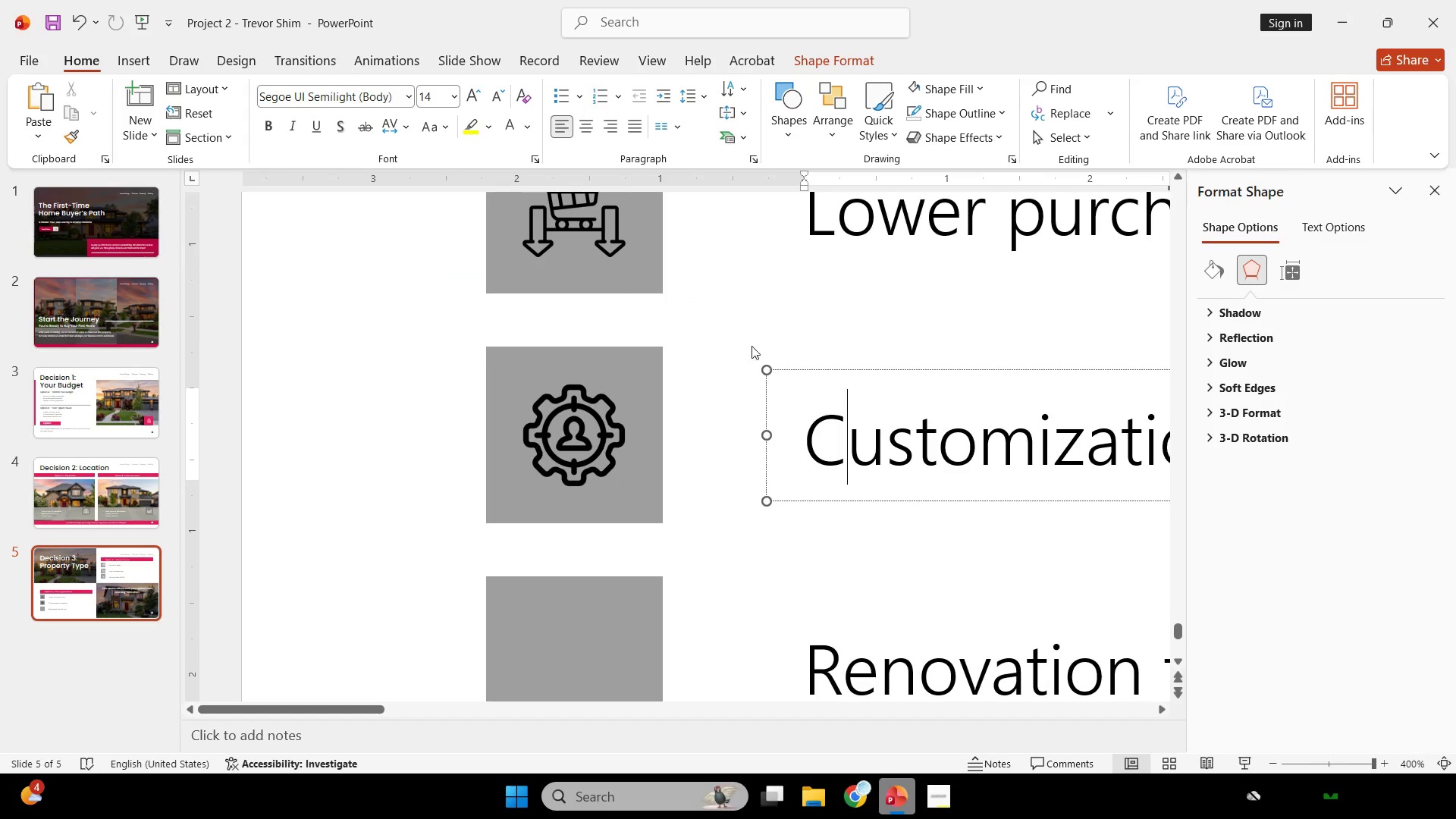 
left_click([747, 329])
 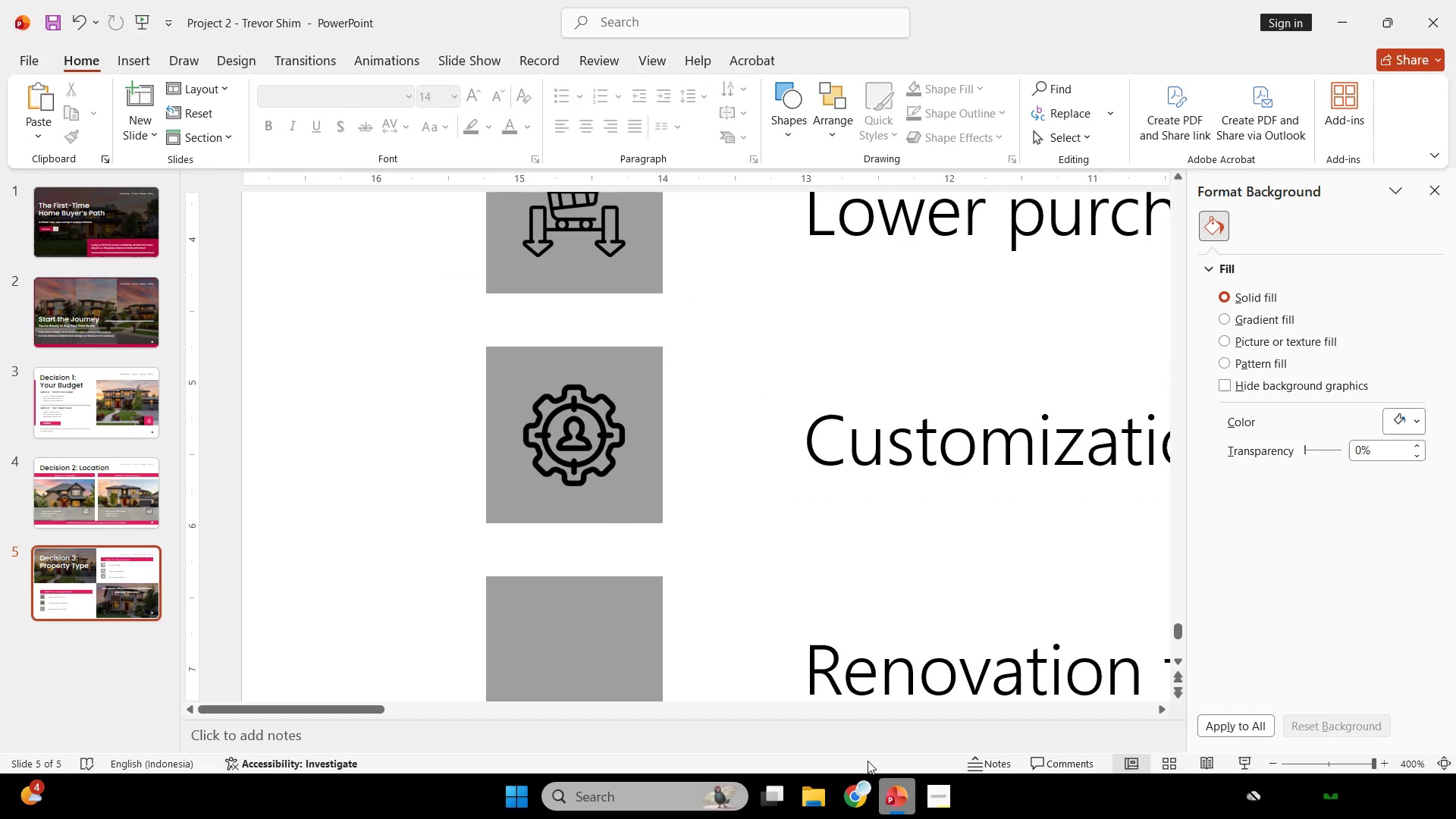 
left_click([860, 806])
 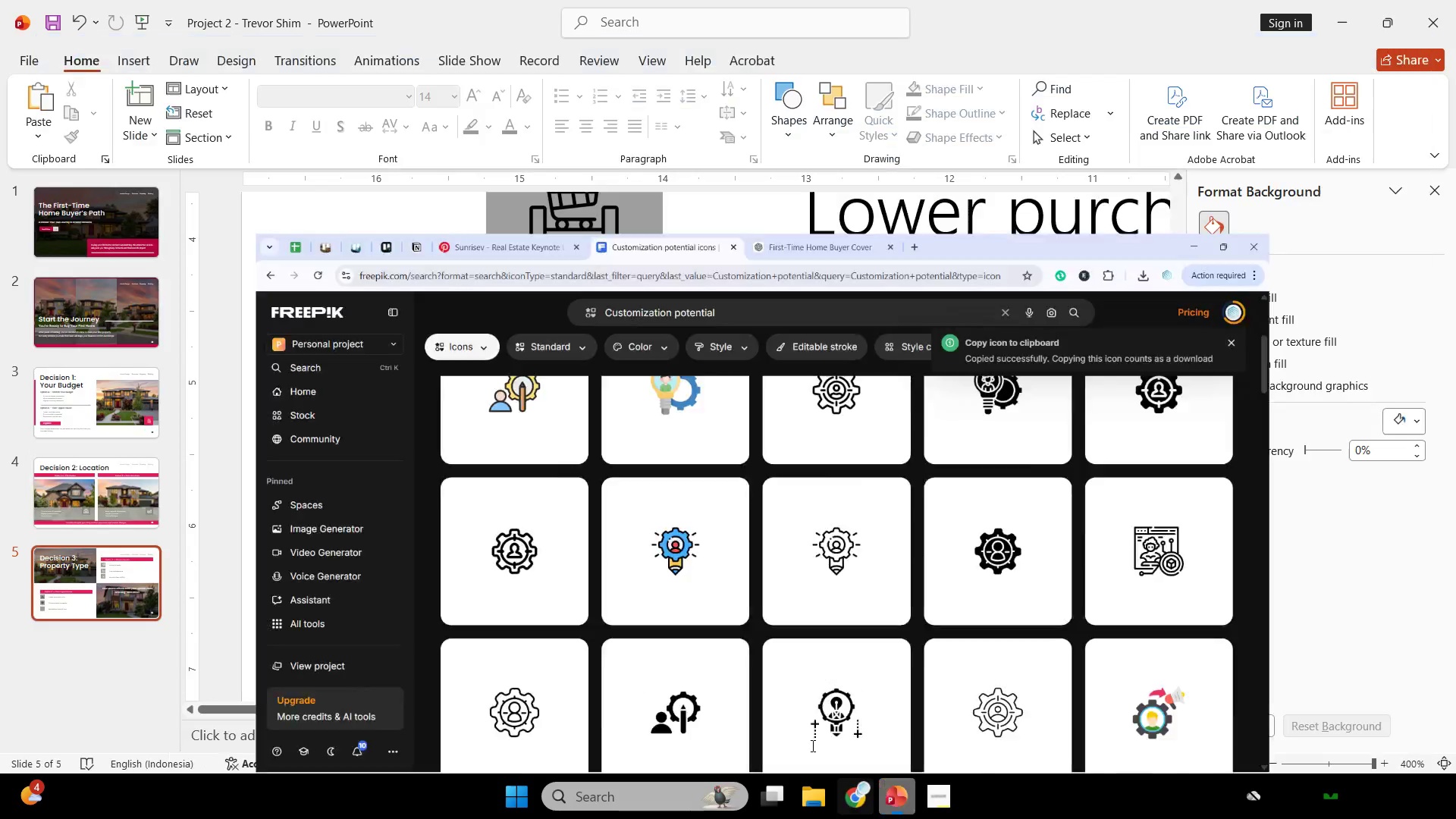 
left_click([897, 711])
 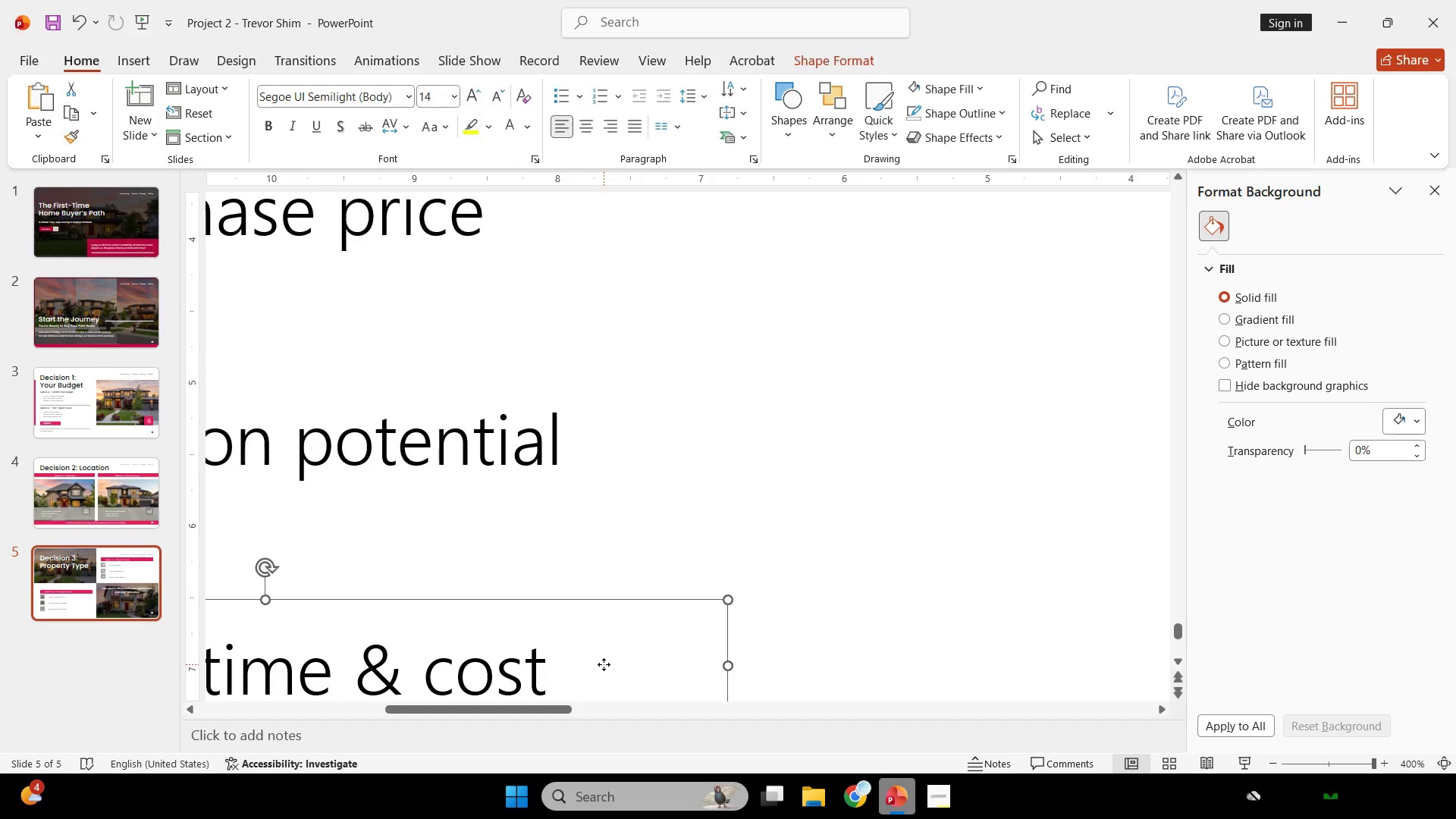 
double_click([518, 686])
 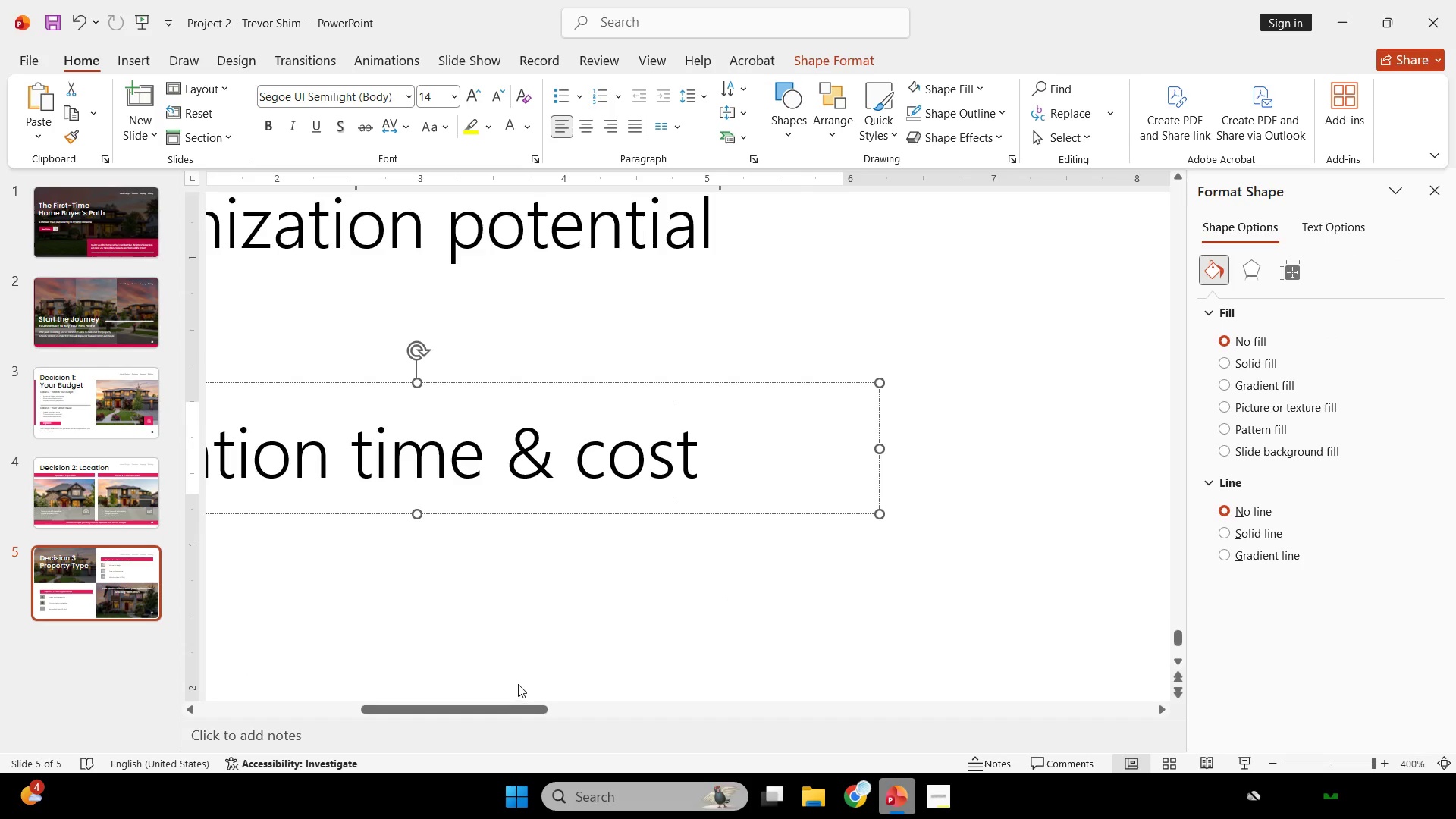 
key(Control+A)
 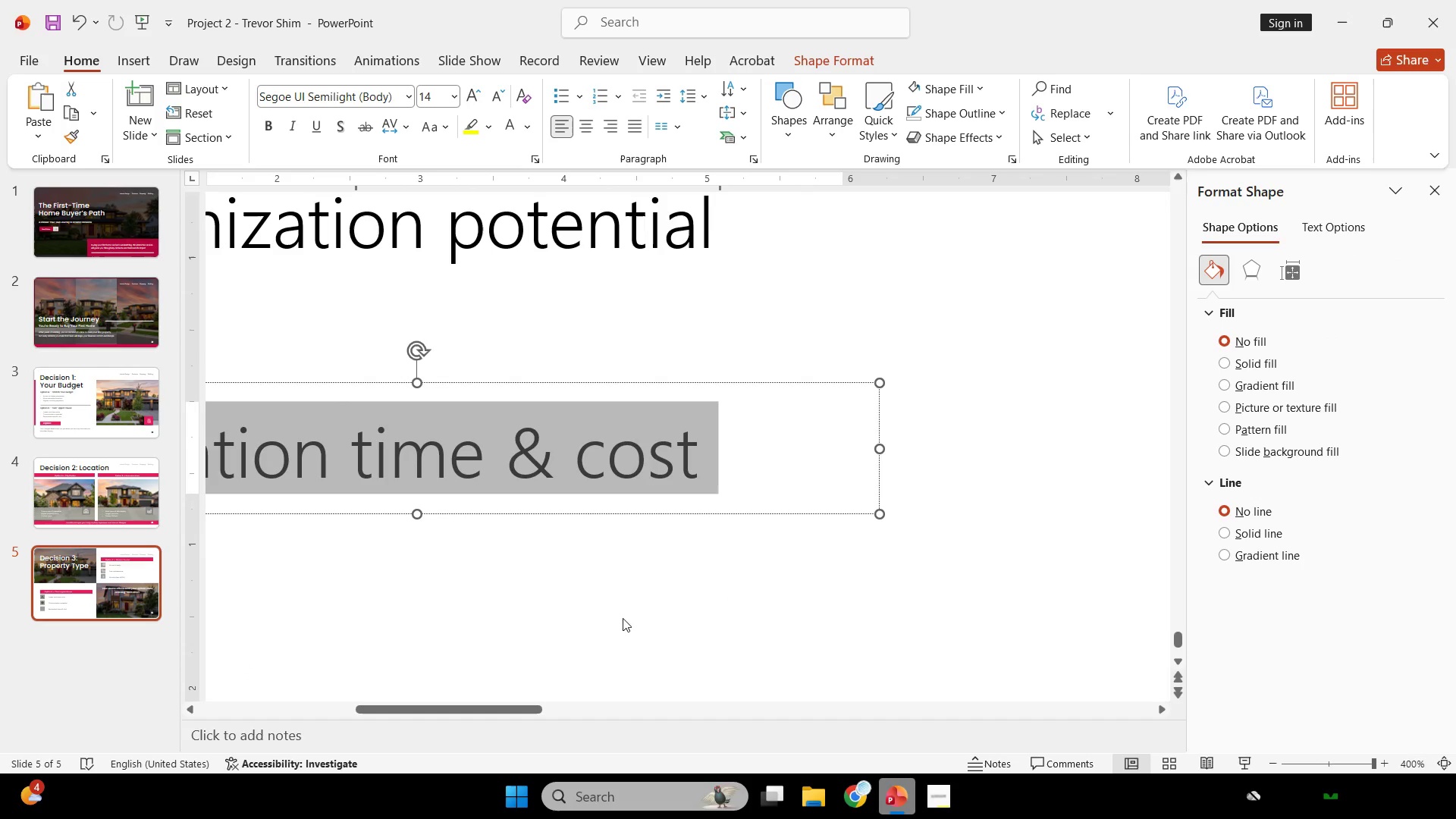 
key(Control+C)
 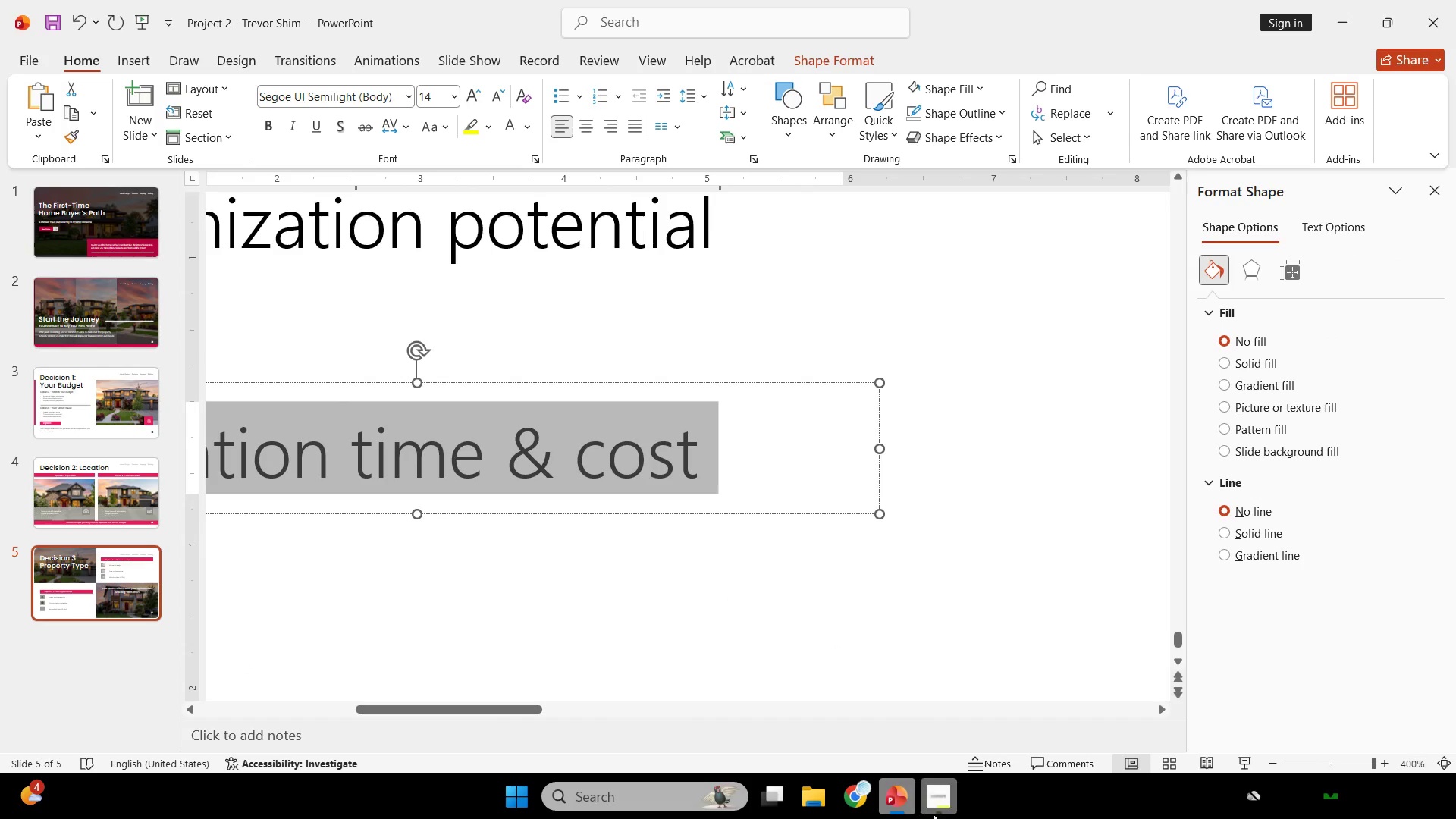 
left_click([893, 801])
 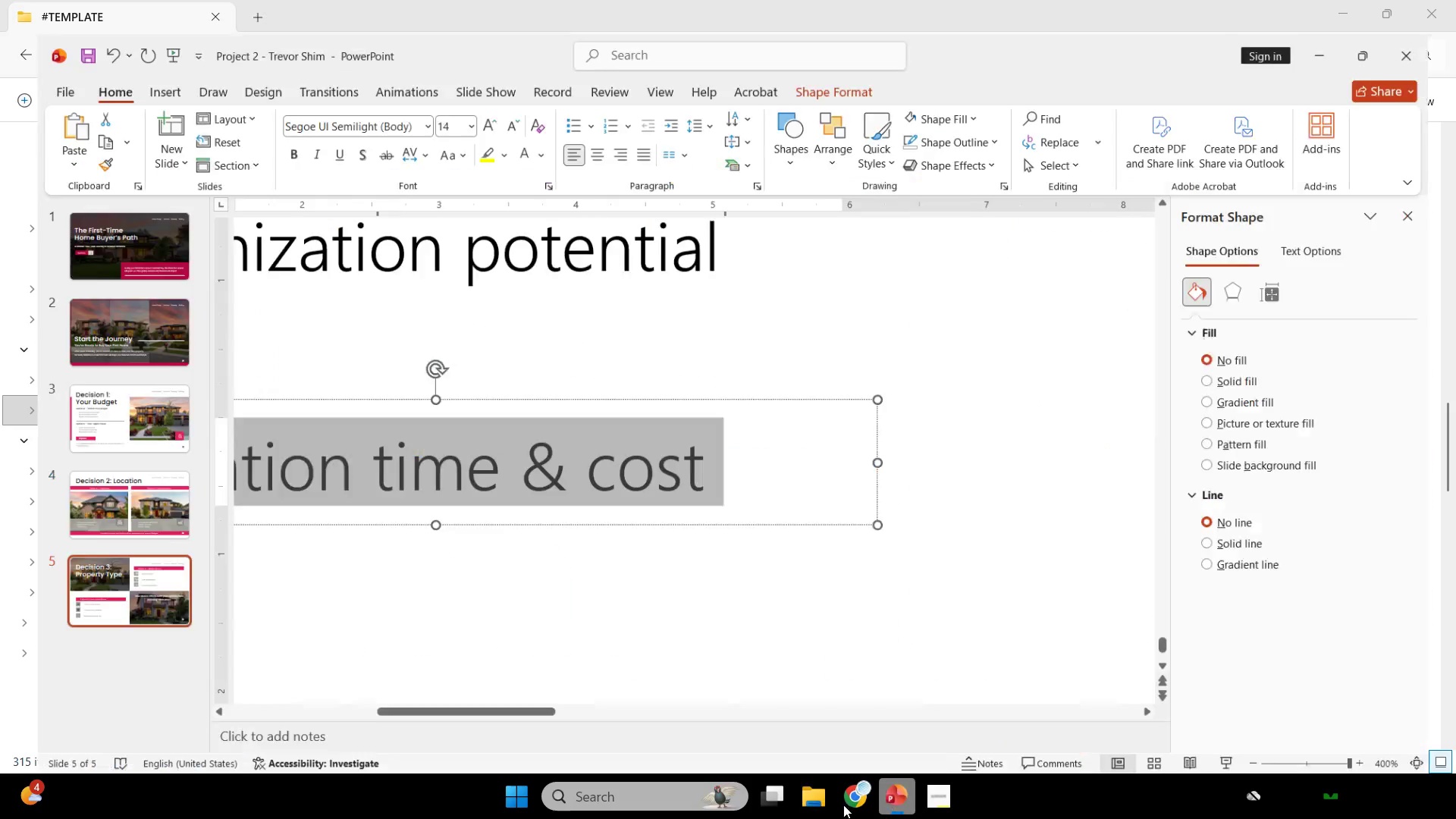 
left_click([848, 800])
 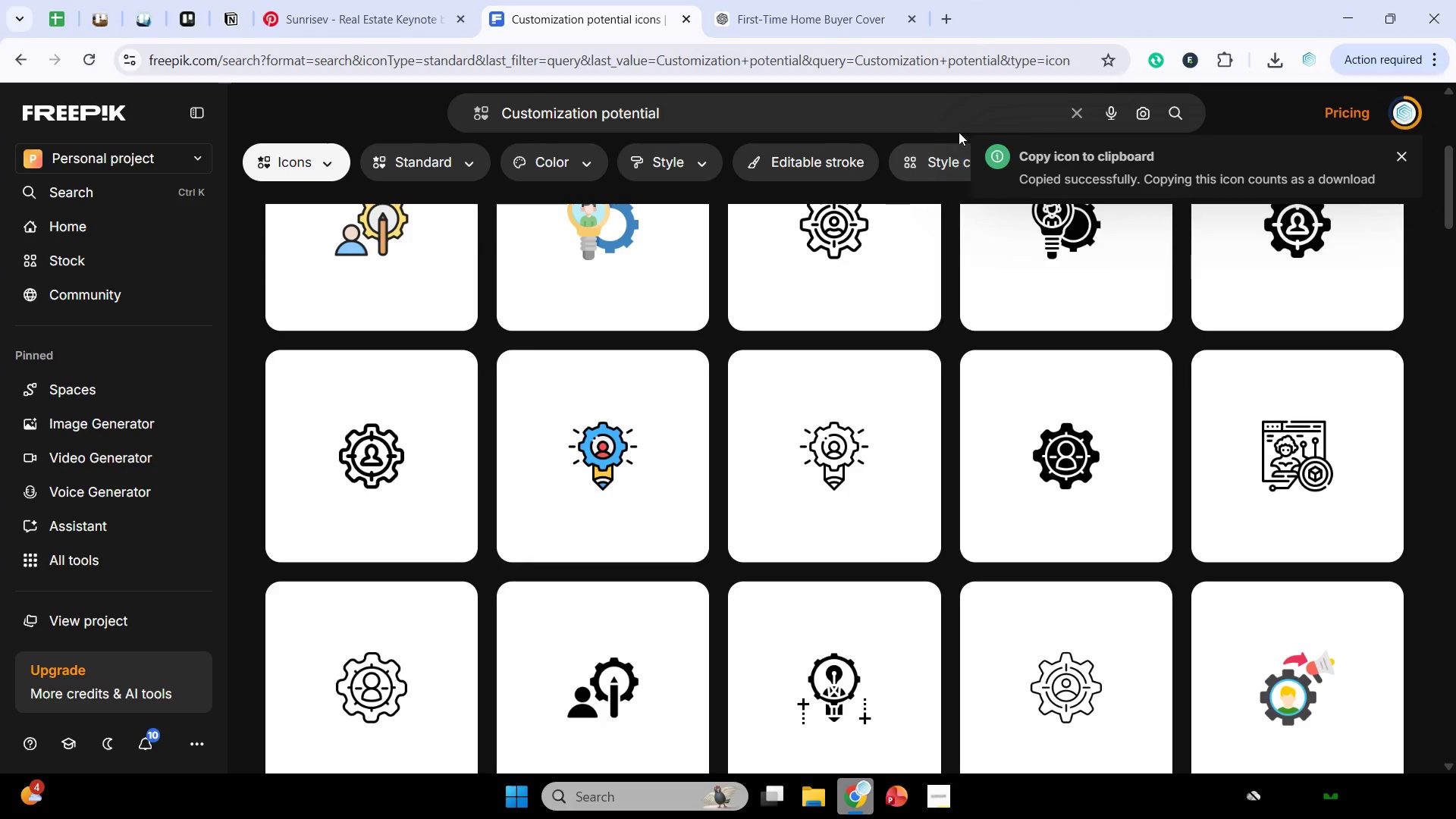 
left_click_drag(start_coordinate=[957, 121], to_coordinate=[480, 189])
 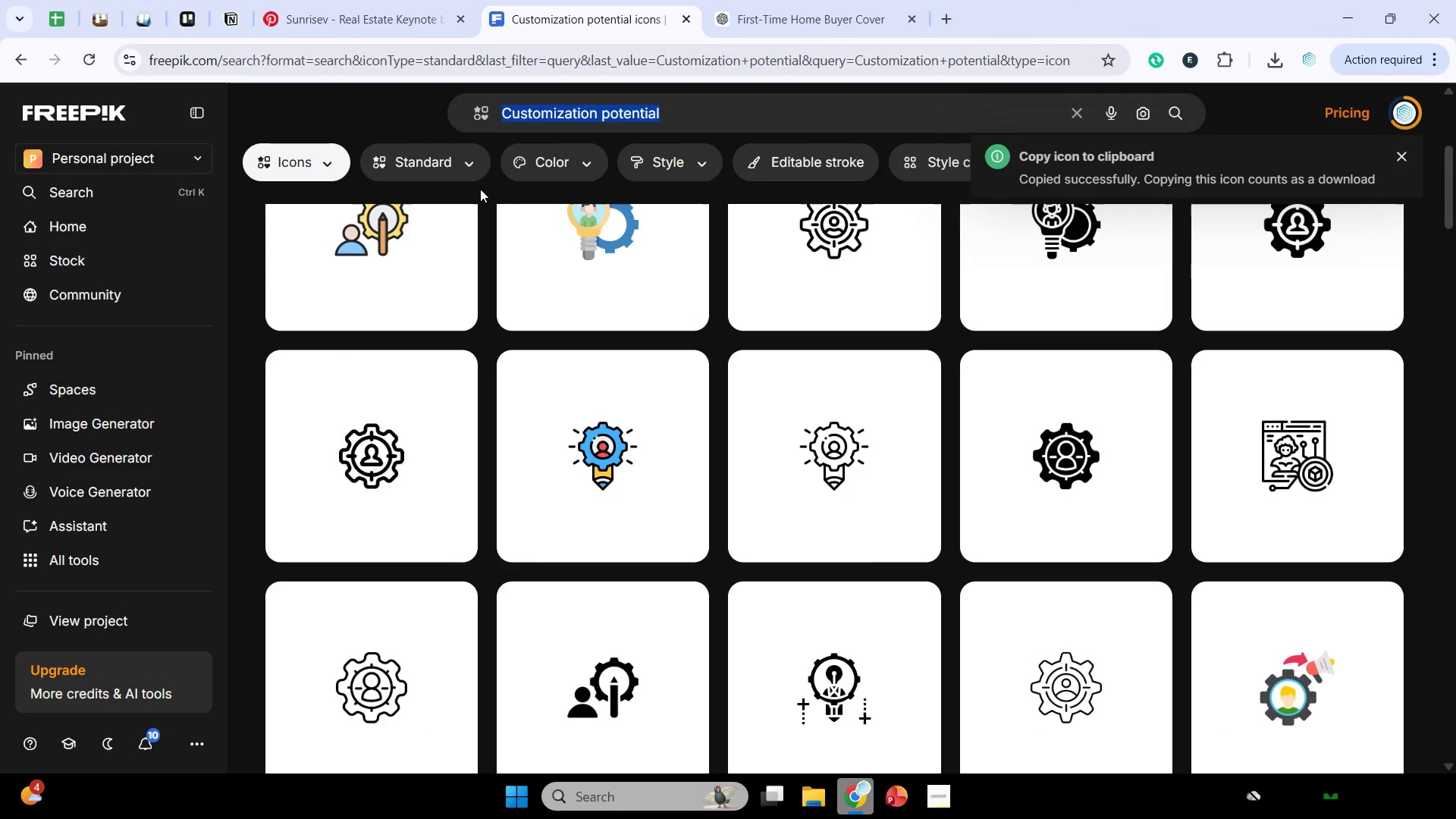 
key(Control+V)
 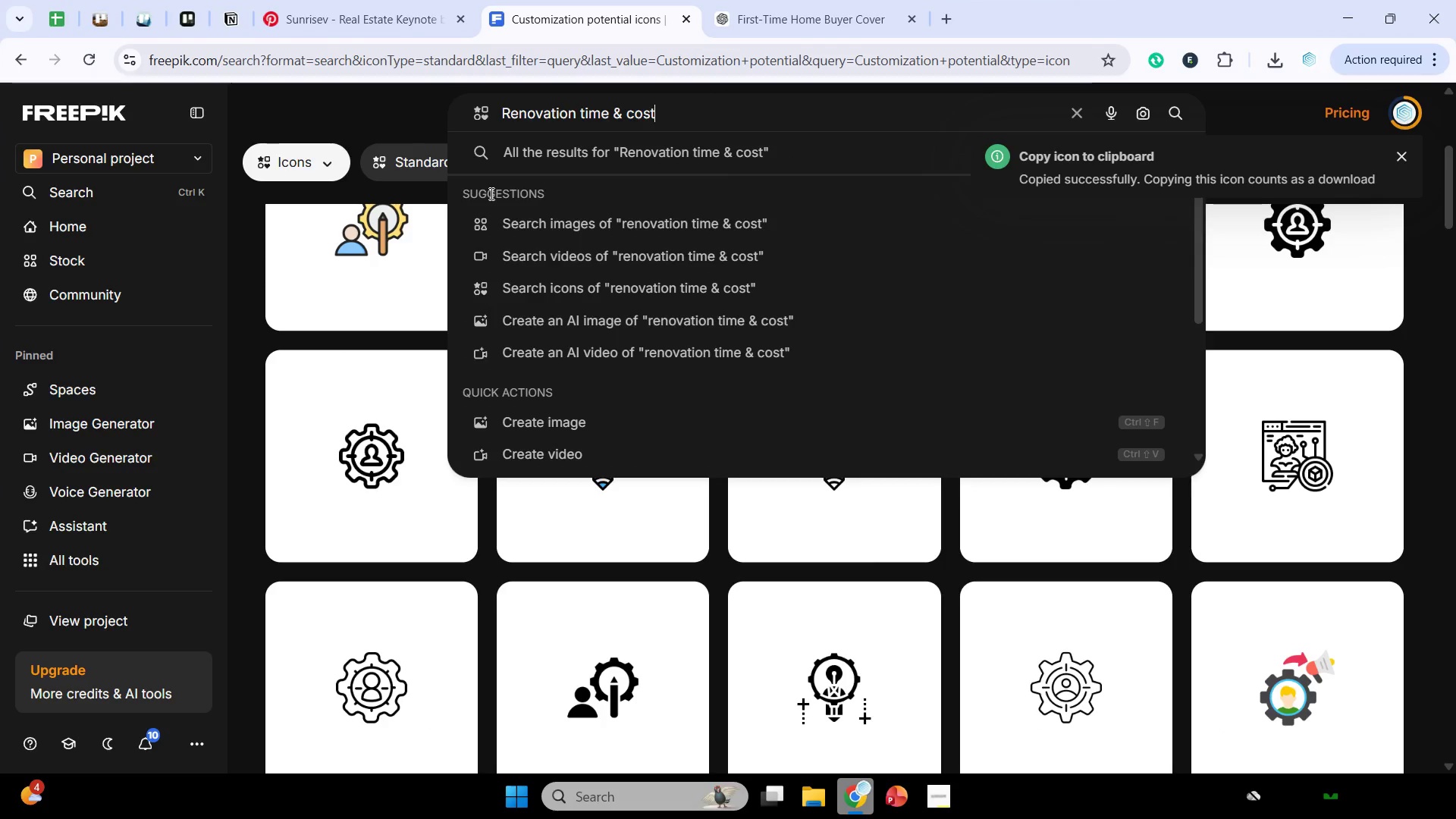 
key(Enter)
 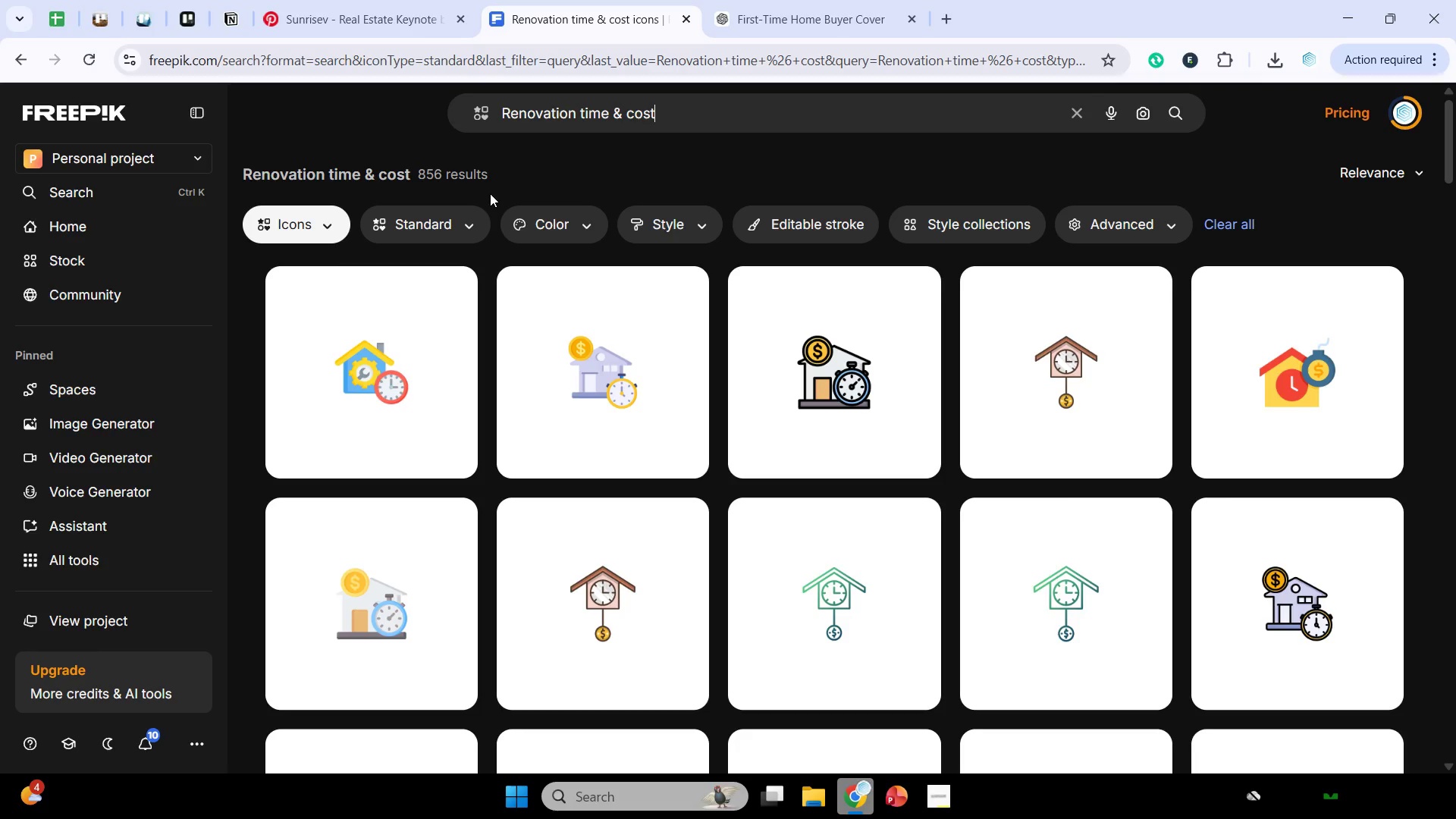 
scroll: coordinate [1018, 427], scroll_direction: down, amount: 13.0
 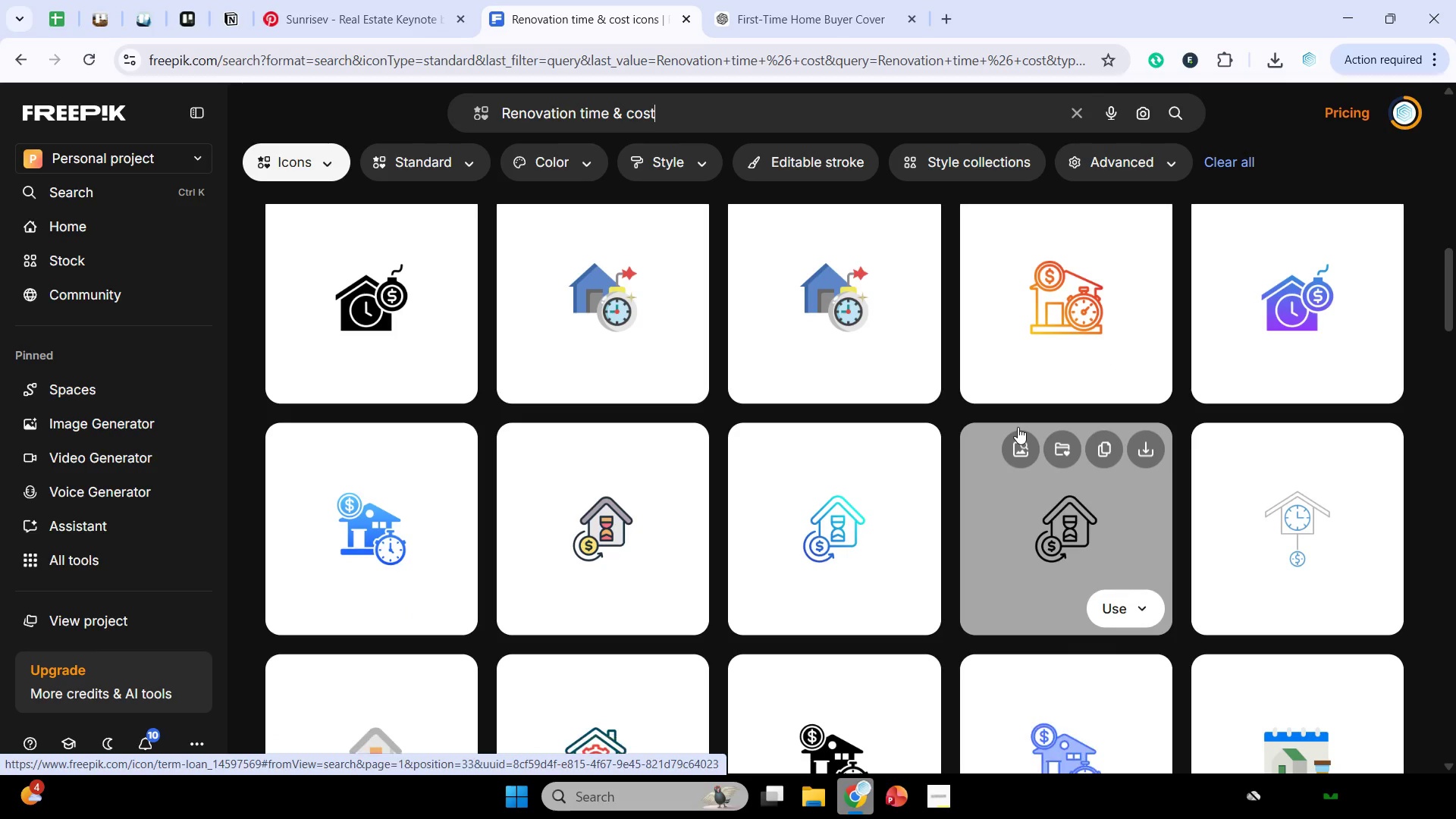 
scroll: coordinate [1018, 427], scroll_direction: down, amount: 1.0
 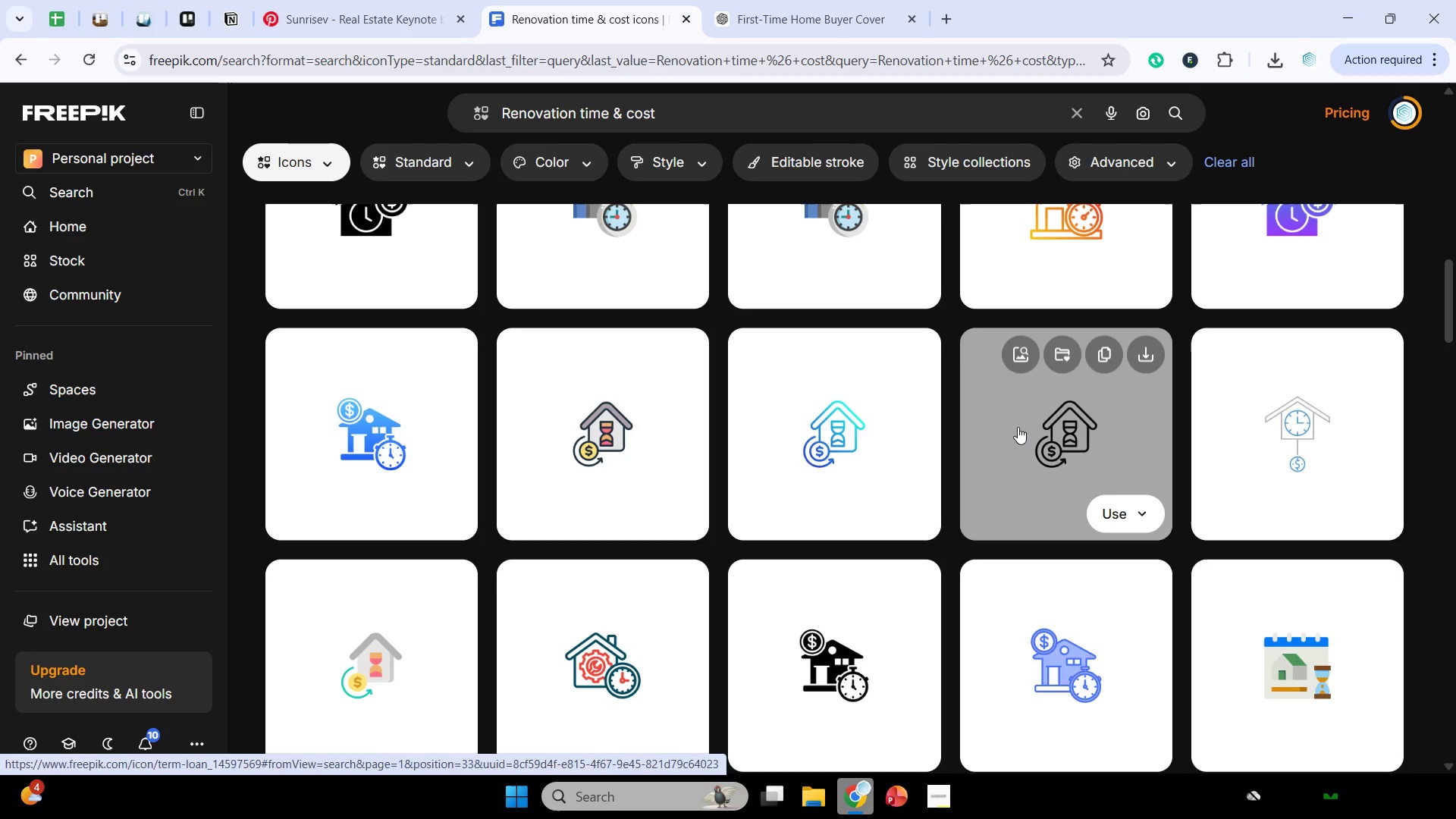 
wait(5.4)
 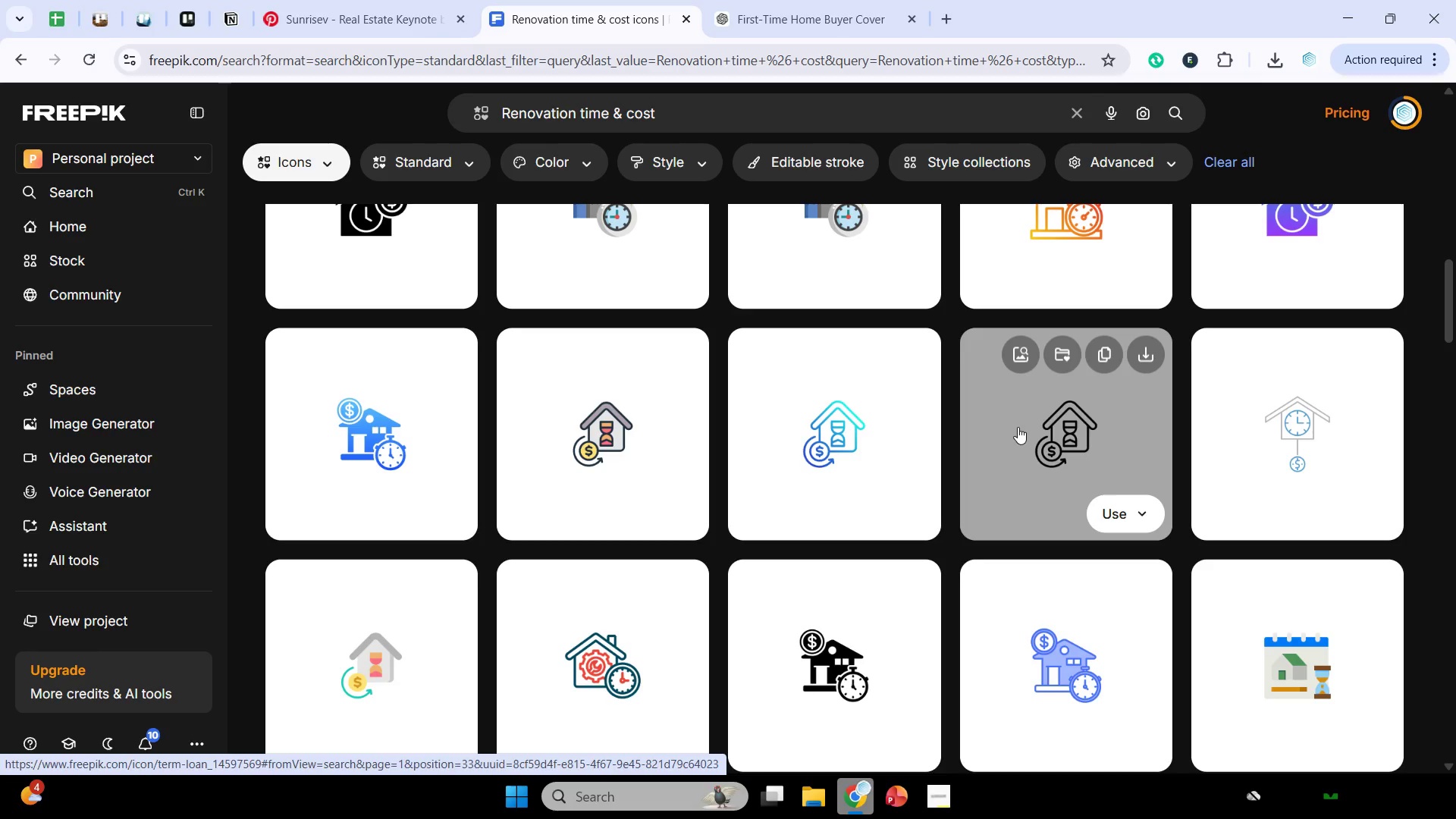 
scroll: coordinate [1272, 495], scroll_direction: down, amount: 12.0
 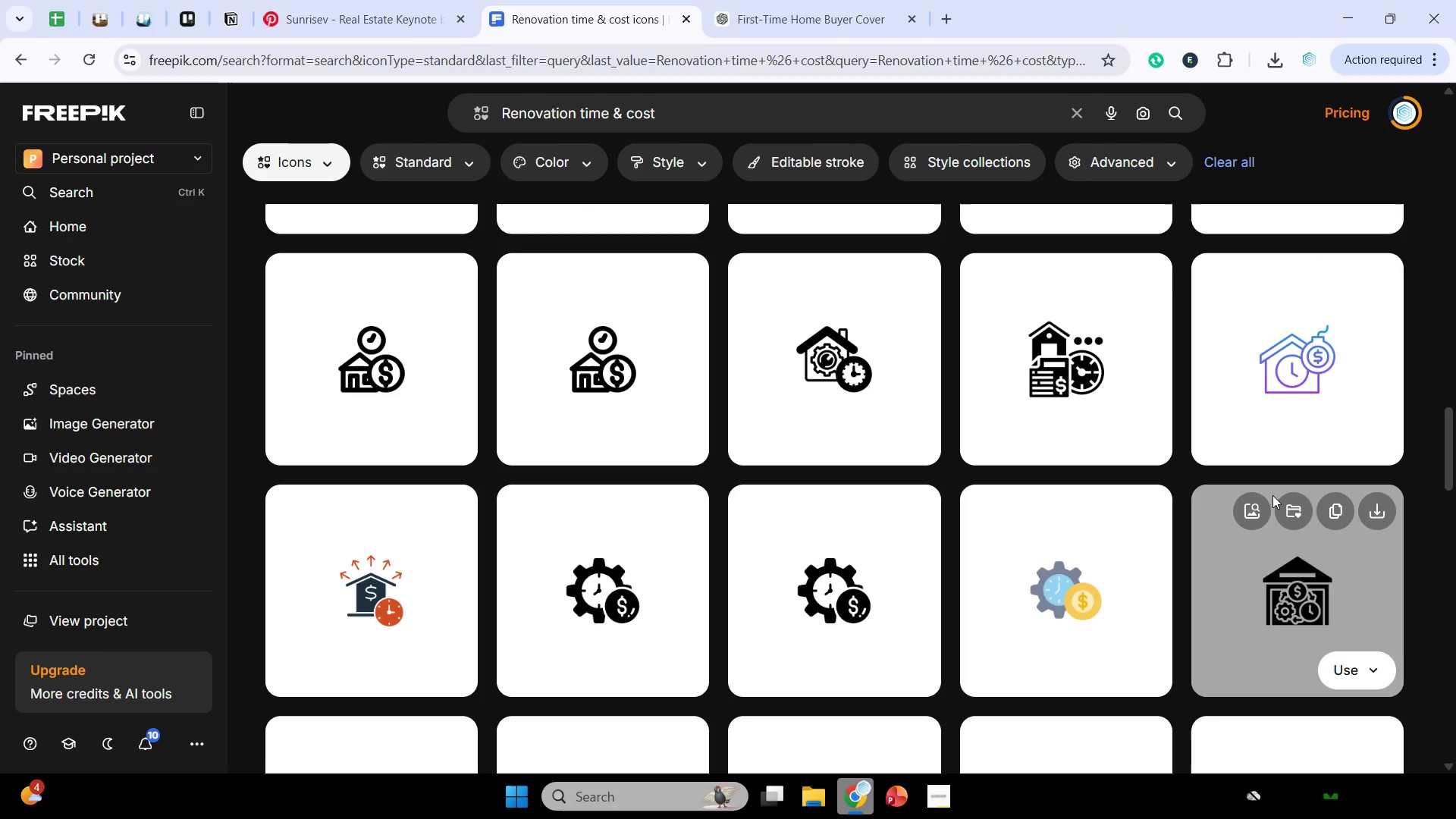 
scroll: coordinate [1272, 495], scroll_direction: down, amount: 8.0
 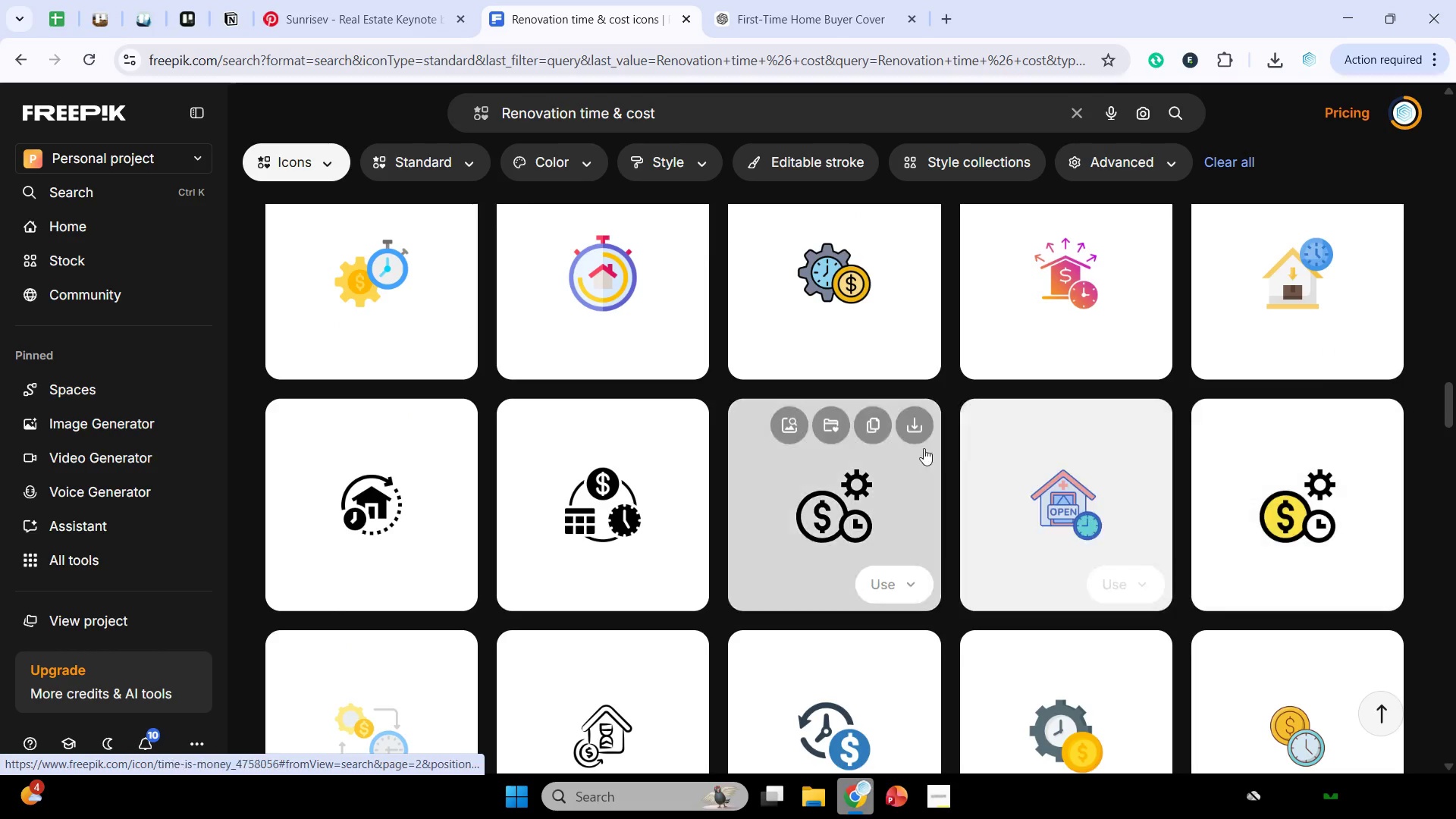 
left_click([864, 434])
 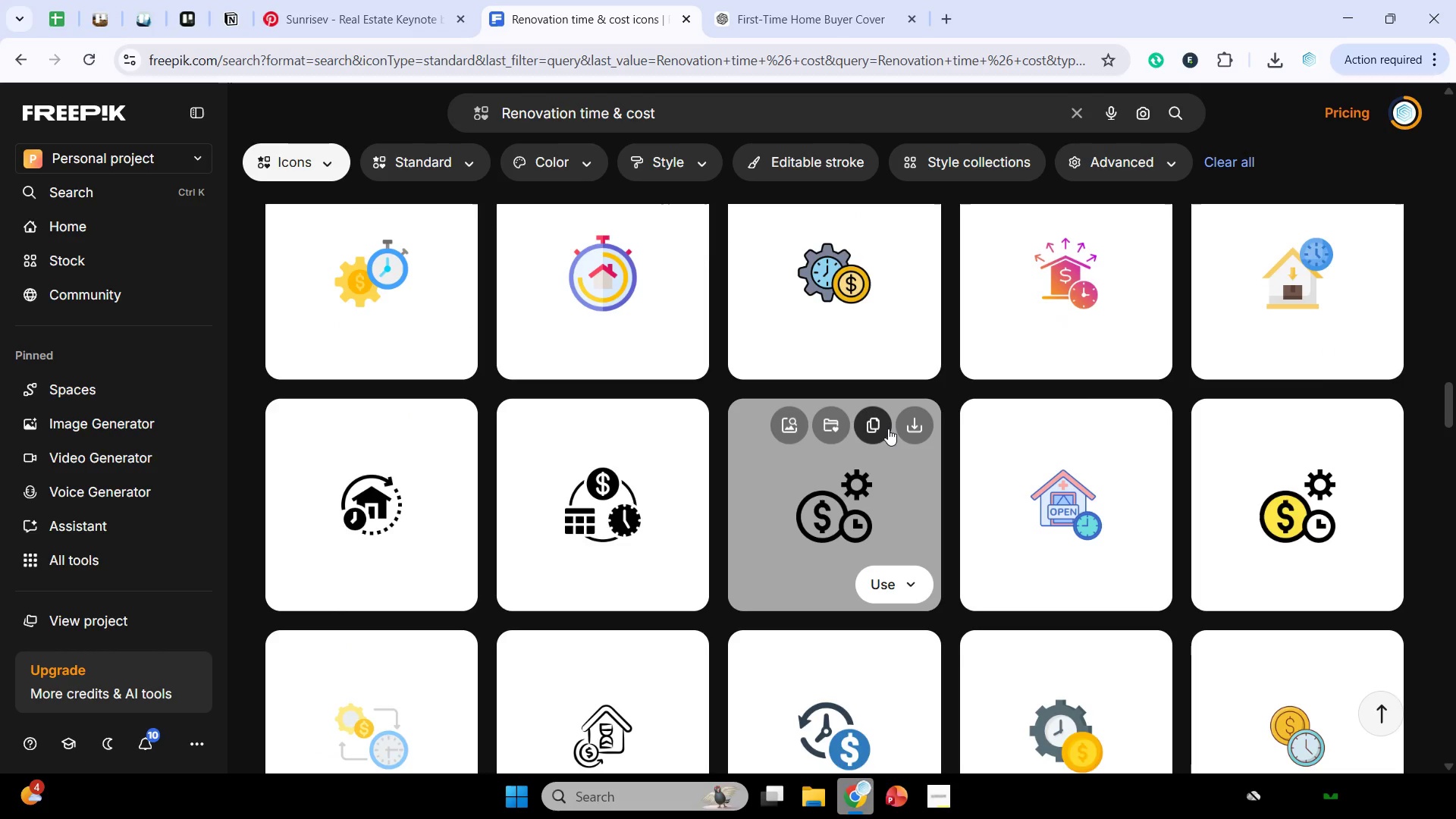 
left_click([885, 425])
 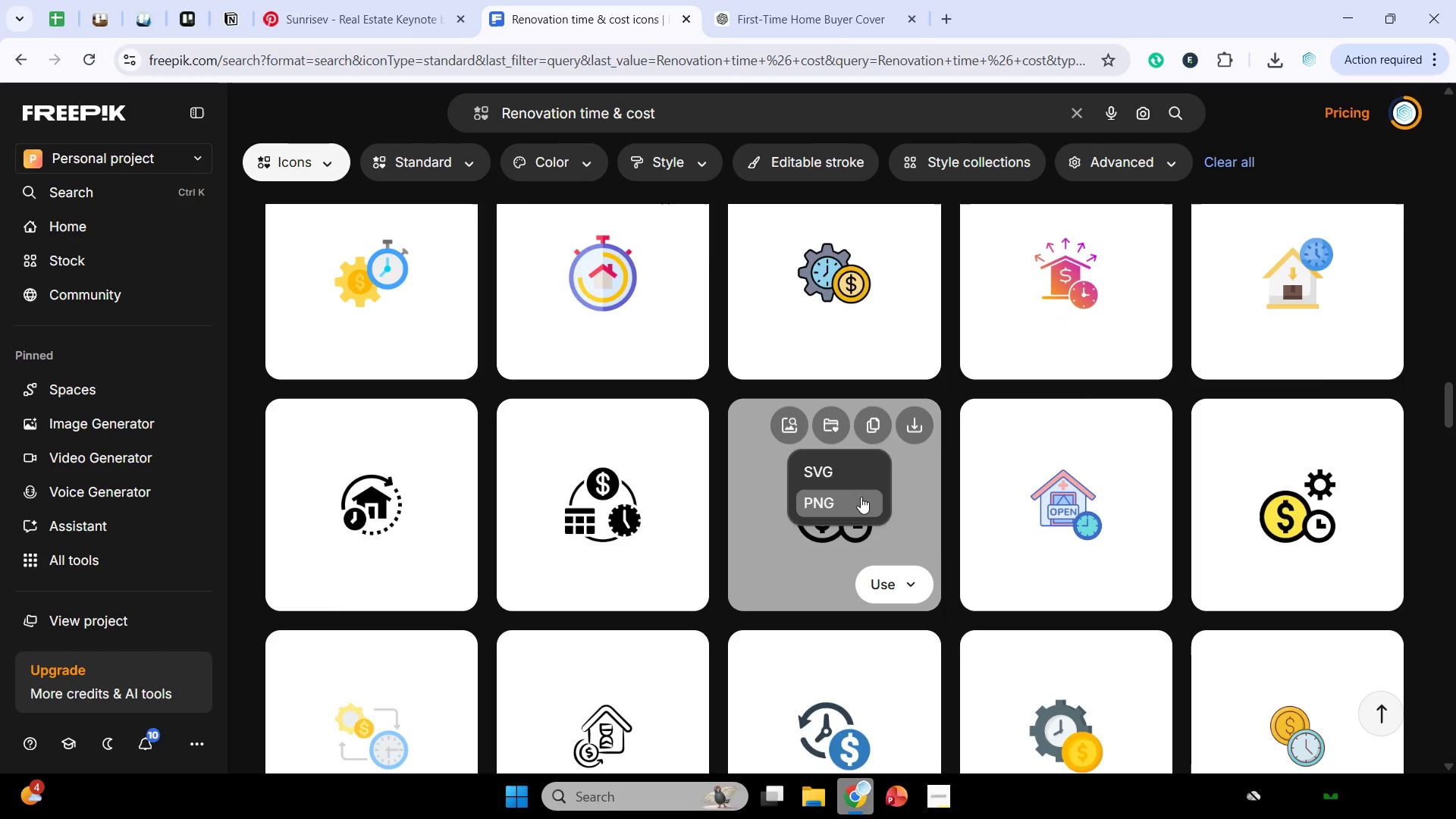 
left_click([861, 497])
 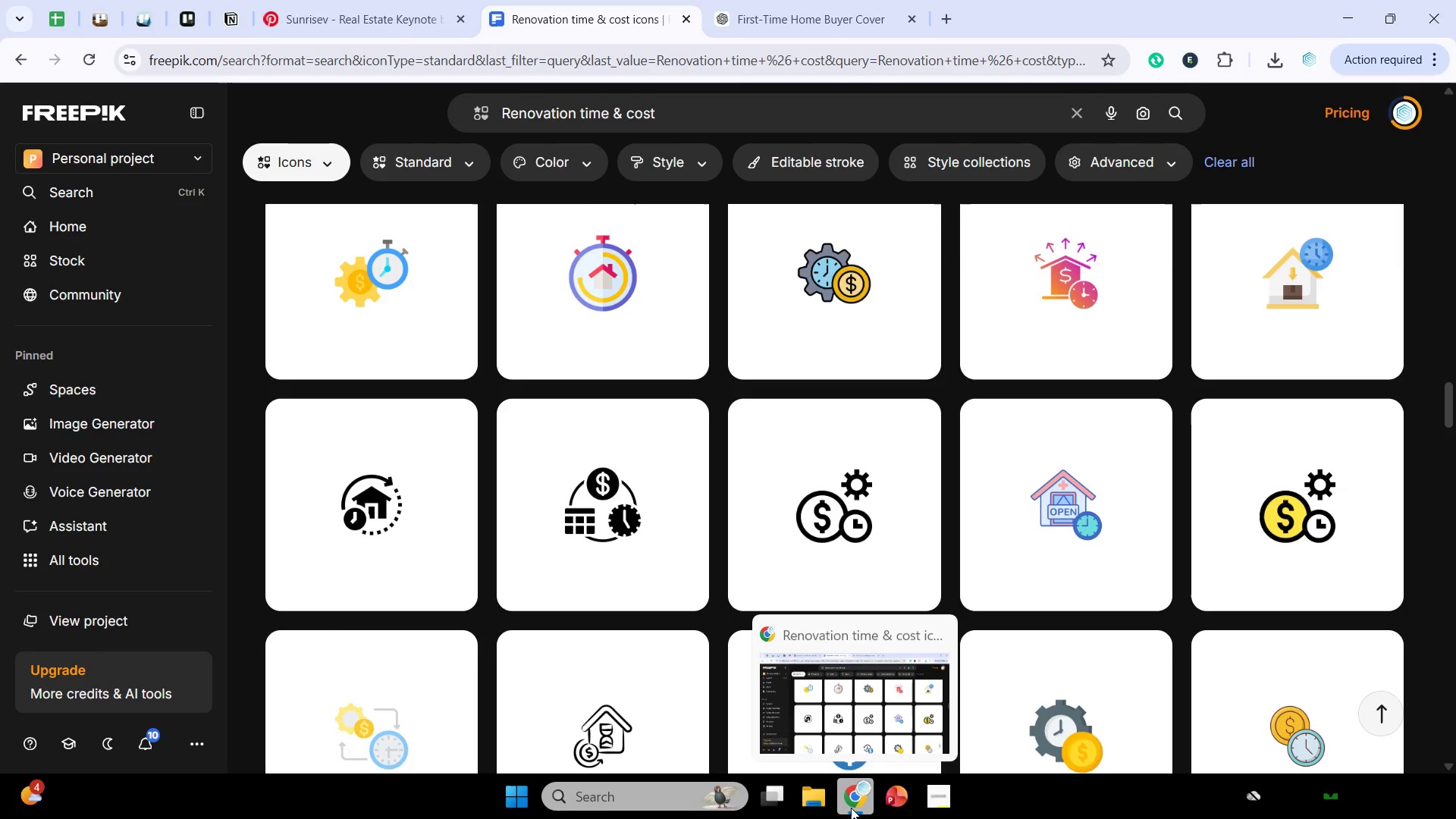 
left_click([851, 808])
 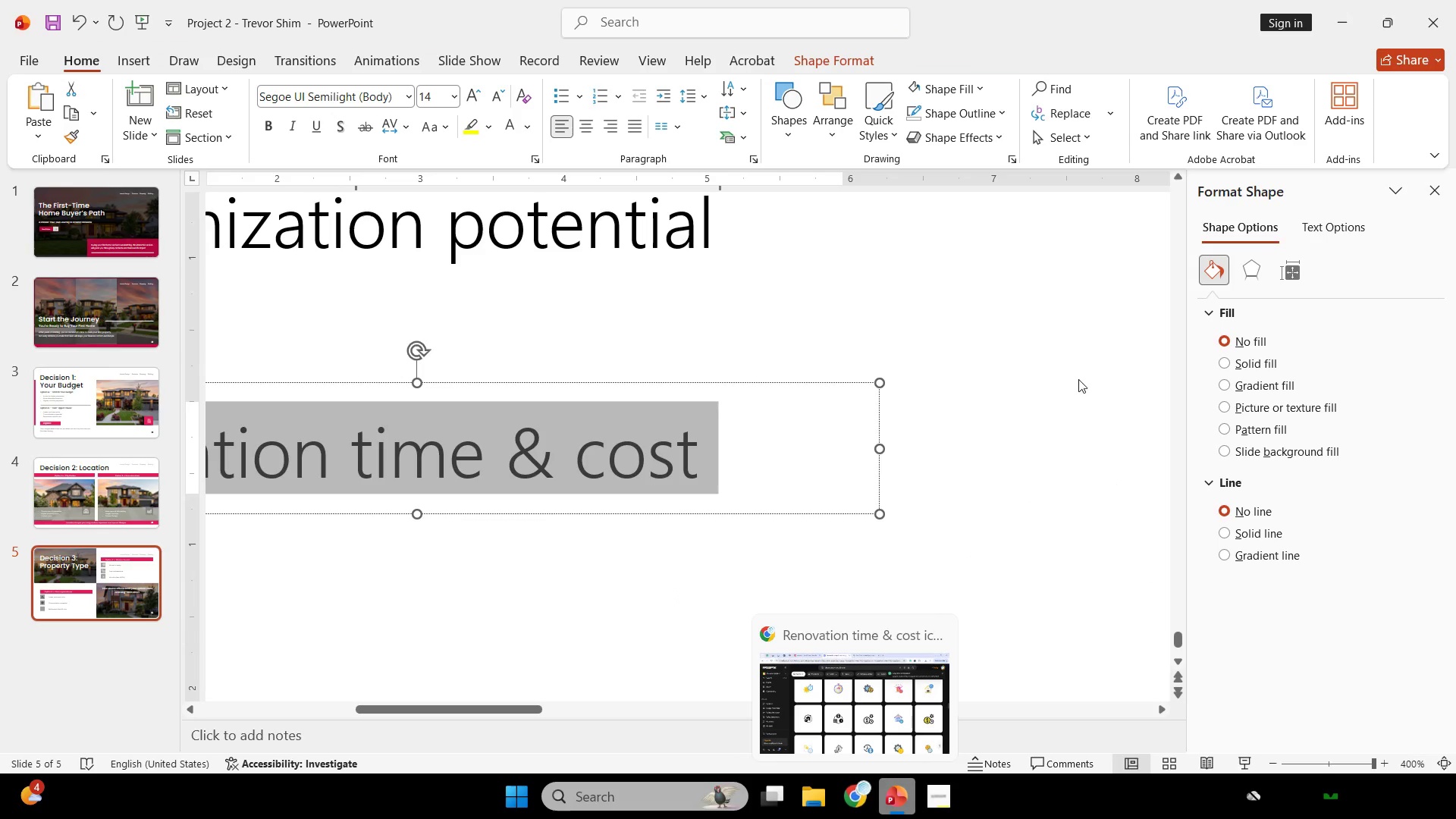 
left_click([1078, 369])
 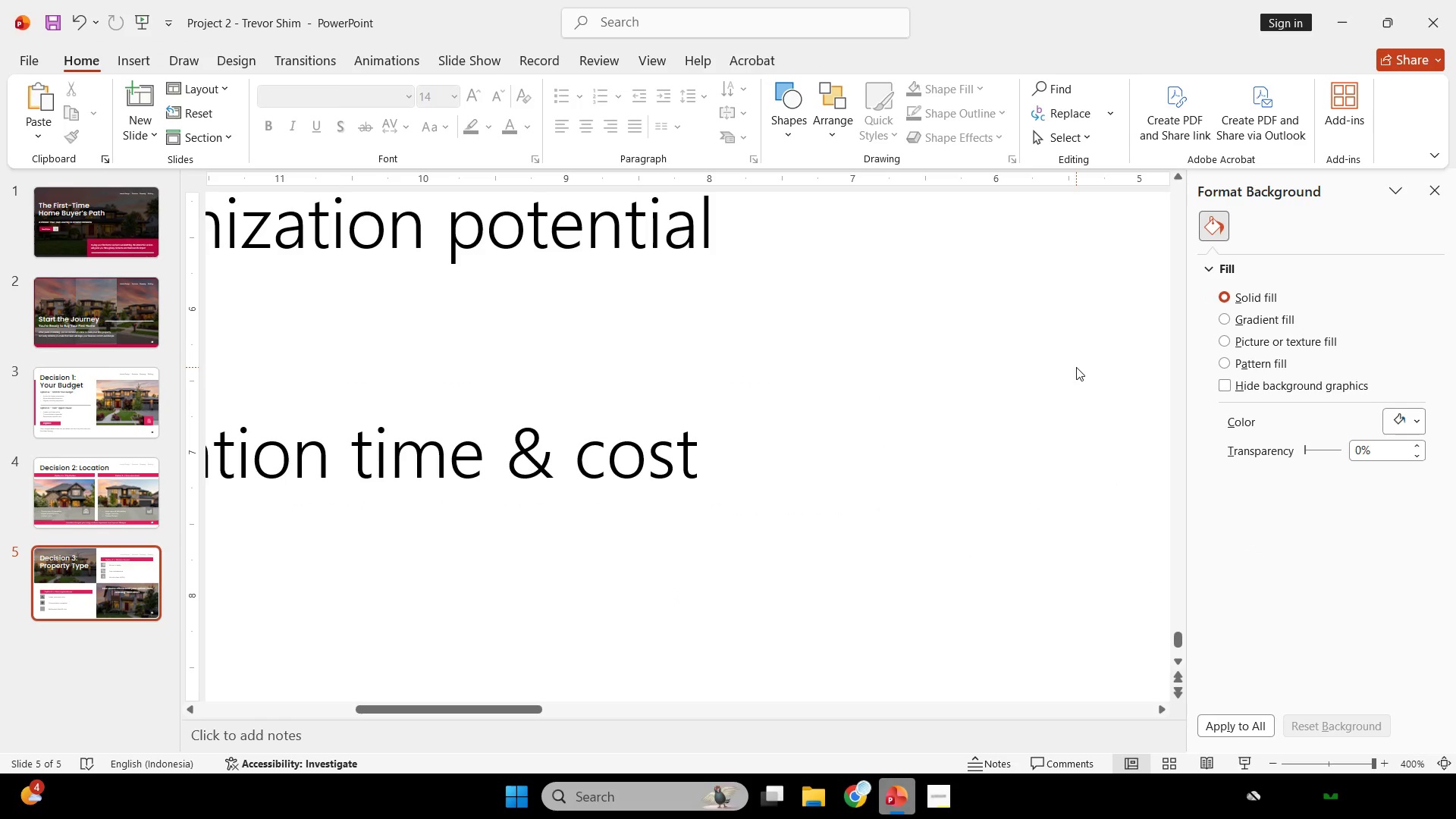 
hold_key(key=ControlLeft, duration=0.73)
scroll: coordinate [1076, 367], scroll_direction: down, amount: 4.0
 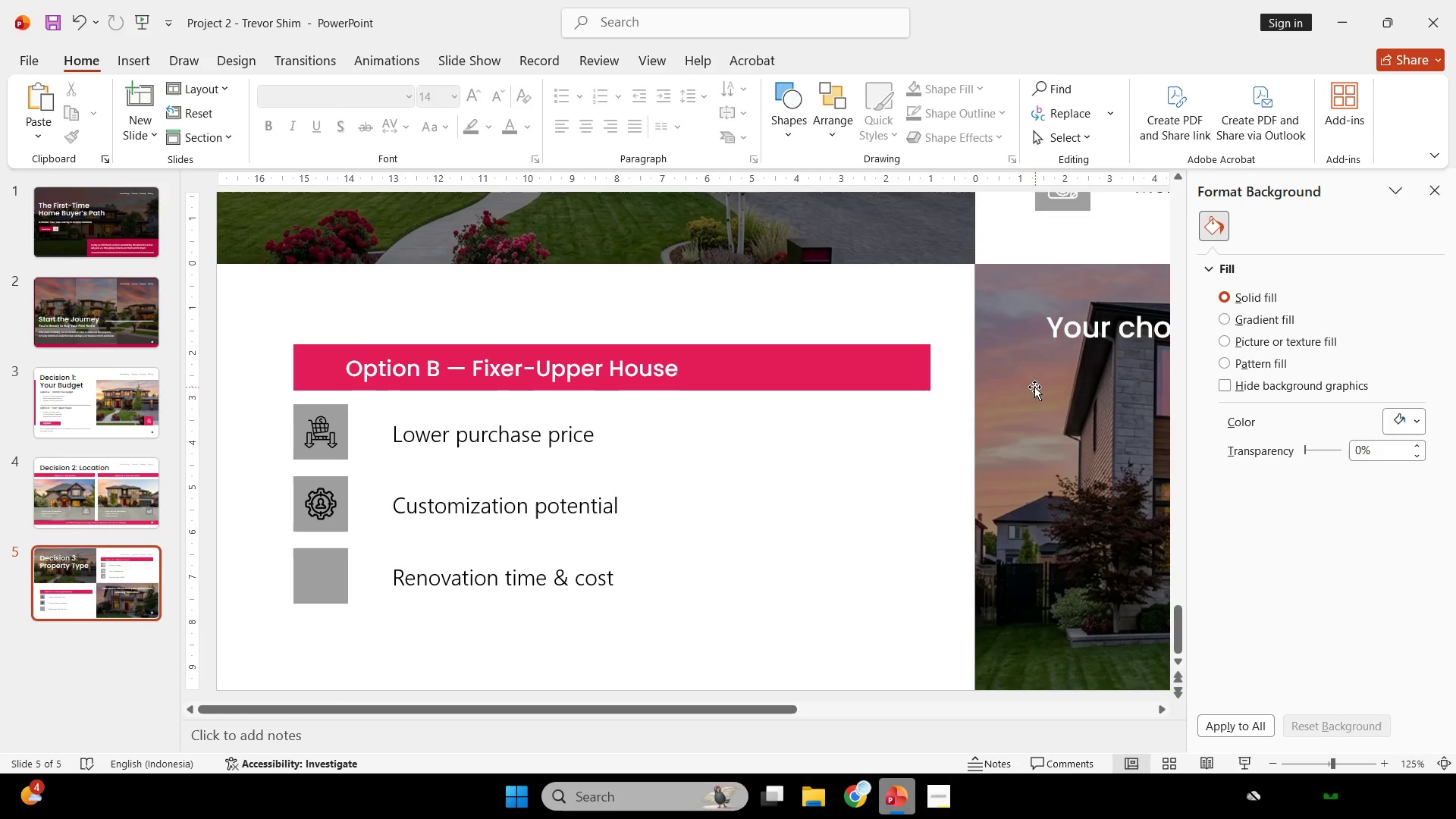 
key(Control+V)
 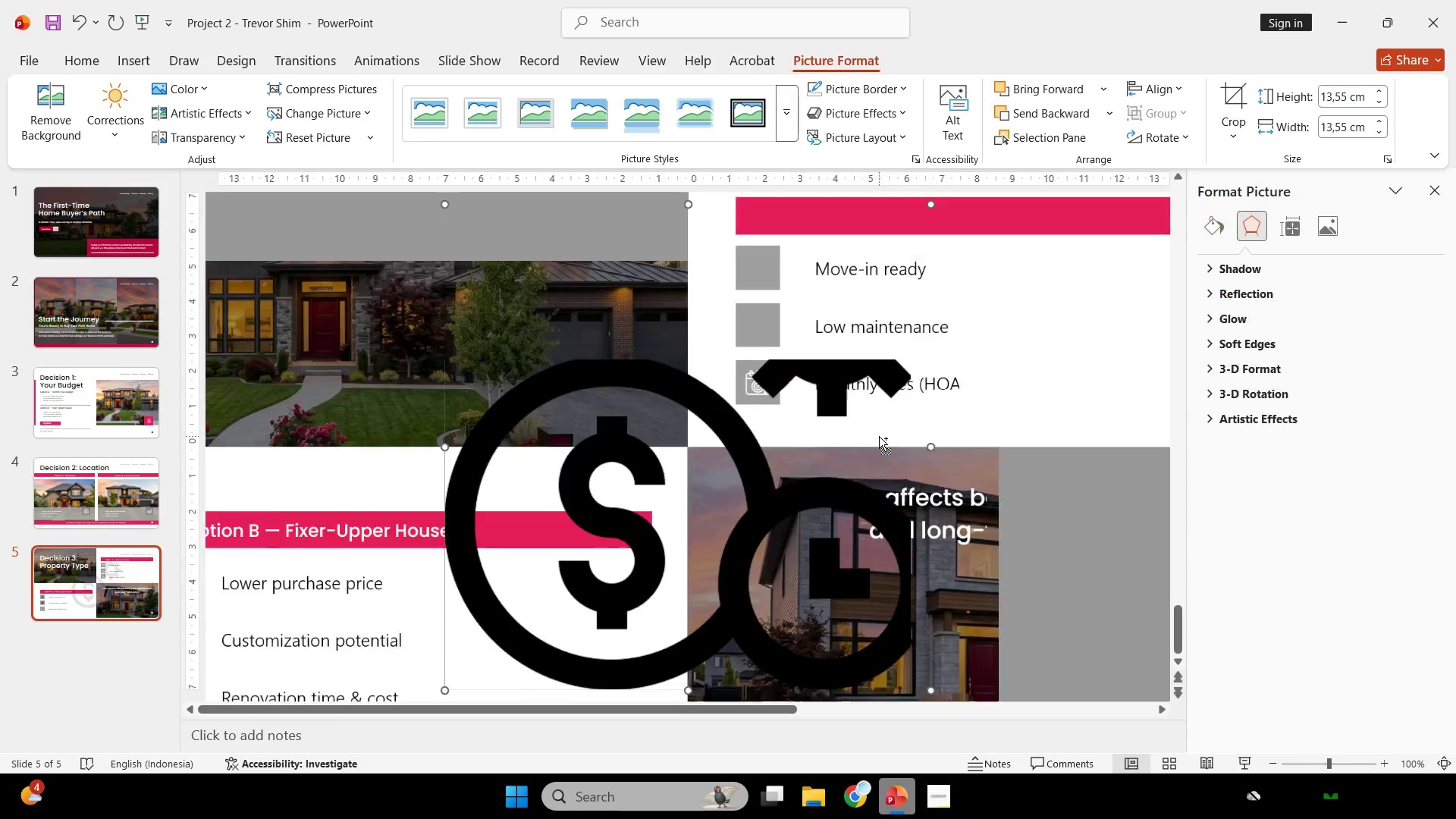 
scroll: coordinate [879, 436], scroll_direction: down, amount: 2.0
 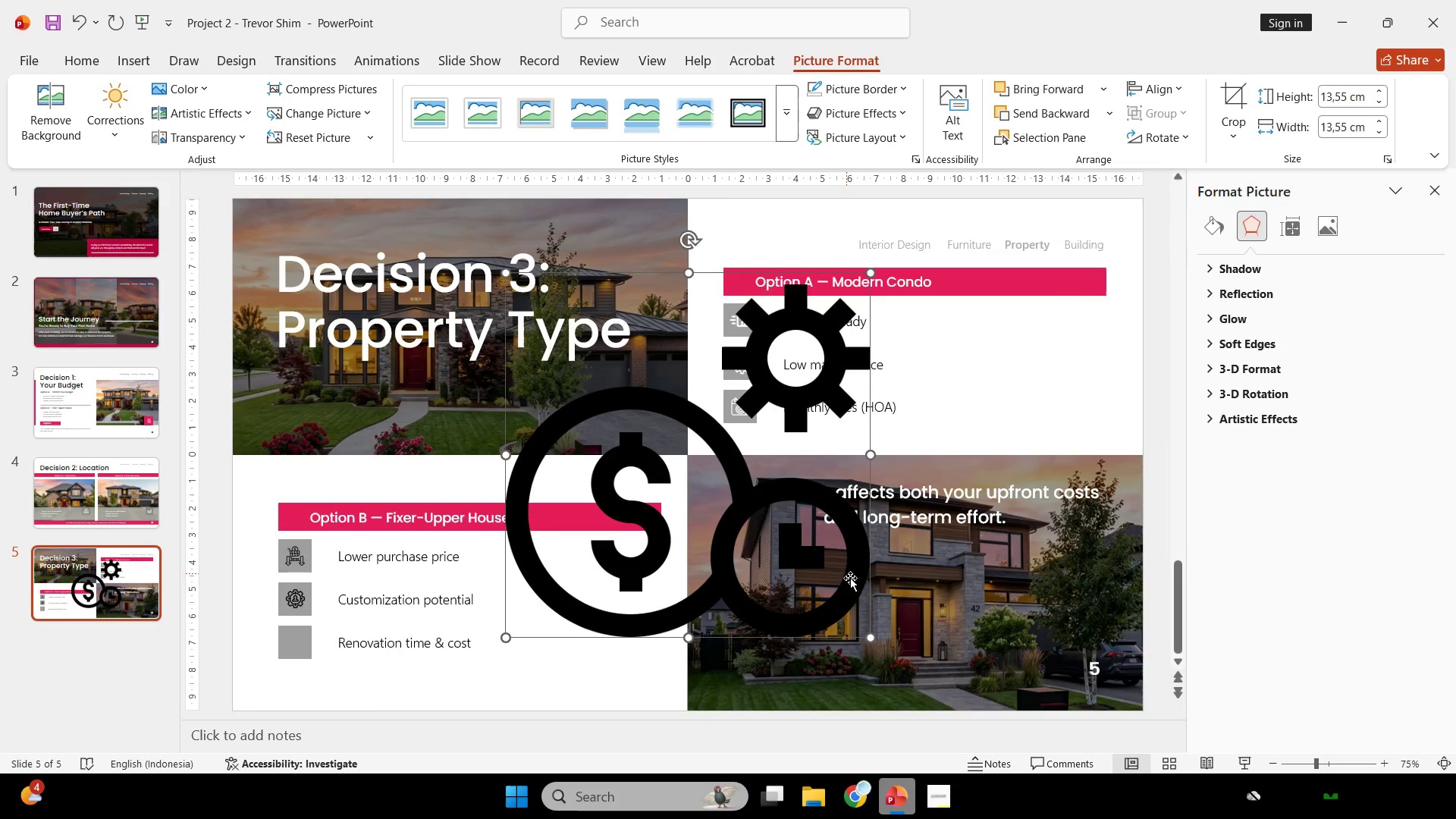 
hold_key(key=ShiftLeft, duration=3.23)
left_click_drag(start_coordinate=[868, 639], to_coordinate=[533, 303])
 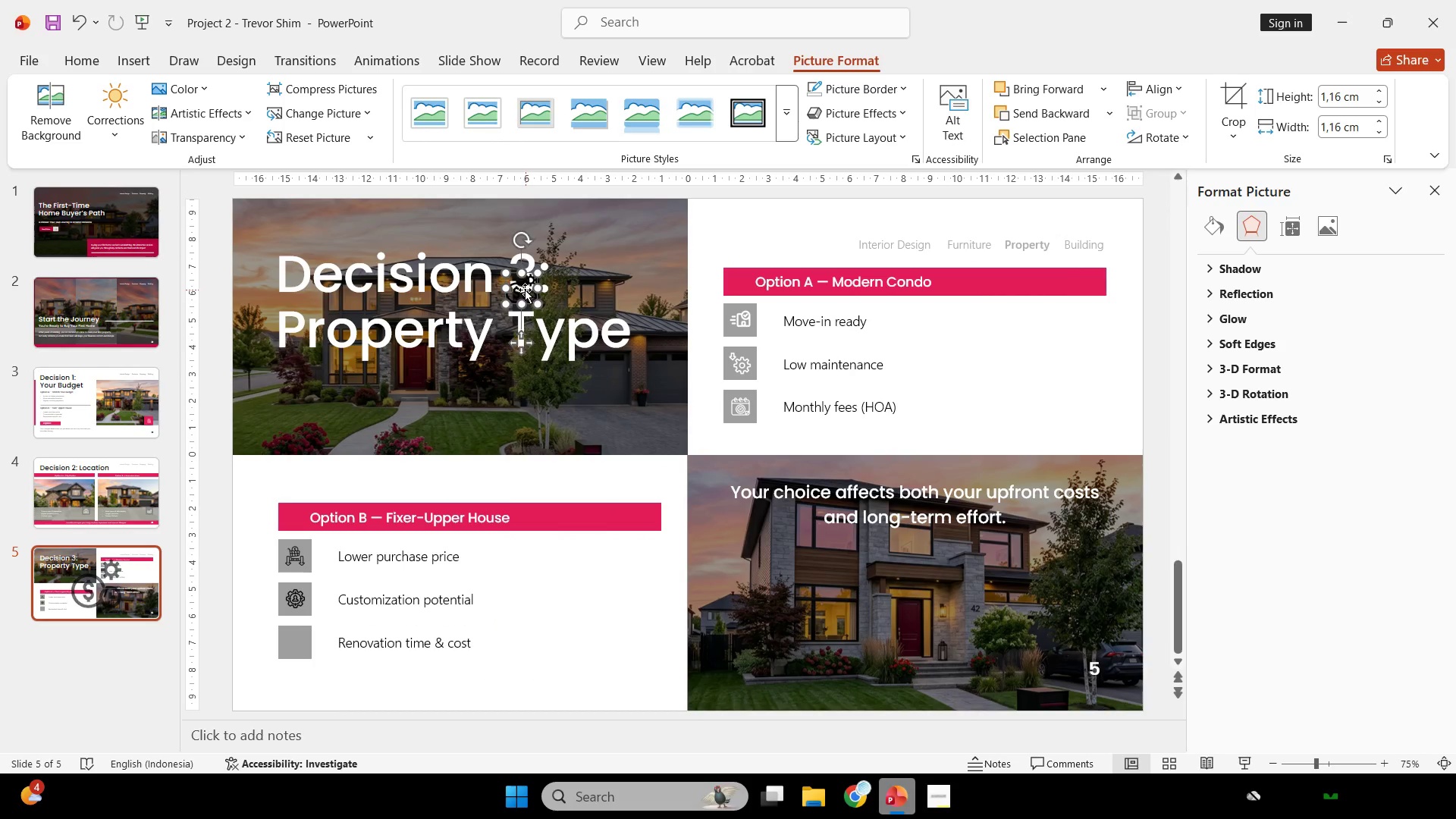 
left_click_drag(start_coordinate=[524, 290], to_coordinate=[296, 642])
 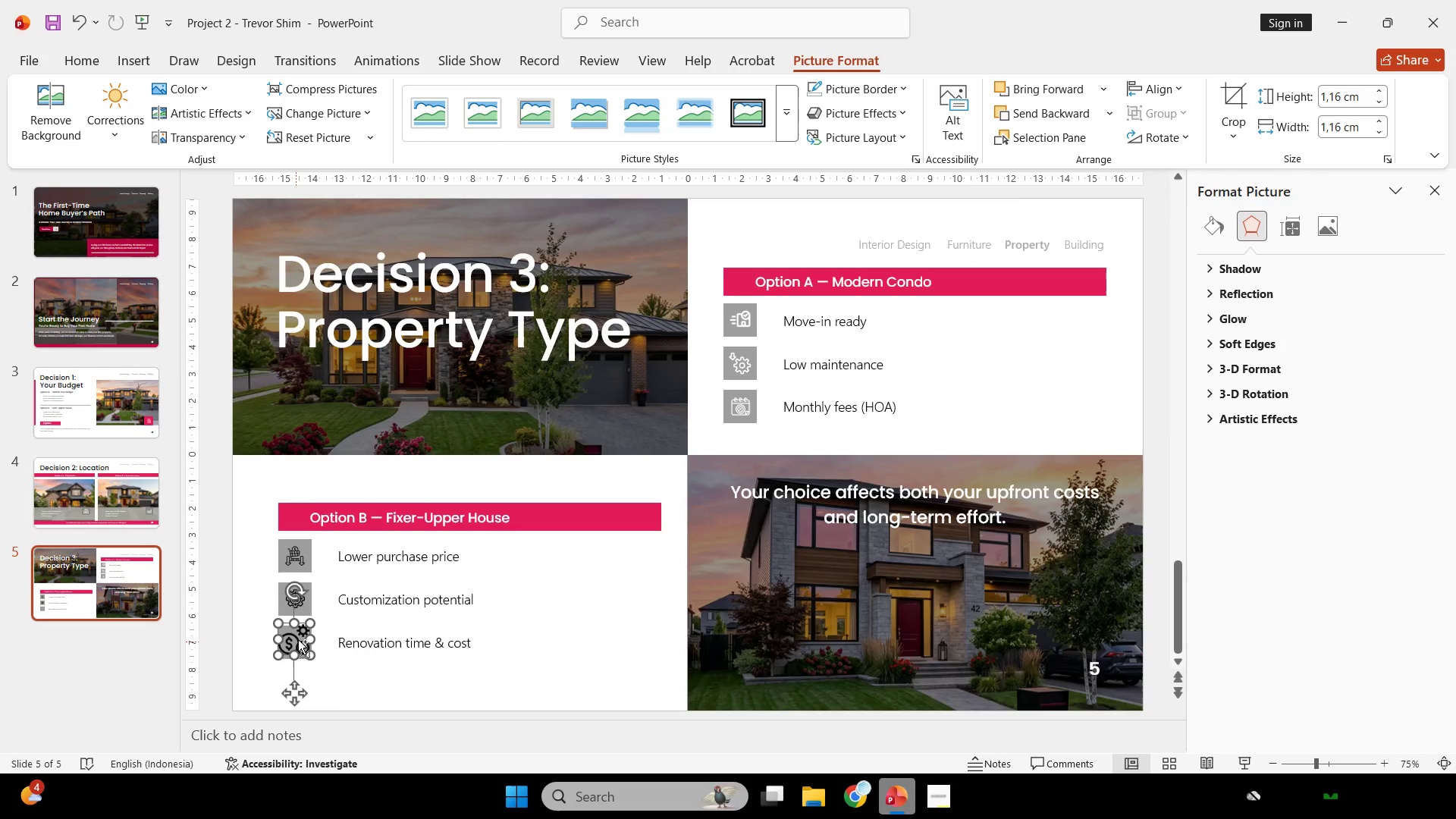 
hold_key(key=ControlLeft, duration=0.69)
 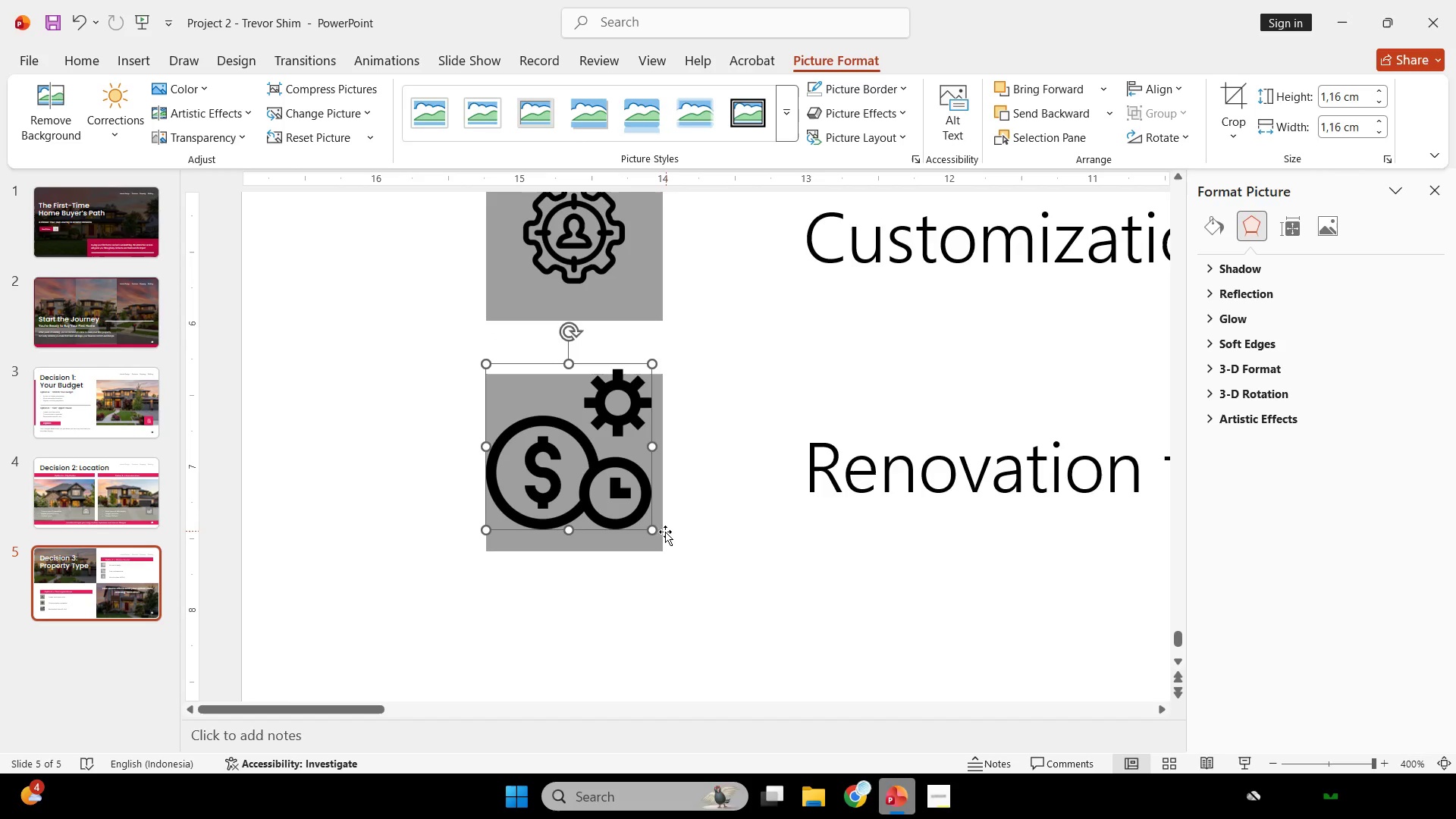 
hold_key(key=ShiftLeft, duration=1.55)
 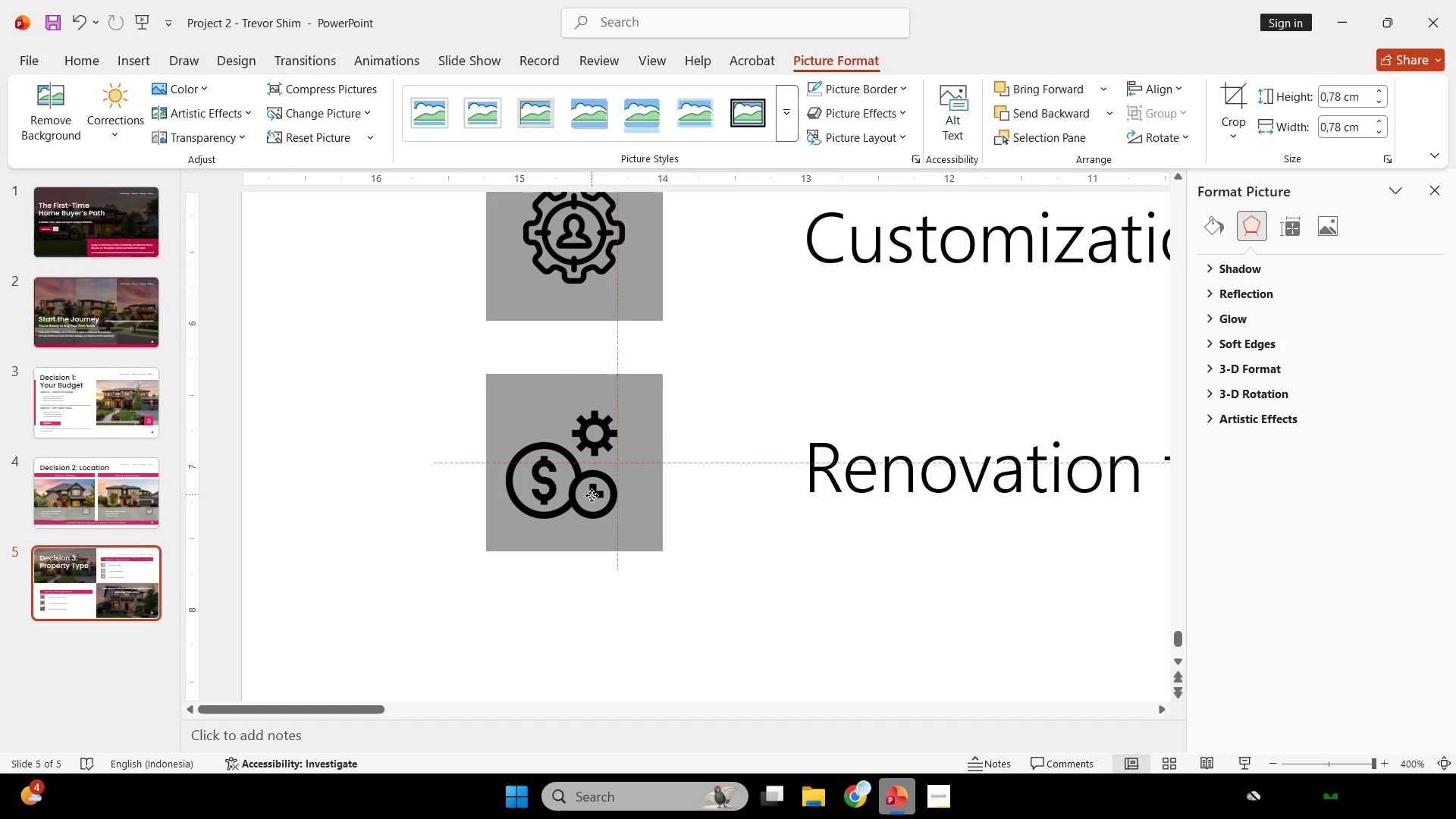 
scroll: coordinate [390, 592], scroll_direction: up, amount: 6.0
 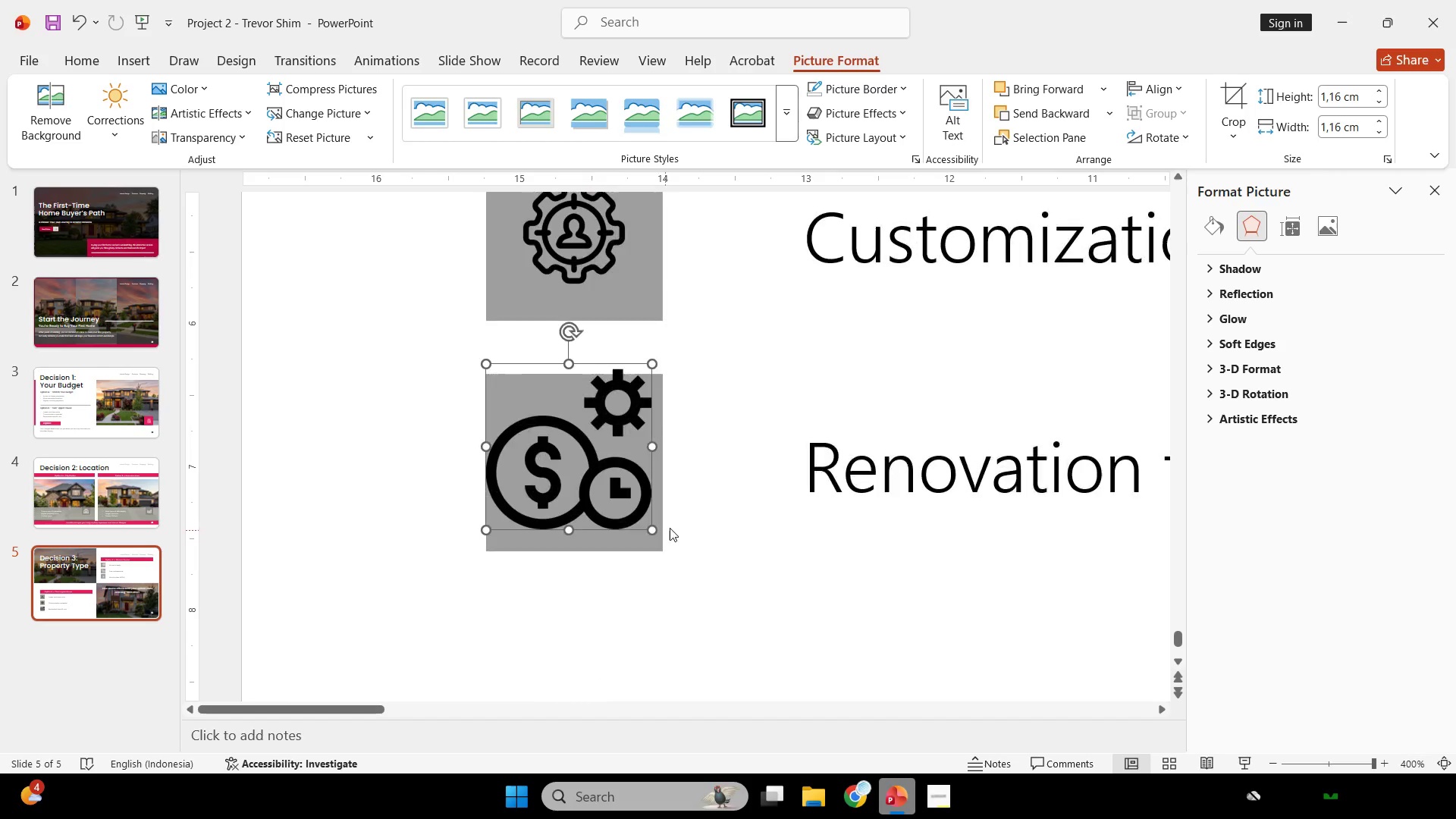 
left_click_drag(start_coordinate=[652, 532], to_coordinate=[598, 471])
 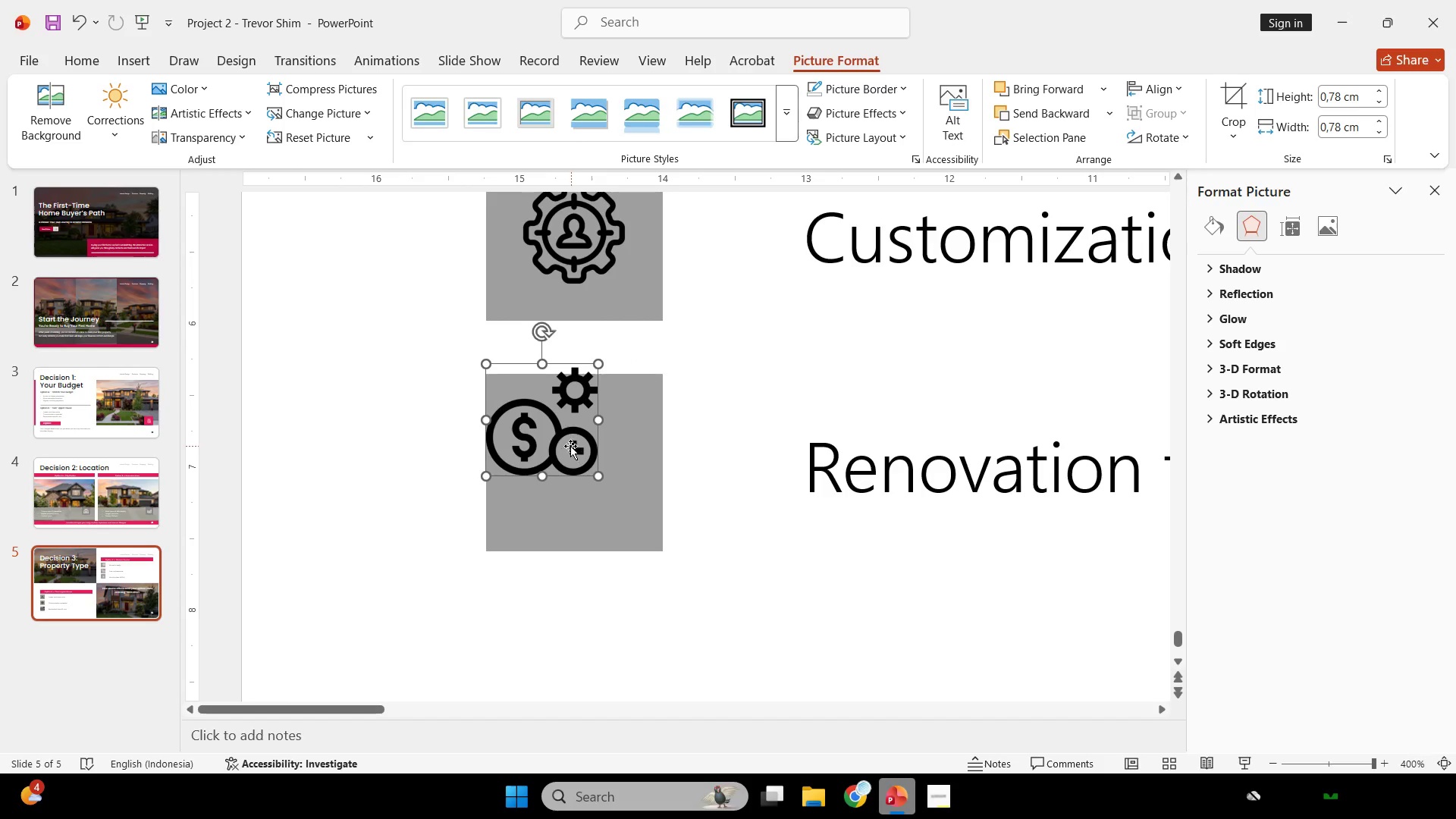 
left_click_drag(start_coordinate=[570, 450], to_coordinate=[592, 495])
 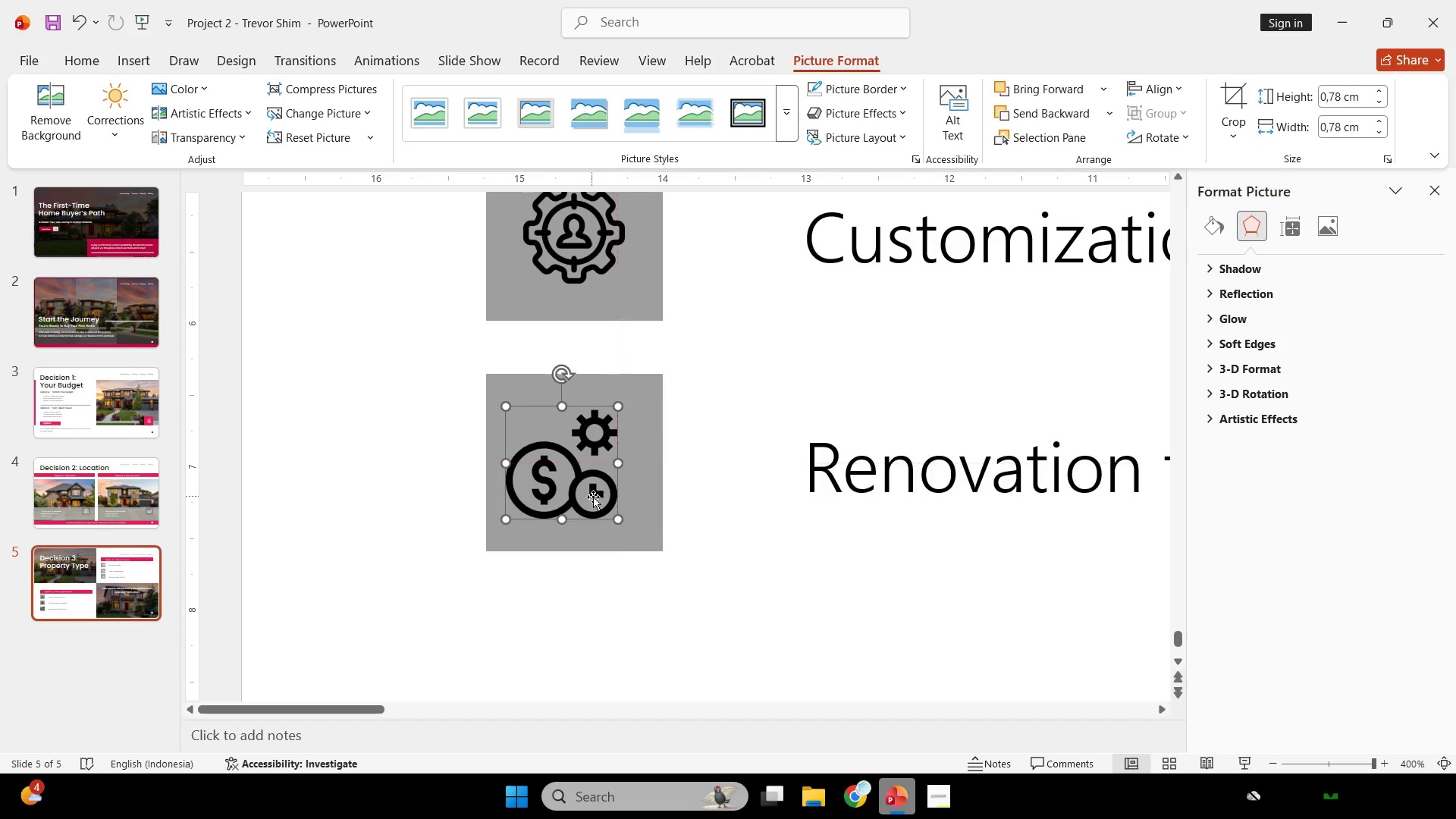 
hold_key(key=ShiftLeft, duration=0.41)
left_click([633, 498])
 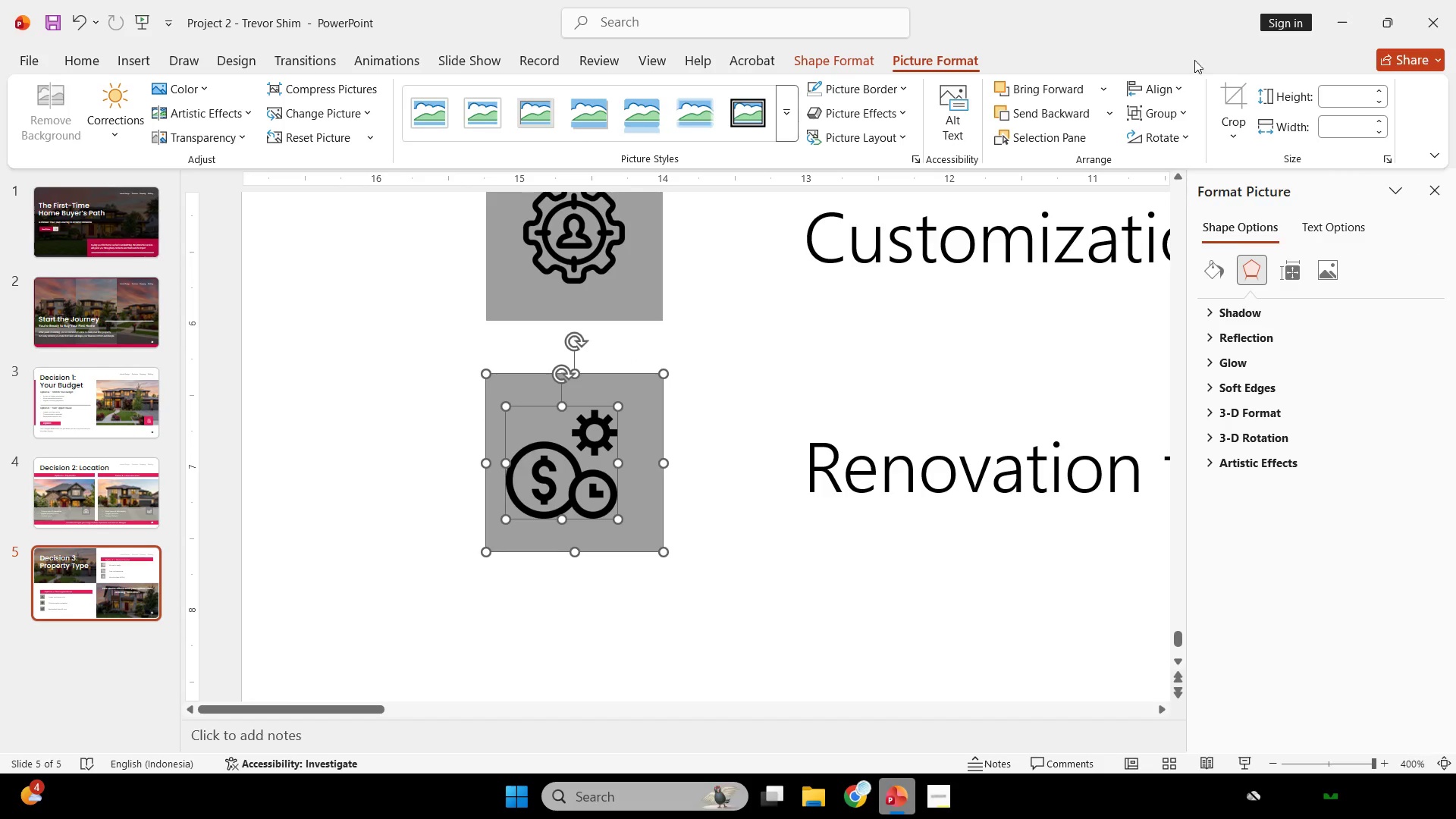 
left_click([1168, 96])
 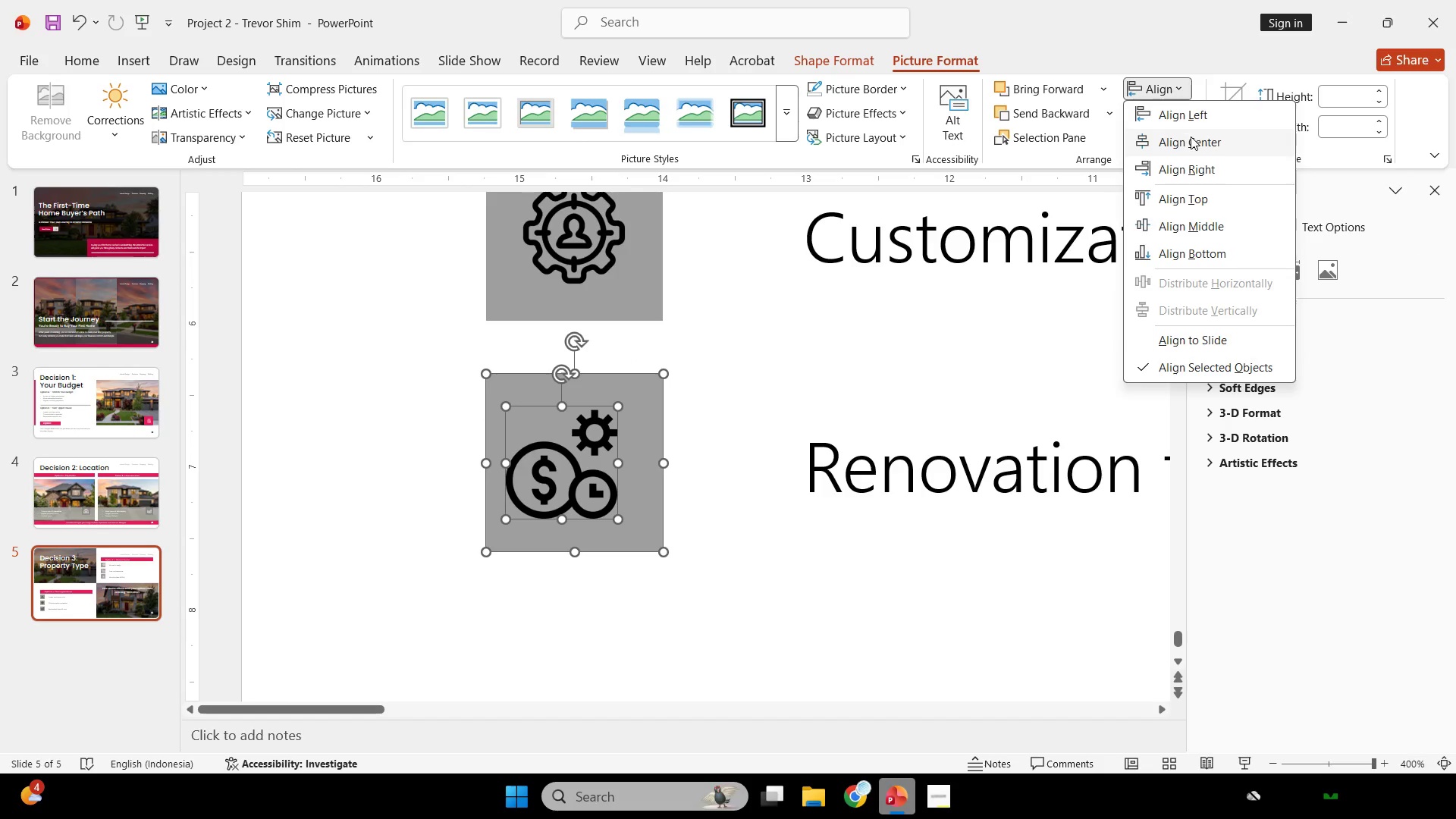 
left_click([1193, 142])
 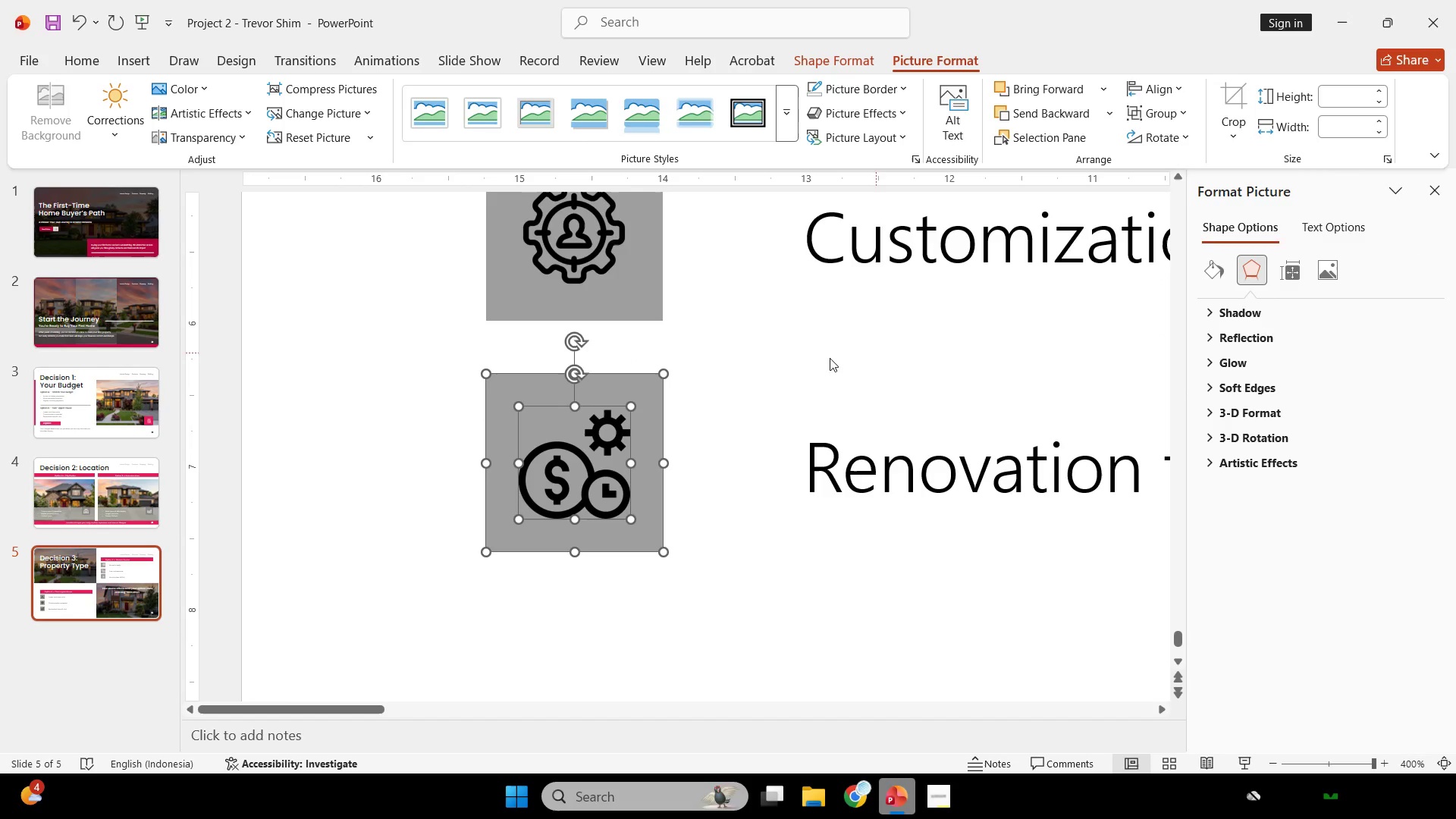 
double_click([780, 365])
 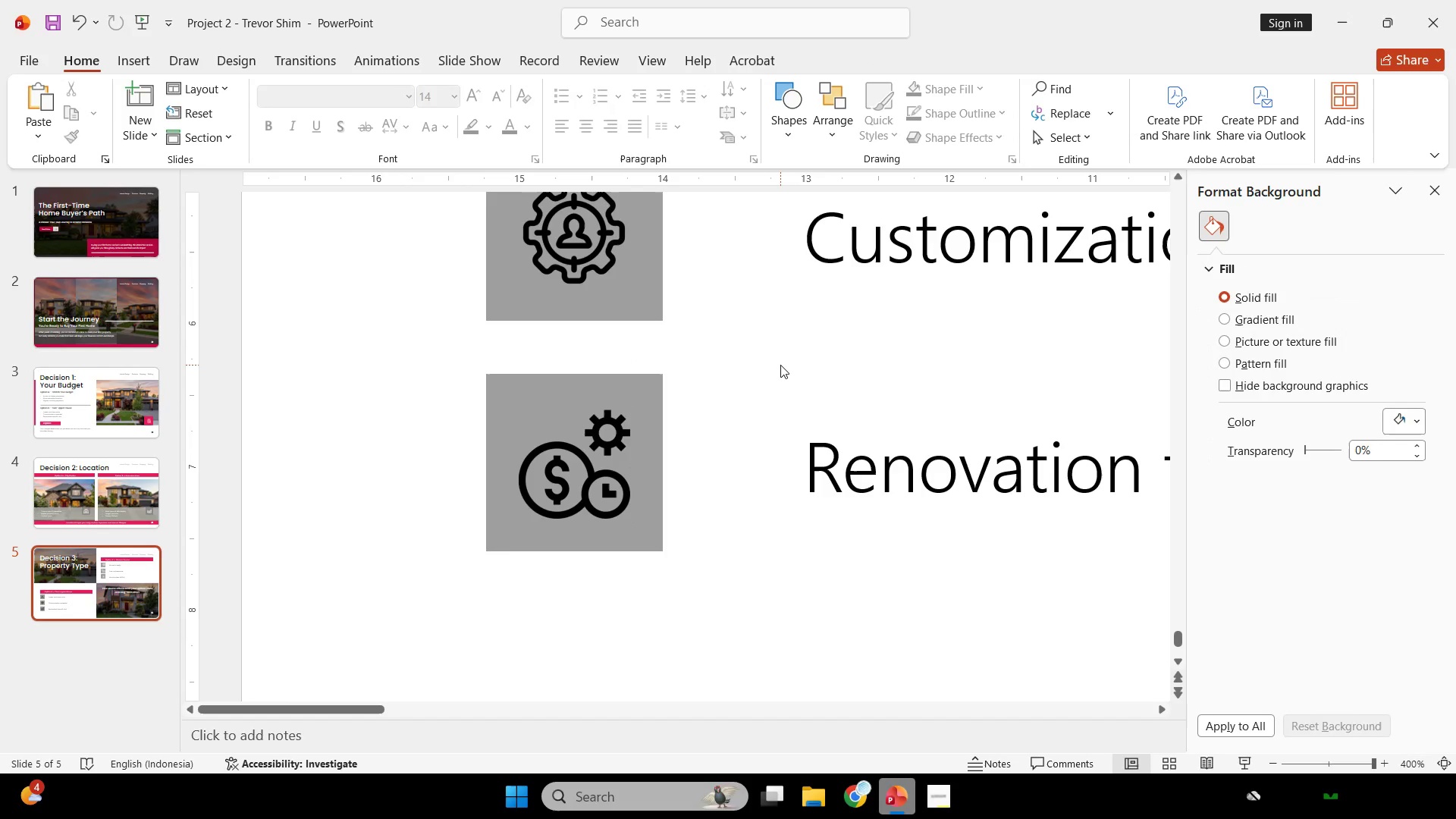 
hold_key(key=ControlLeft, duration=0.69)
scroll: coordinate [780, 365], scroll_direction: down, amount: 3.0
 